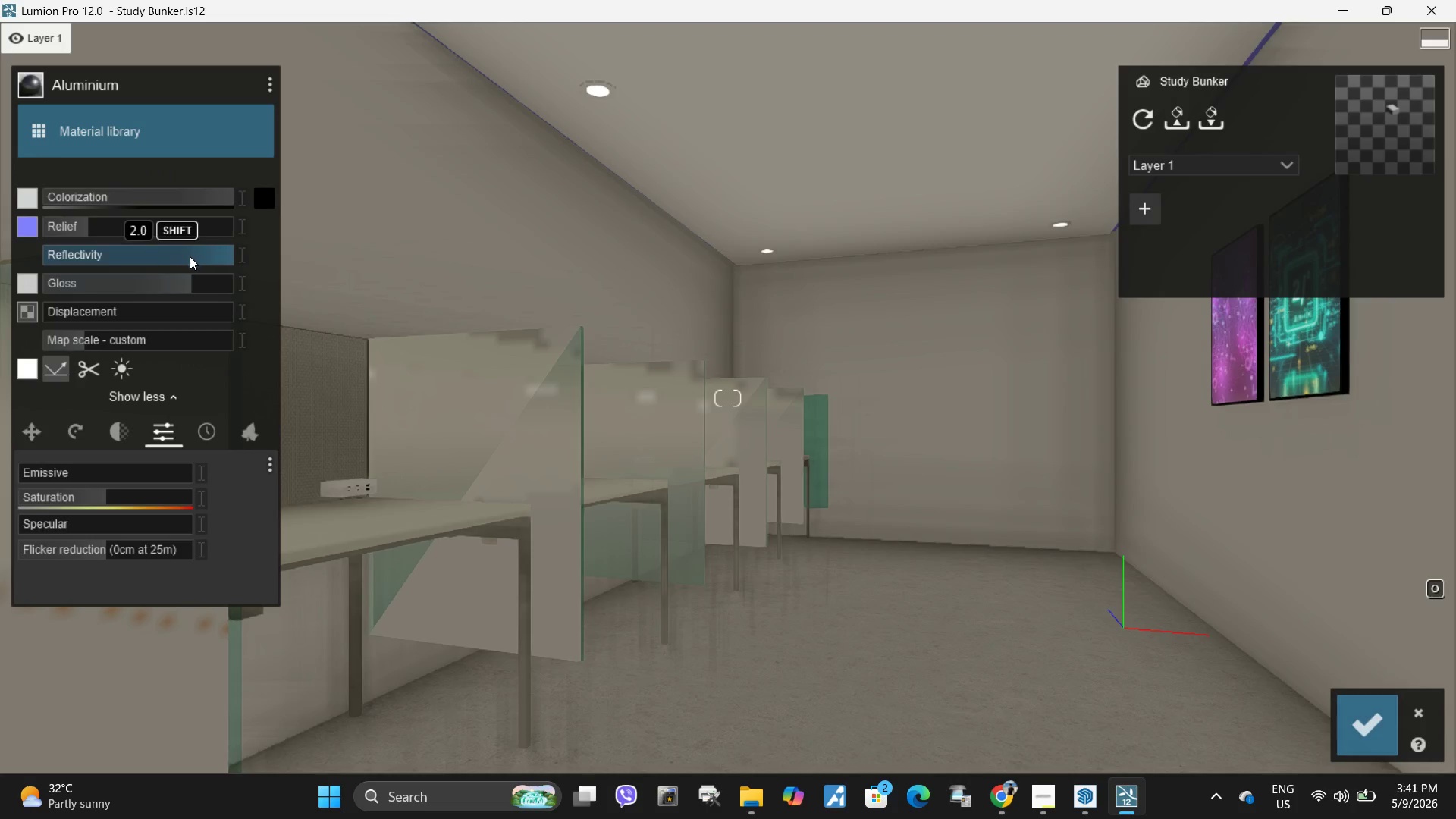 
left_click_drag(start_coordinate=[188, 256], to_coordinate=[0, 268])
 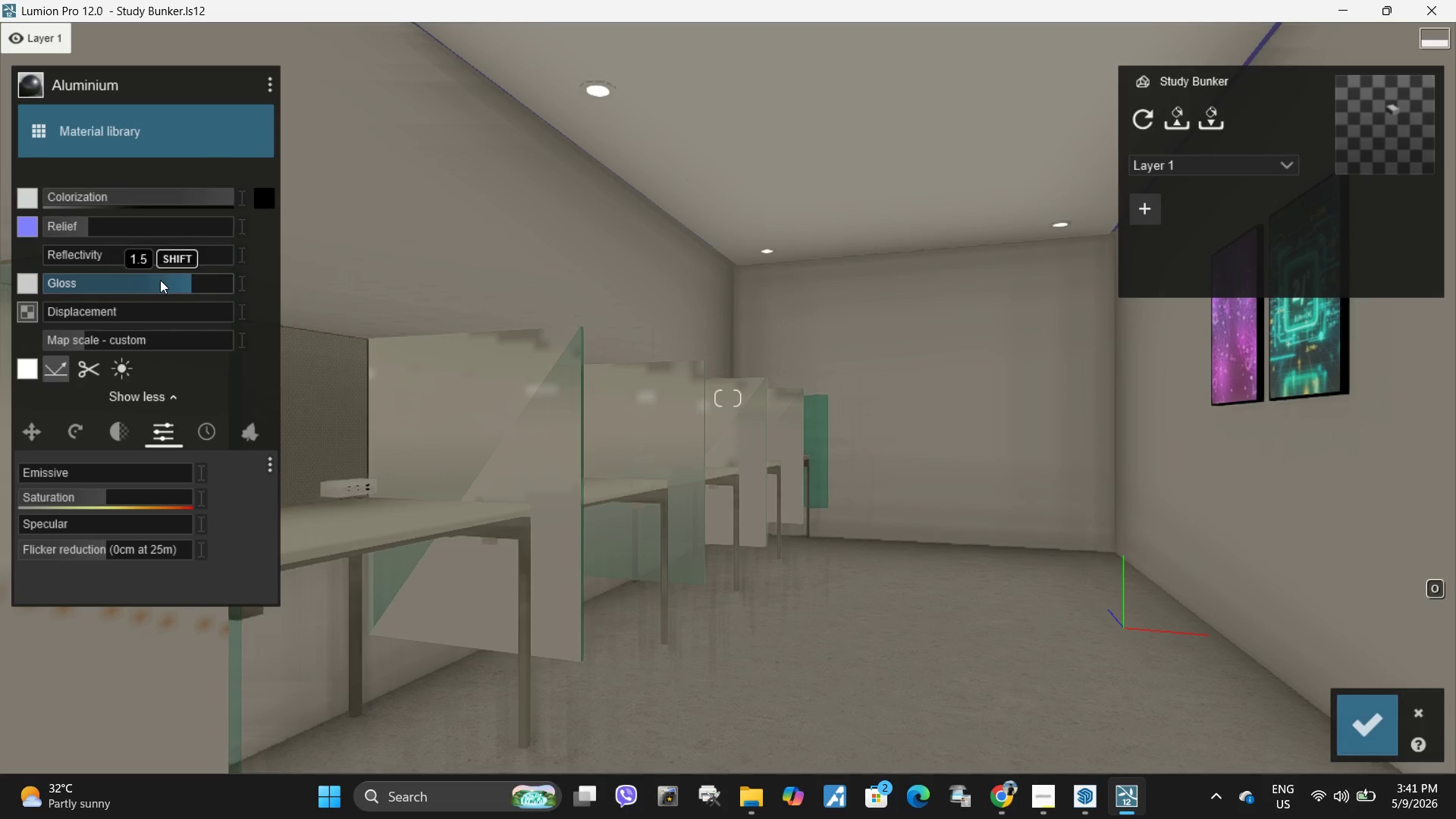 
left_click_drag(start_coordinate=[160, 280], to_coordinate=[0, 284])
 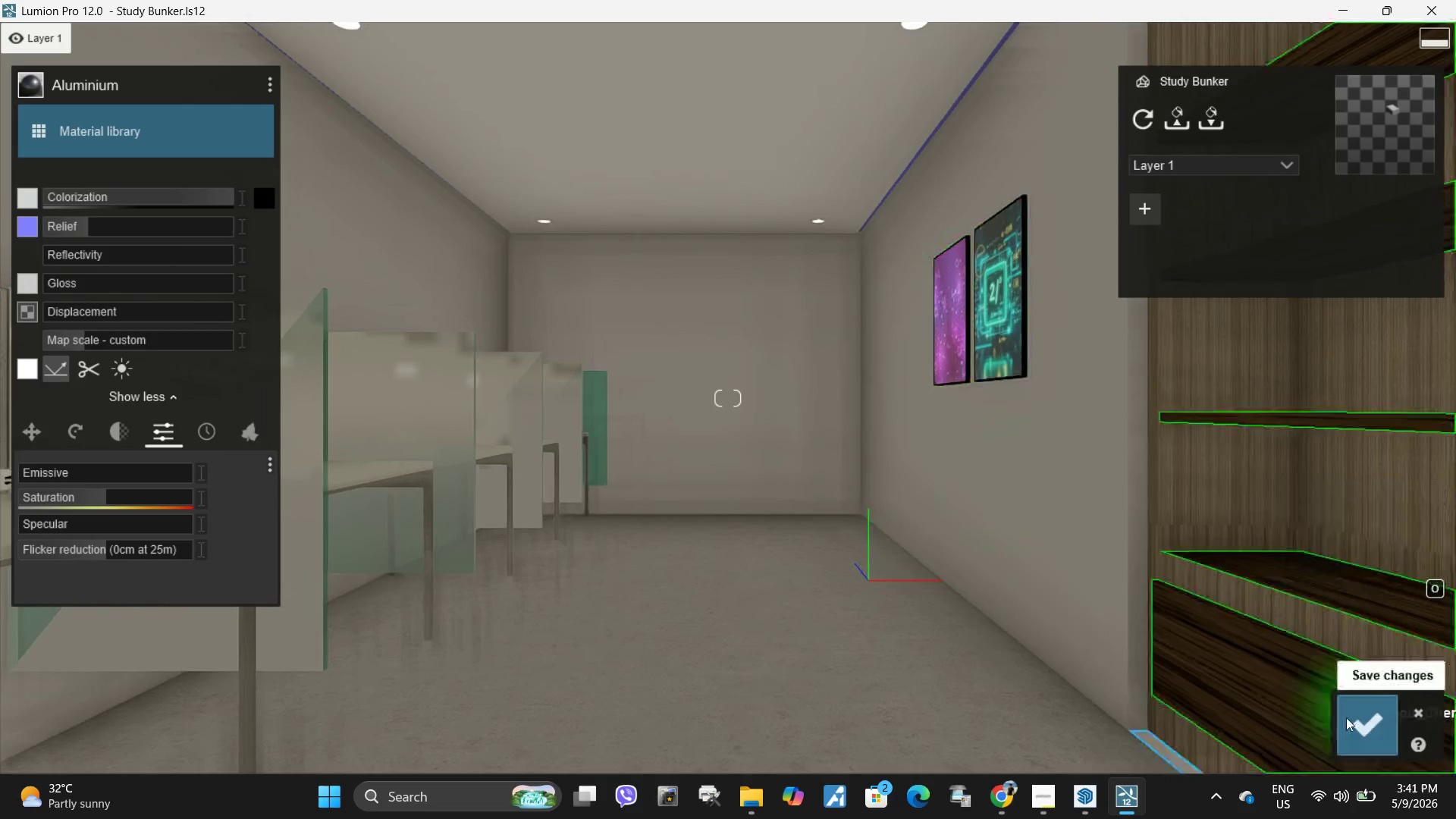 
left_click([1355, 732])
 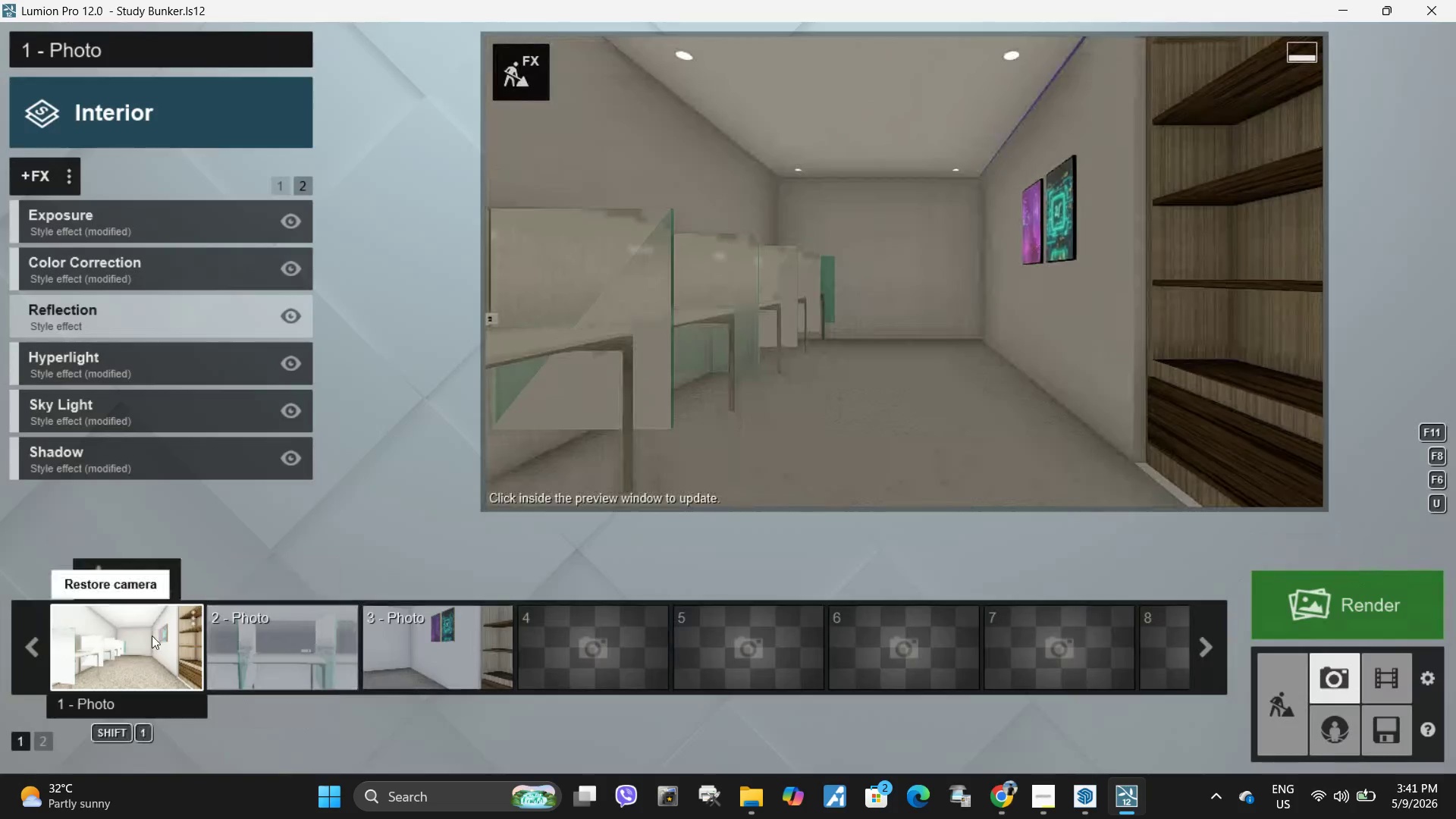 
double_click([956, 318])
 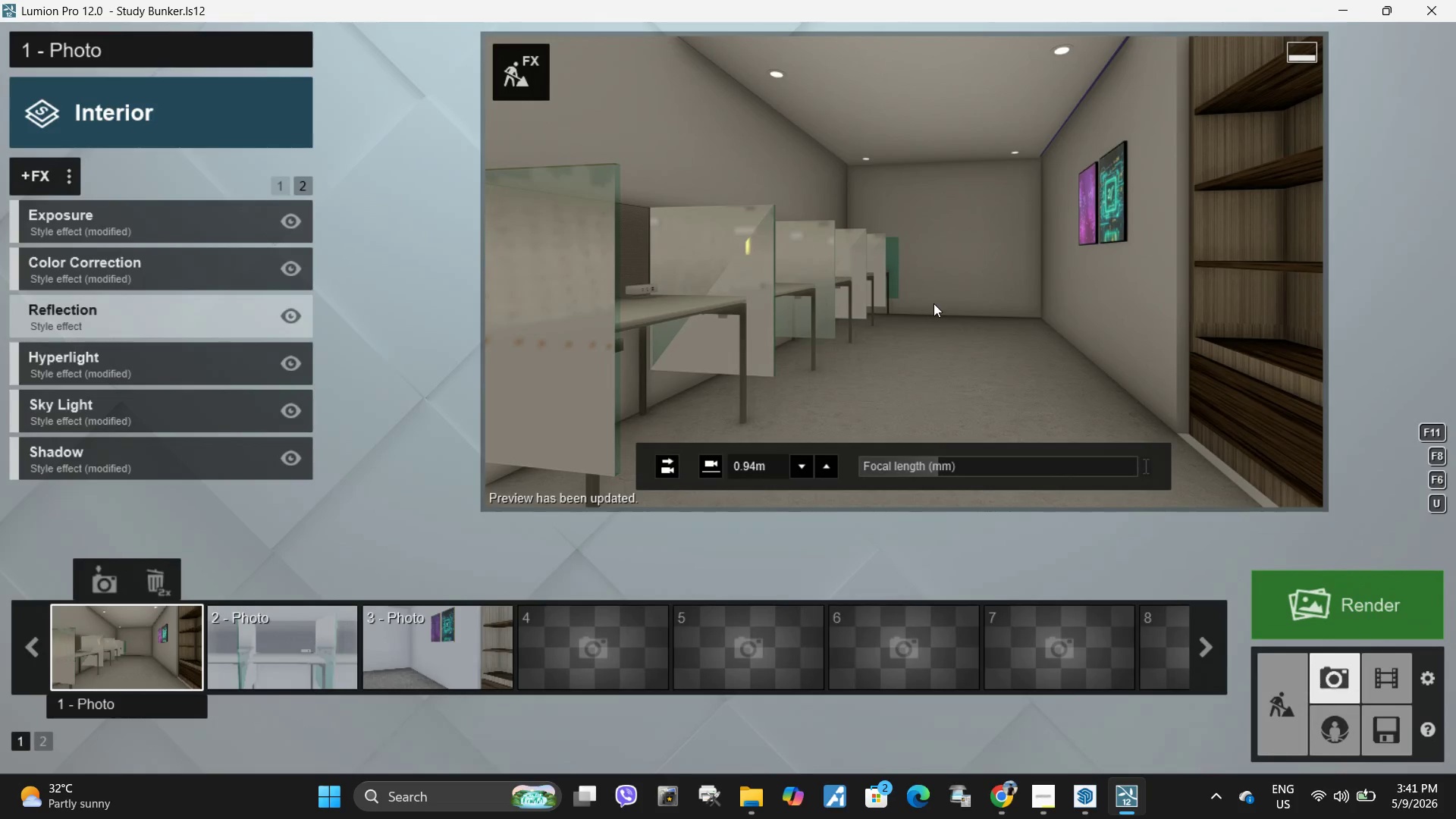 
left_click([524, 83])
 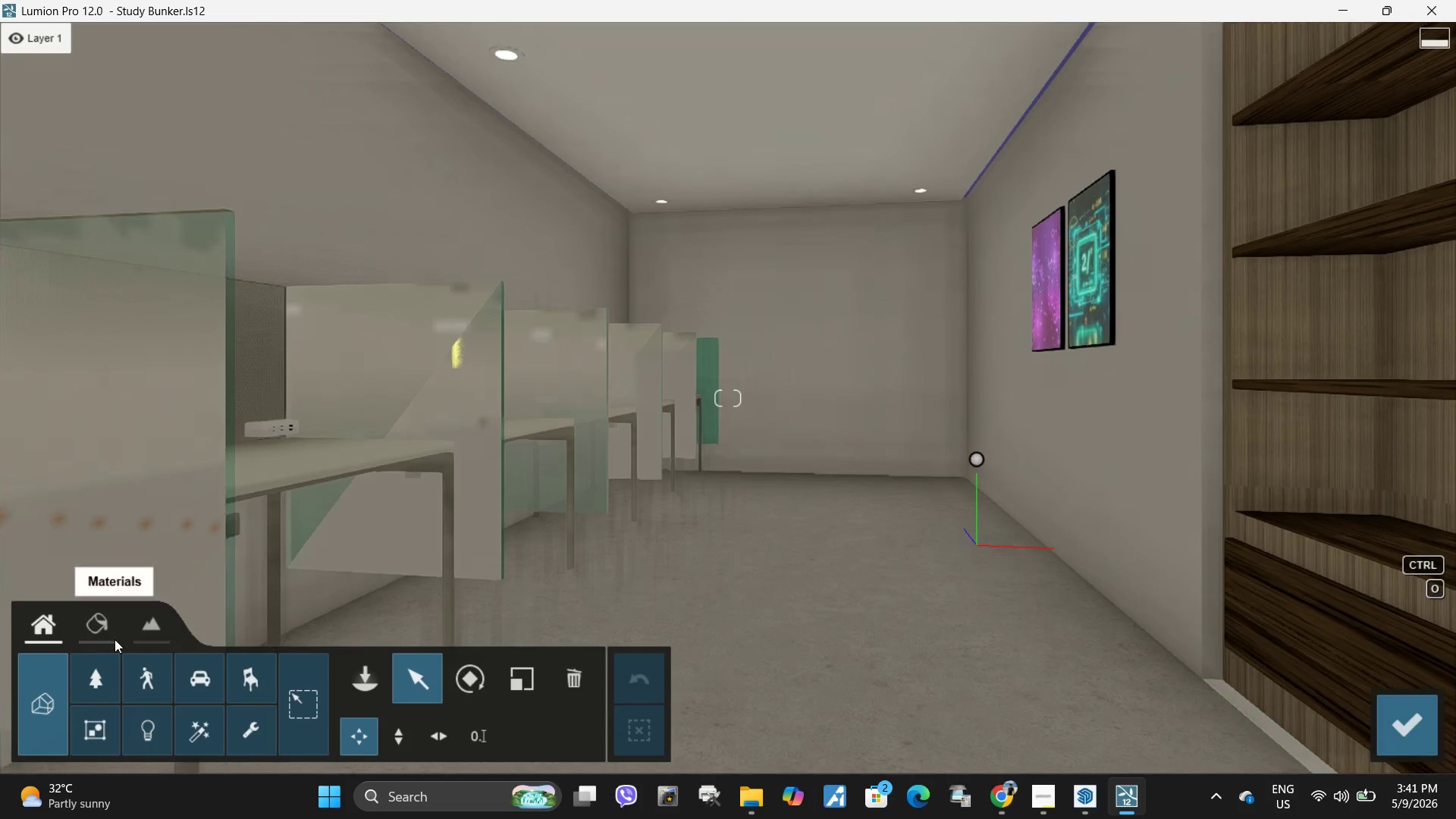 
left_click([98, 637])
 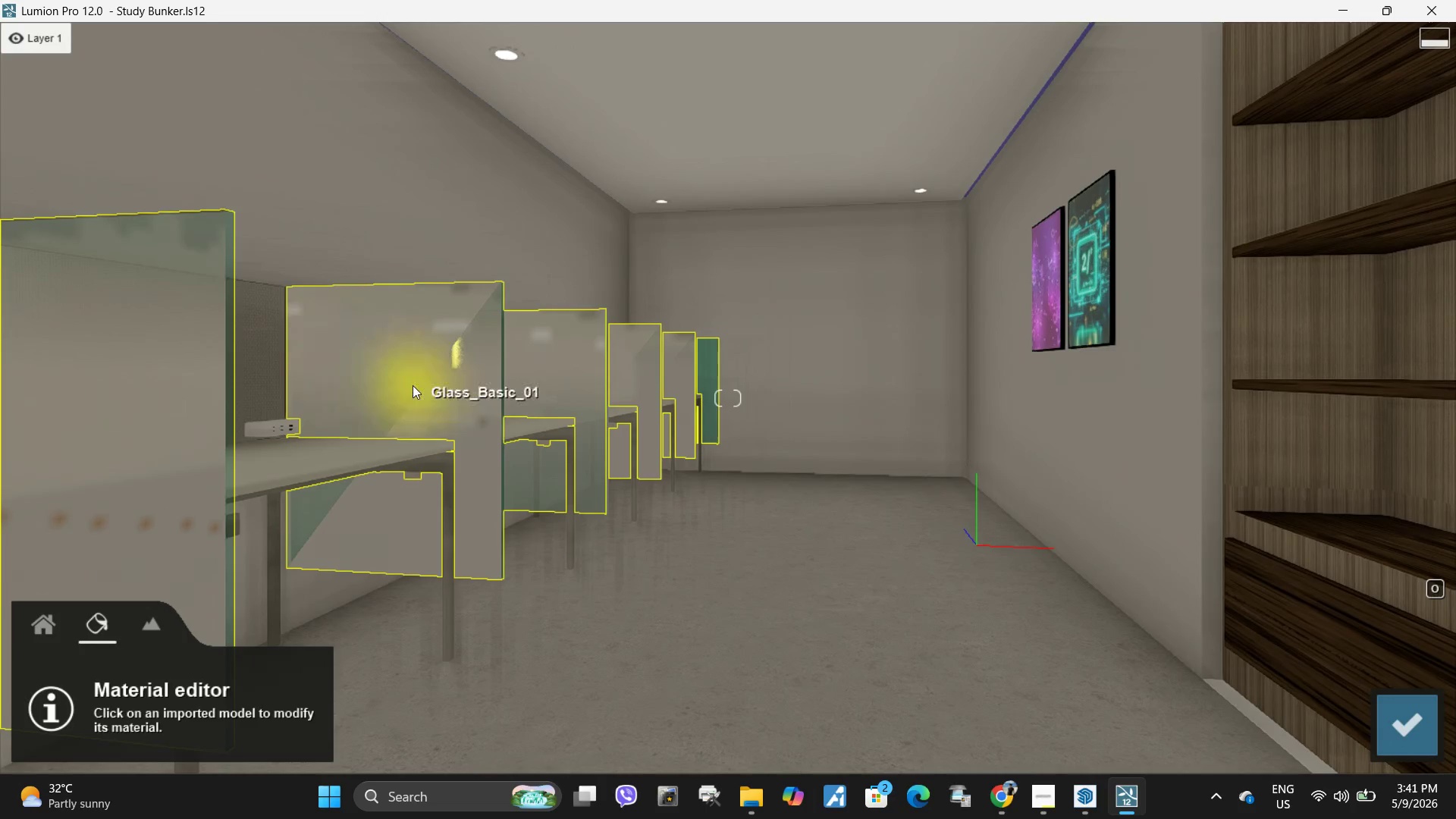 
left_click([413, 385])
 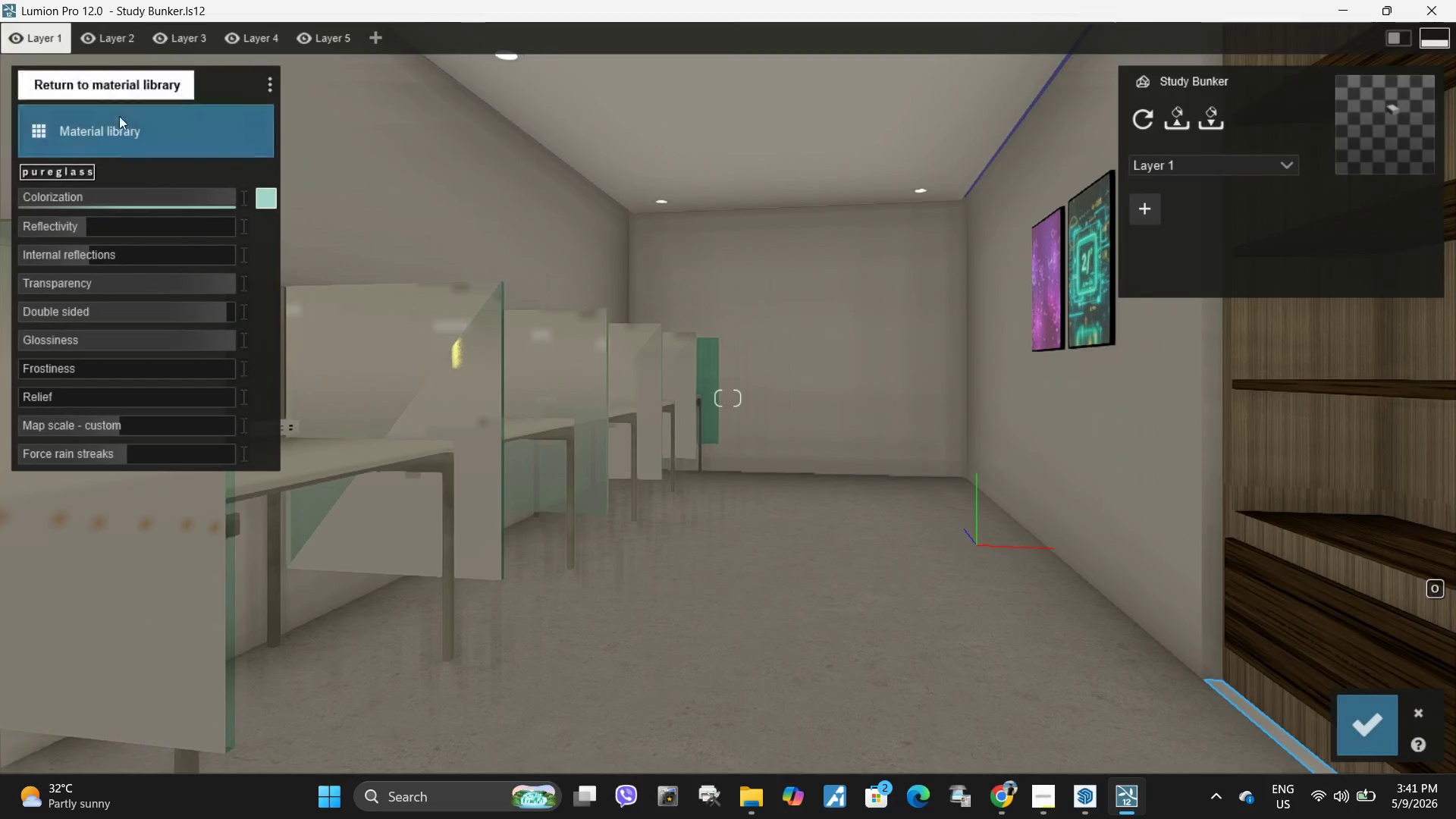 
left_click([121, 145])
 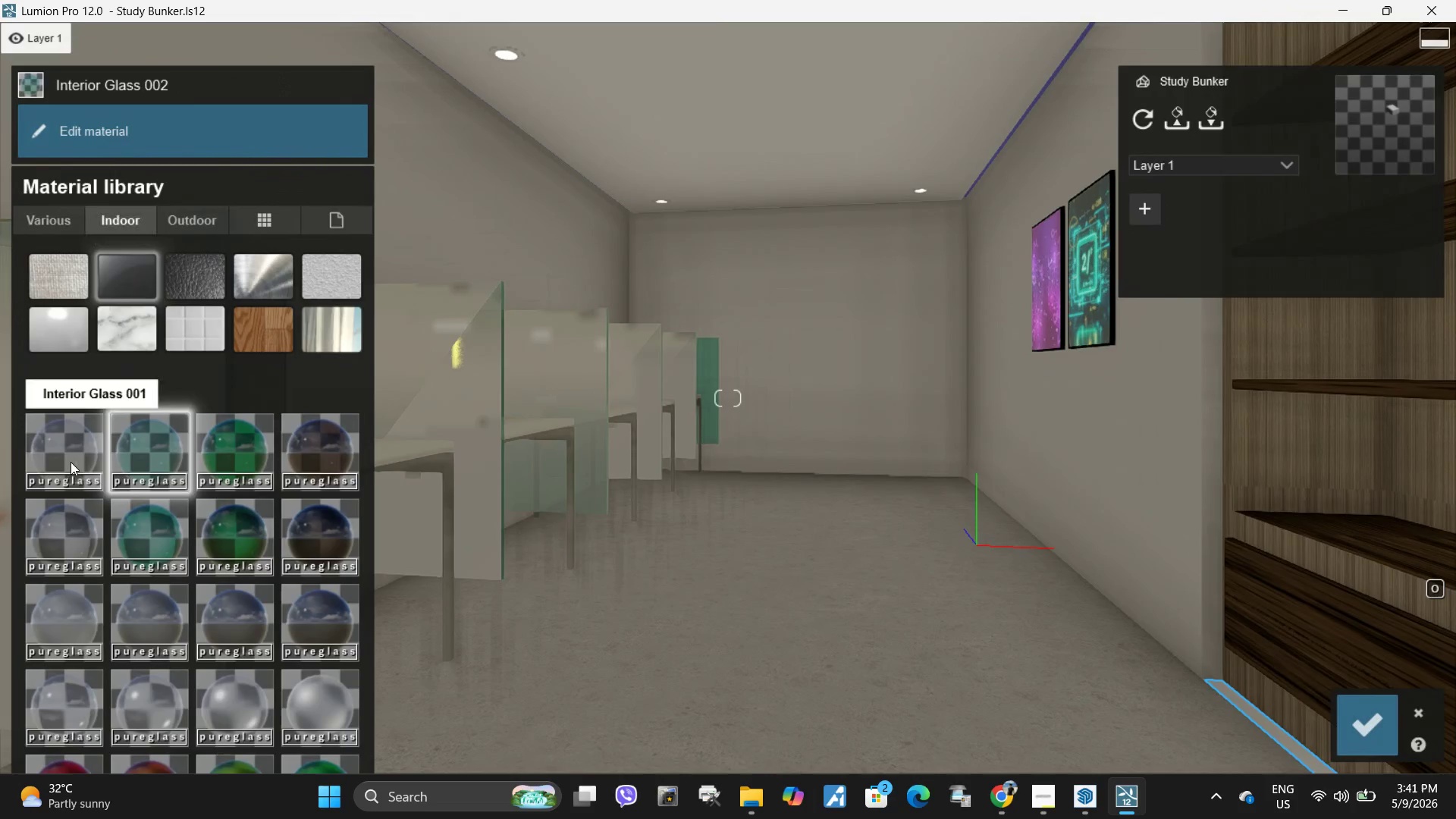 
left_click([70, 463])
 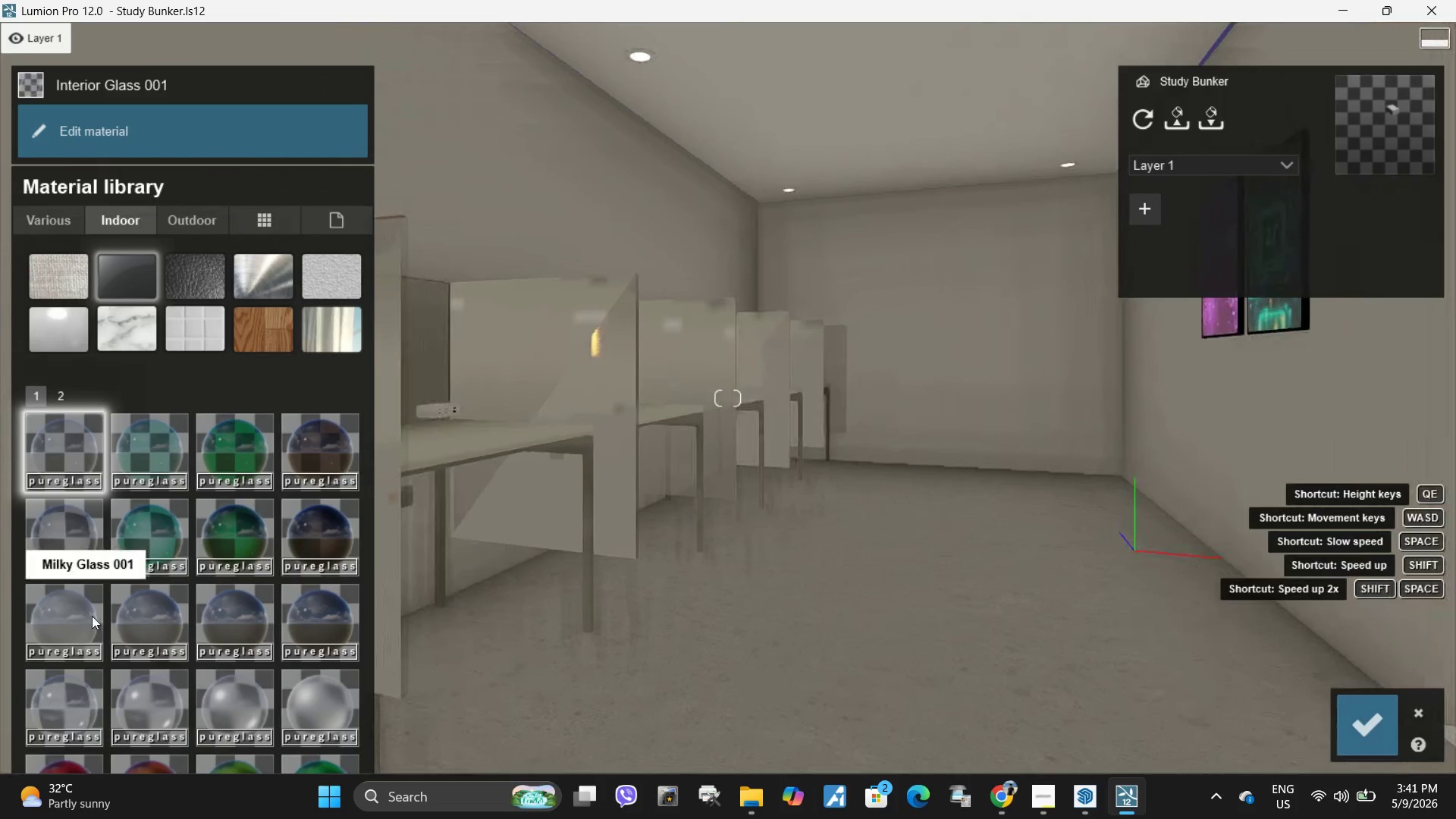 
left_click([322, 699])
 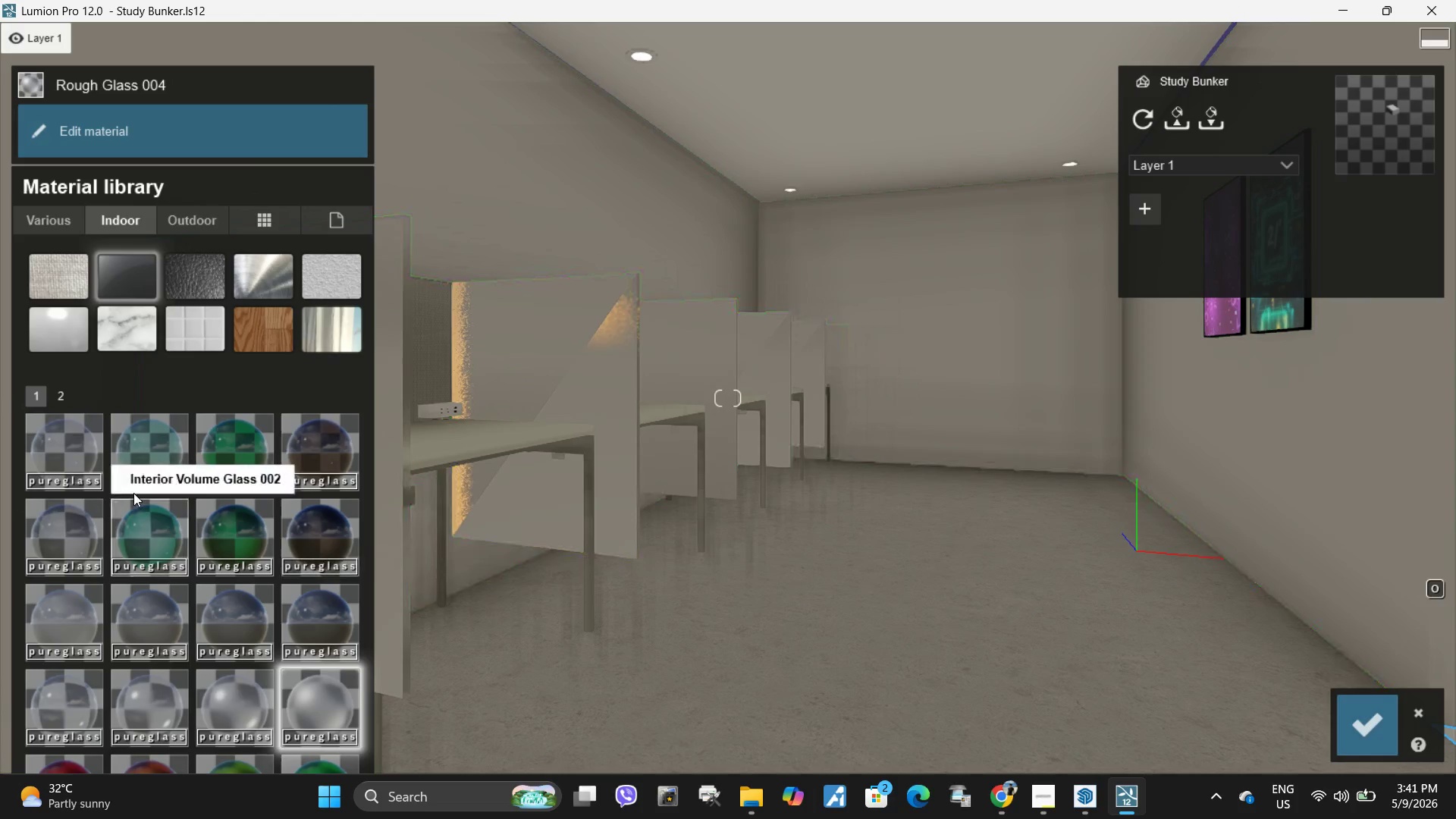 
left_click([64, 450])
 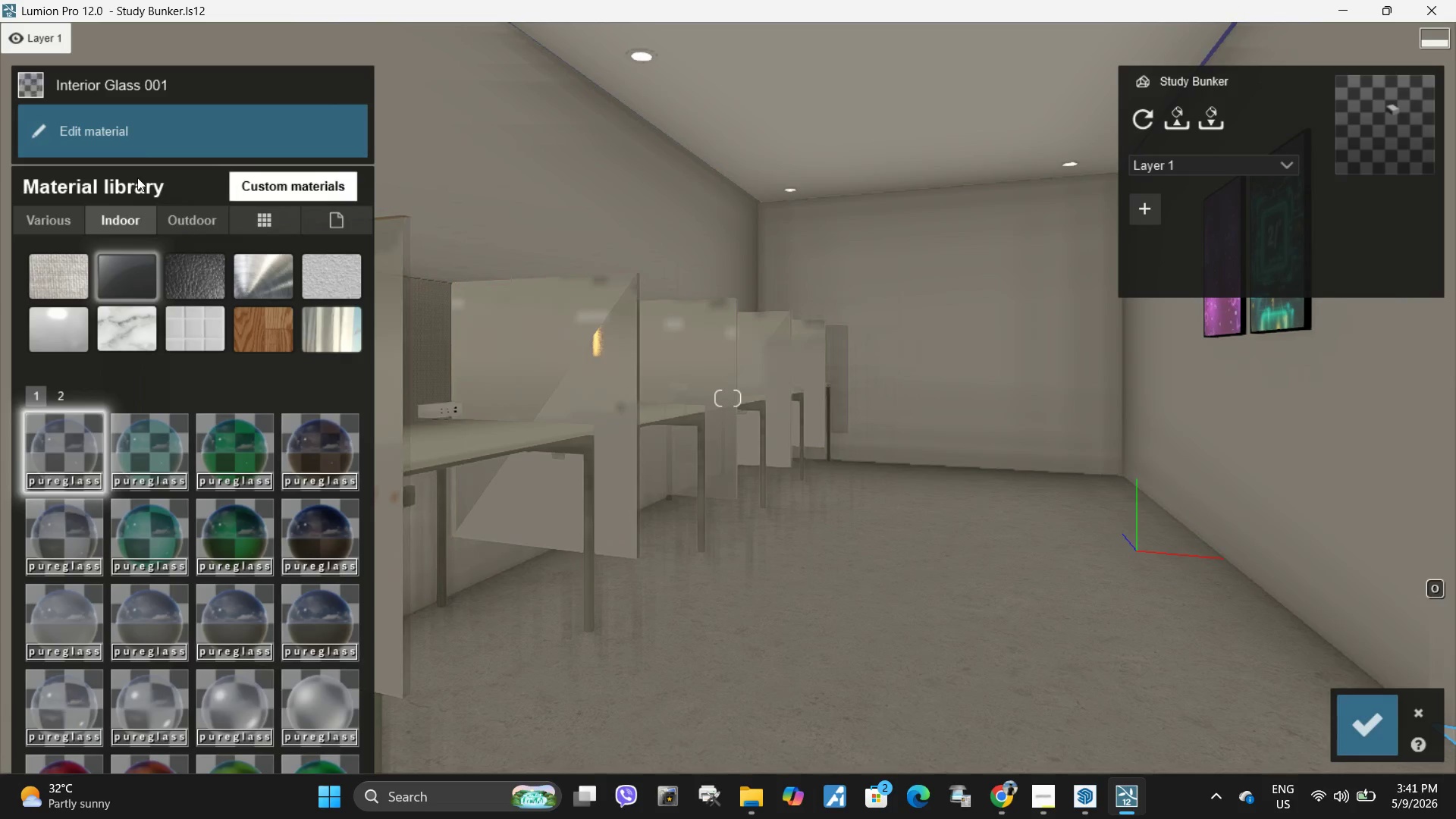 
left_click([137, 125])
 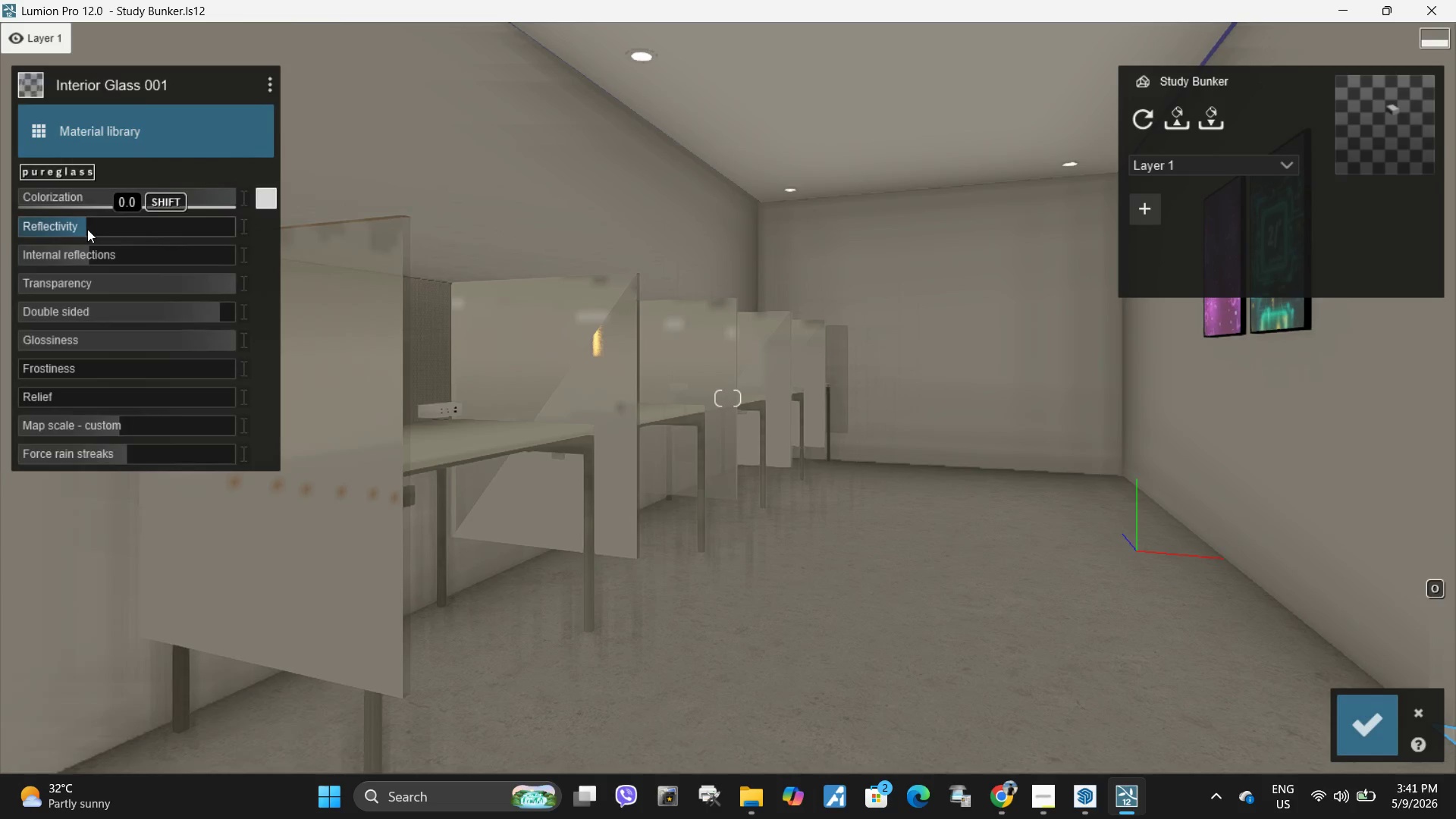 
left_click_drag(start_coordinate=[86, 229], to_coordinate=[46, 224])
 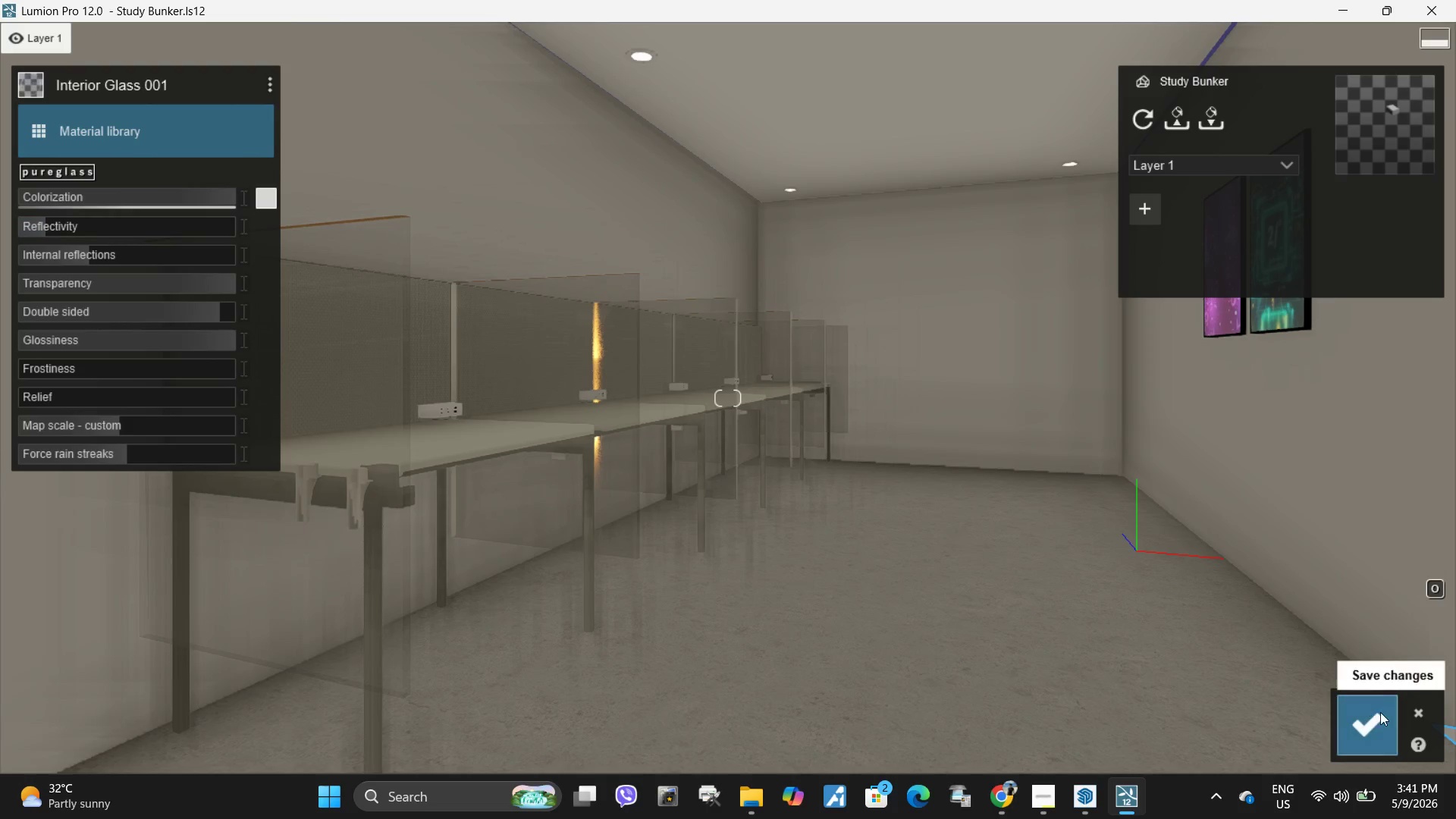 
left_click([1380, 712])
 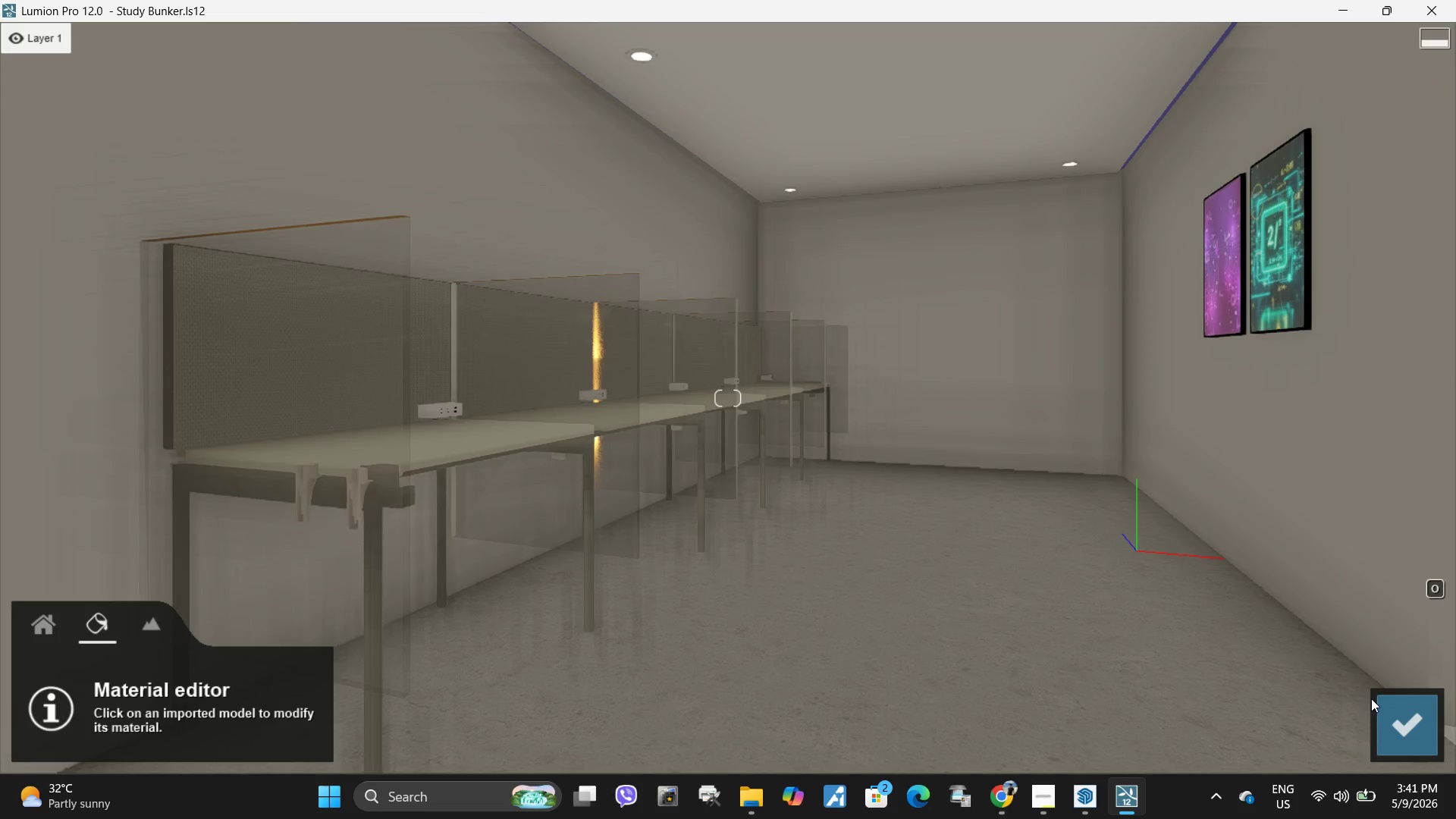 
hold_key(key=A, duration=0.72)
 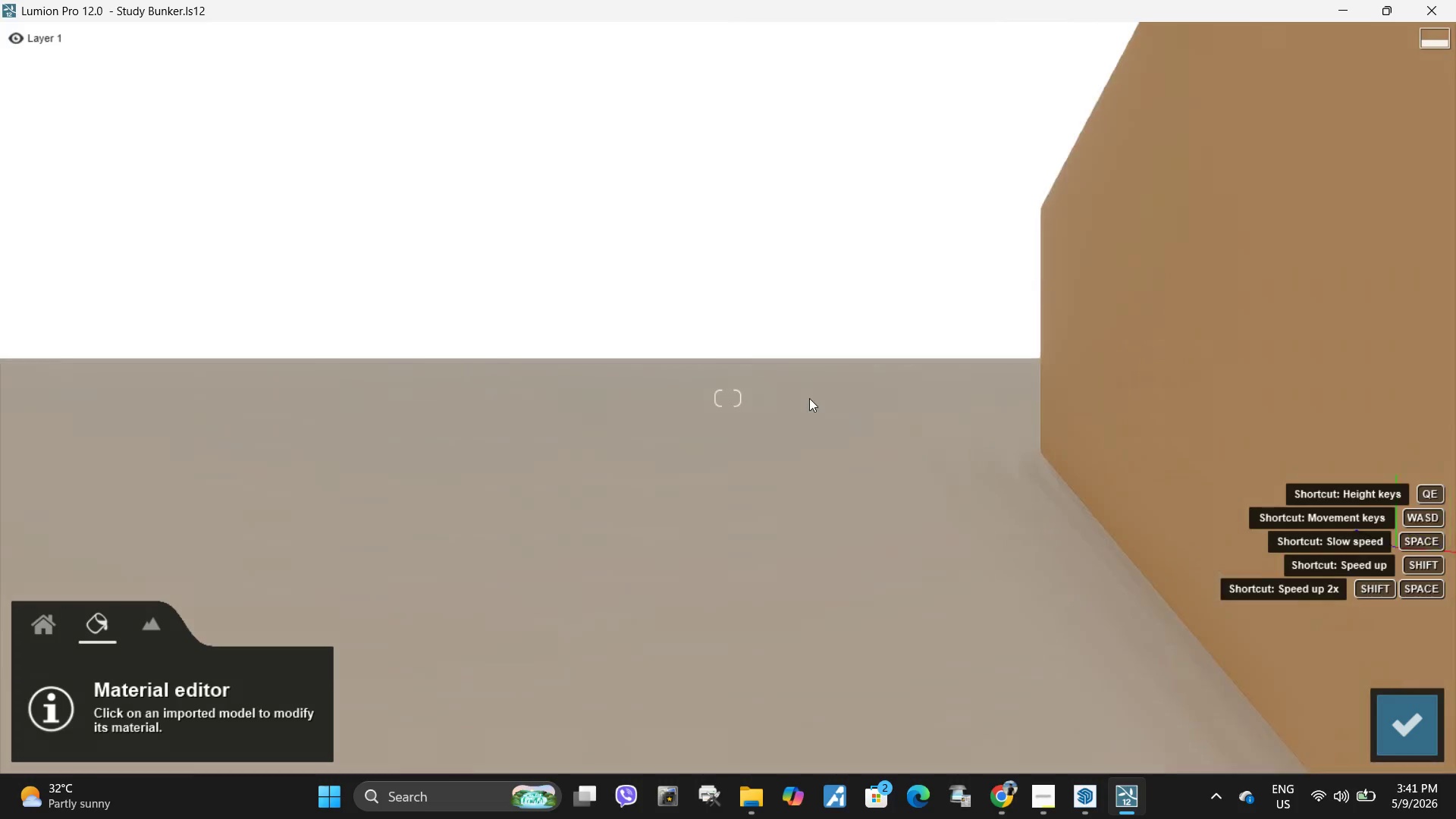 
hold_key(key=D, duration=0.48)
 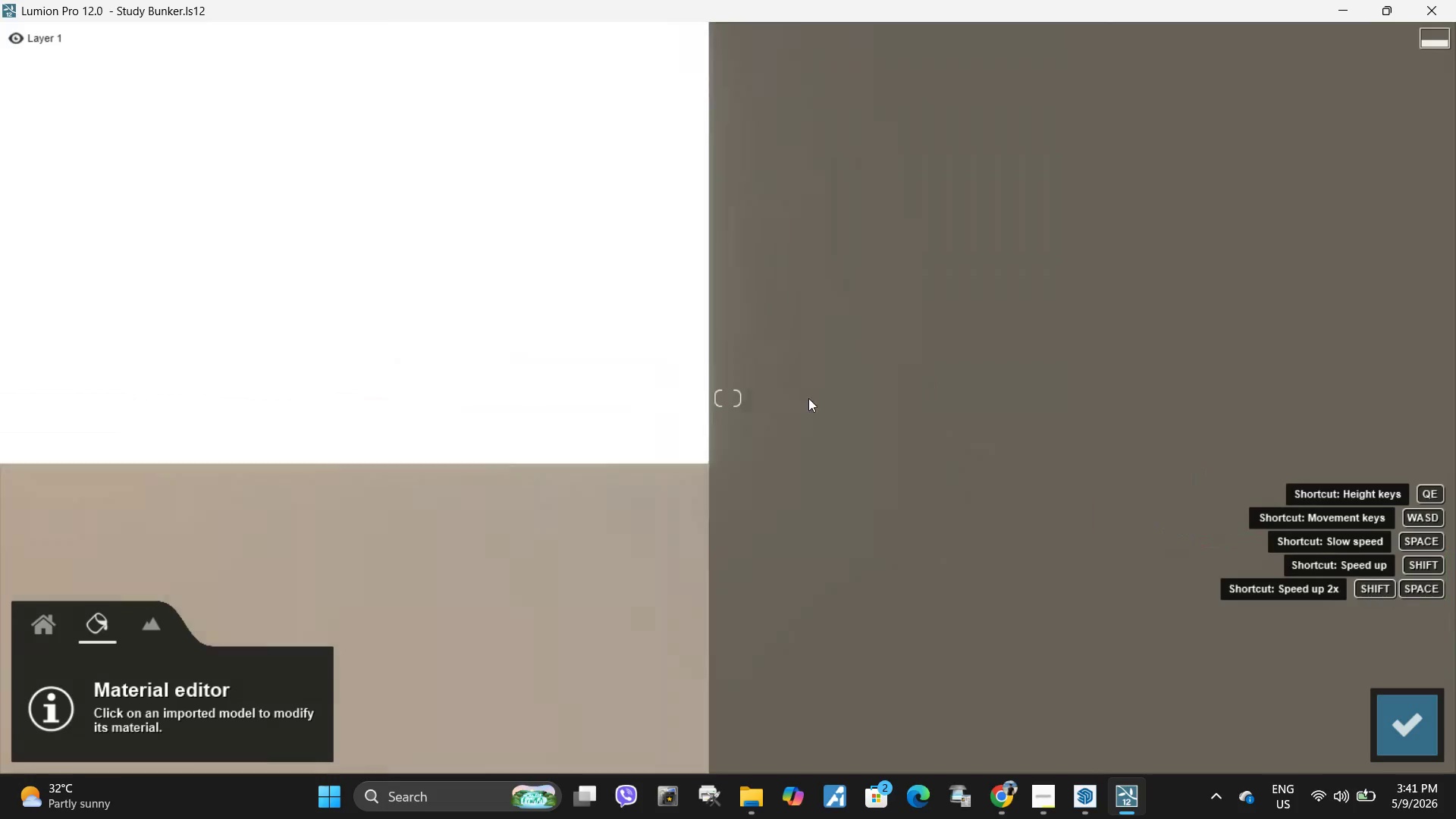 
type(adqqds)
 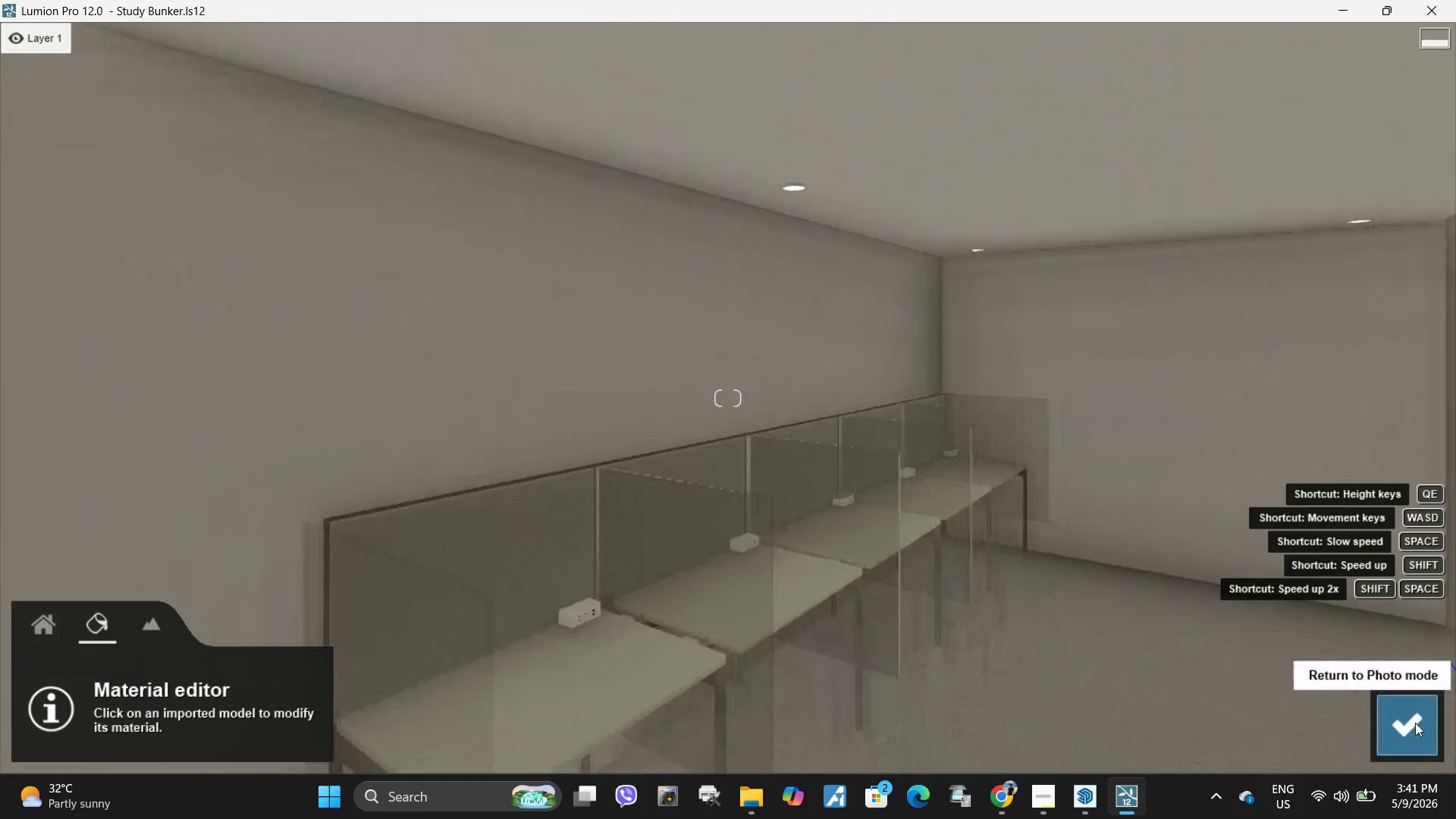 
hold_key(key=W, duration=0.55)
 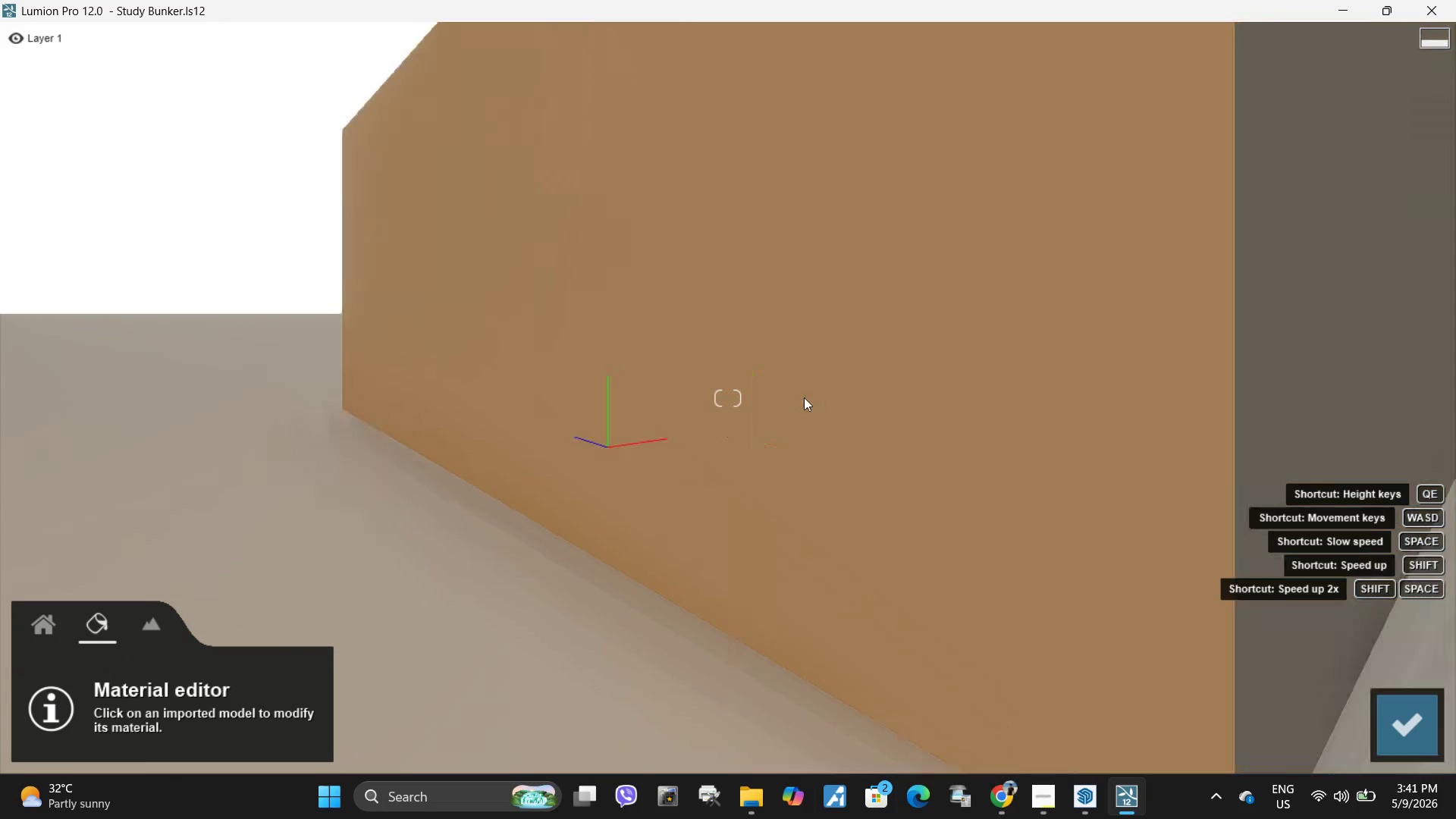 
hold_key(key=W, duration=0.61)
 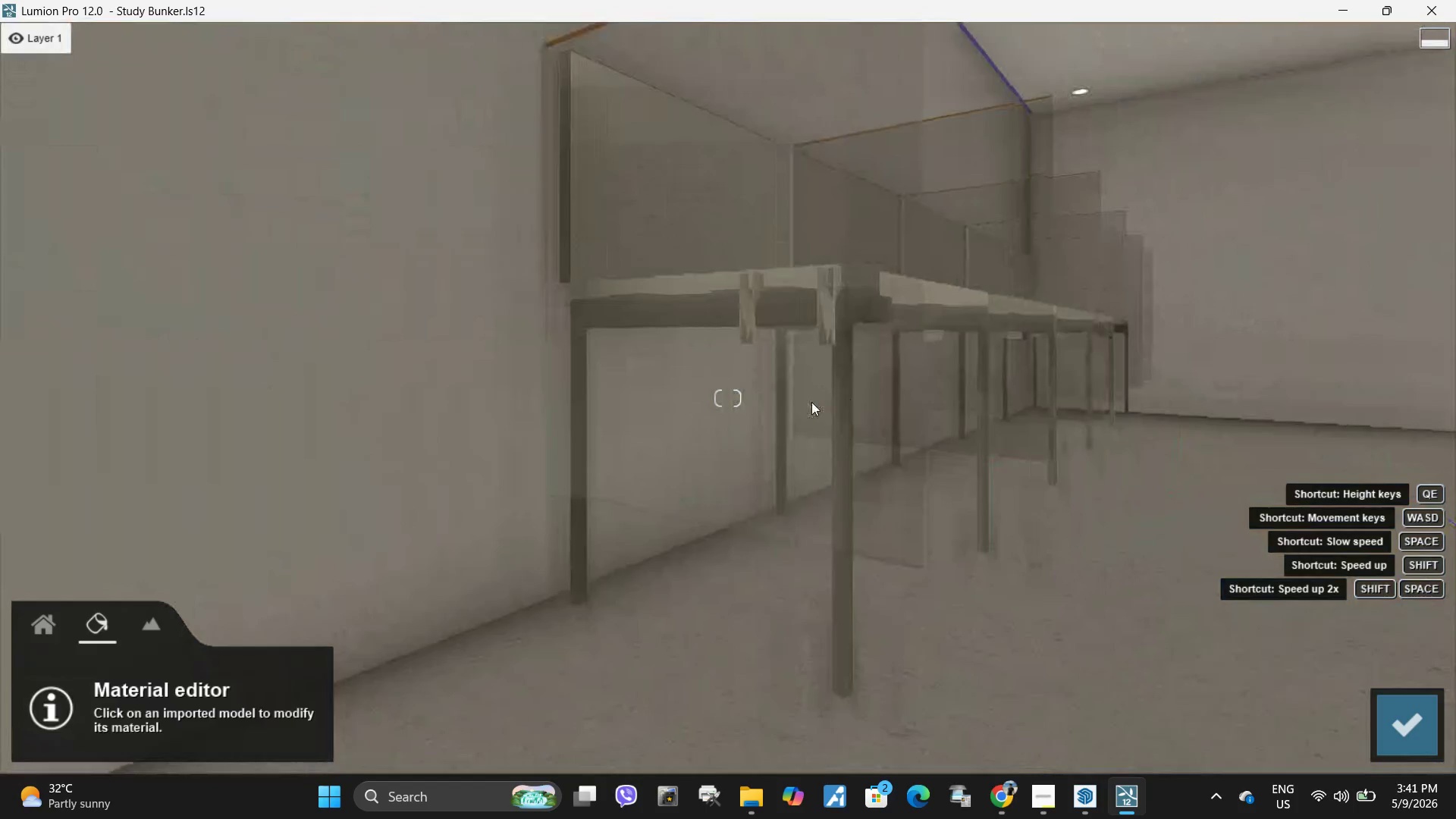 
double_click([899, 372])
 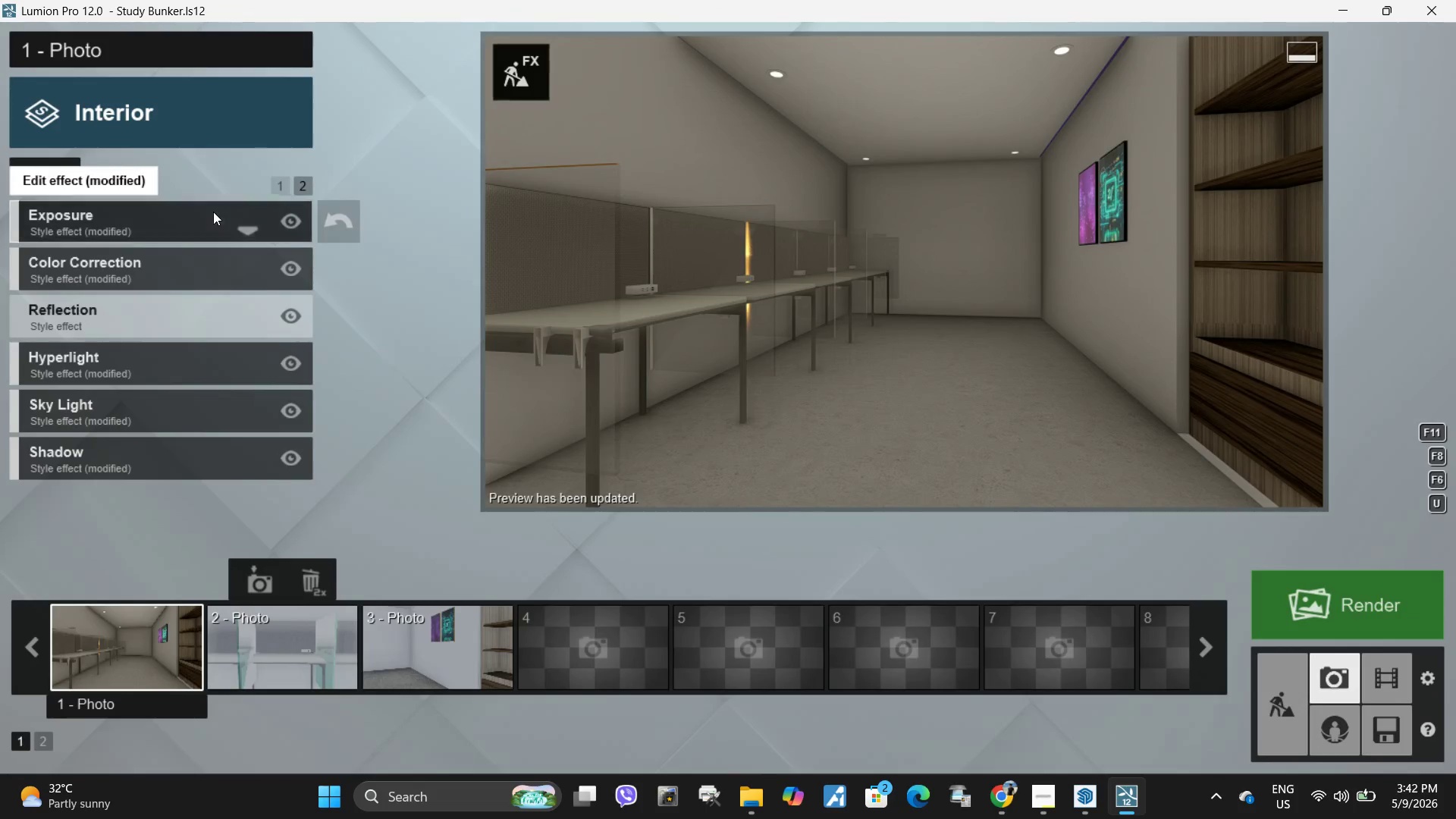 
left_click([277, 184])
 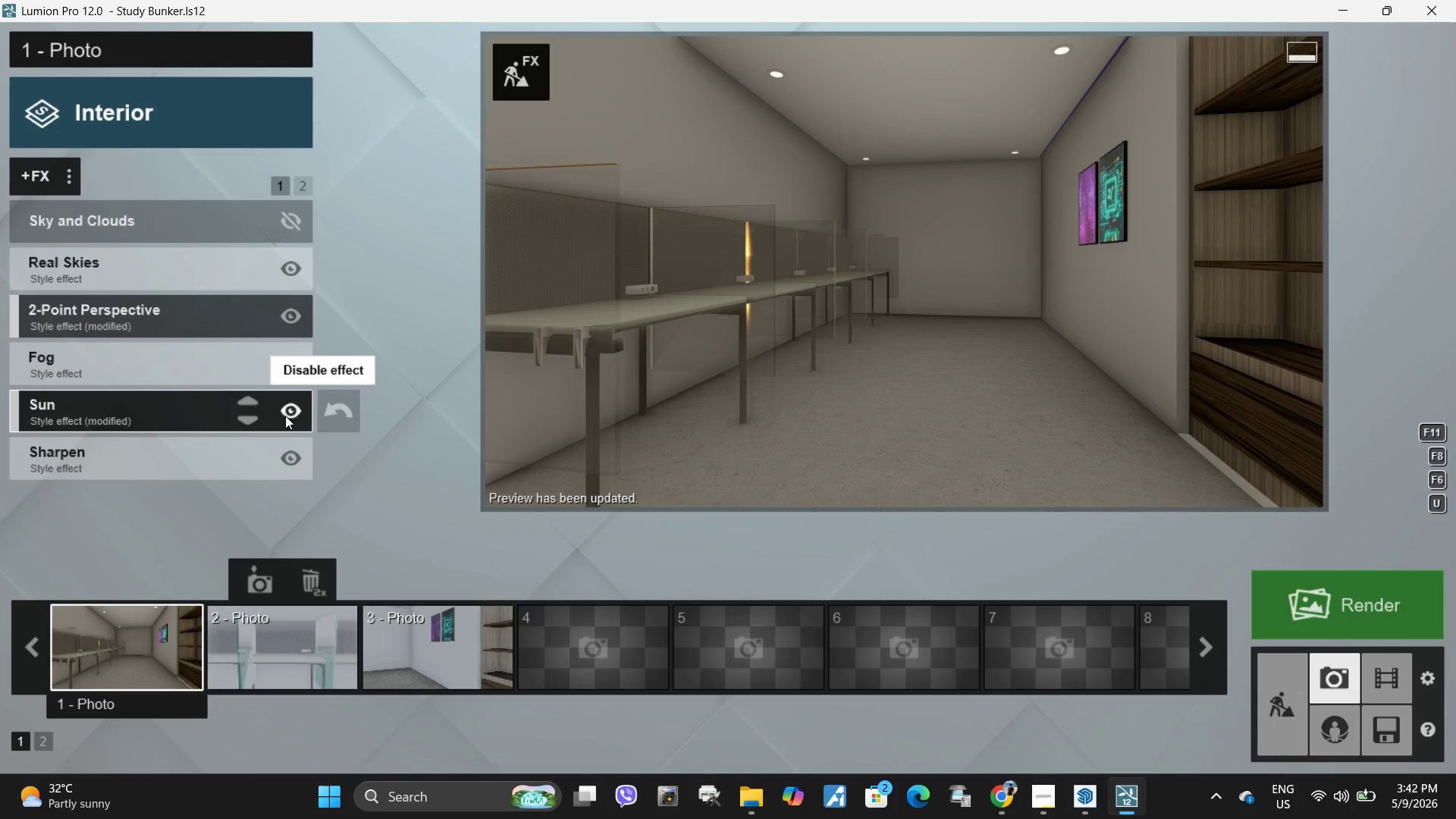 
left_click([285, 410])
 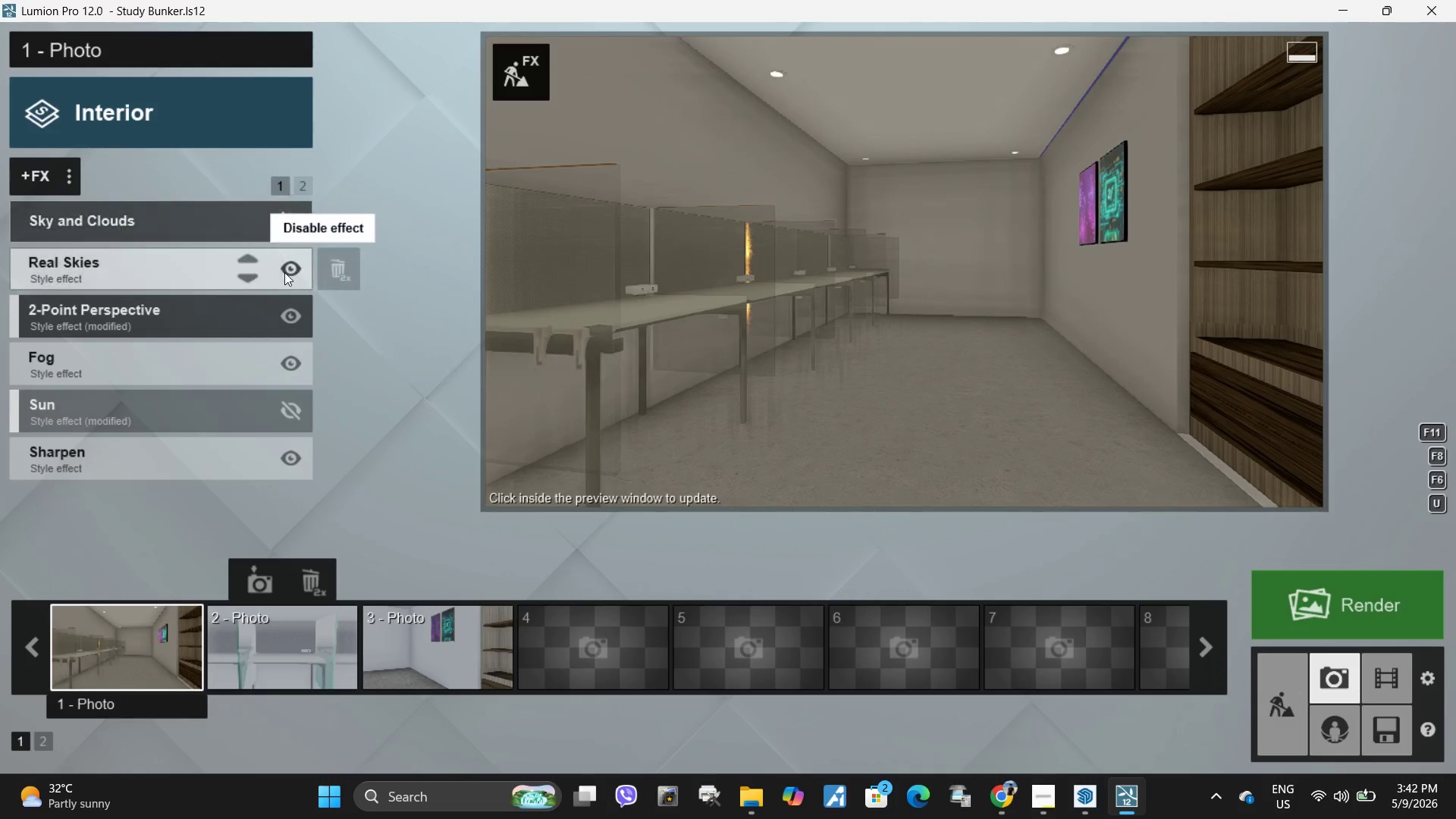 
left_click([286, 274])
 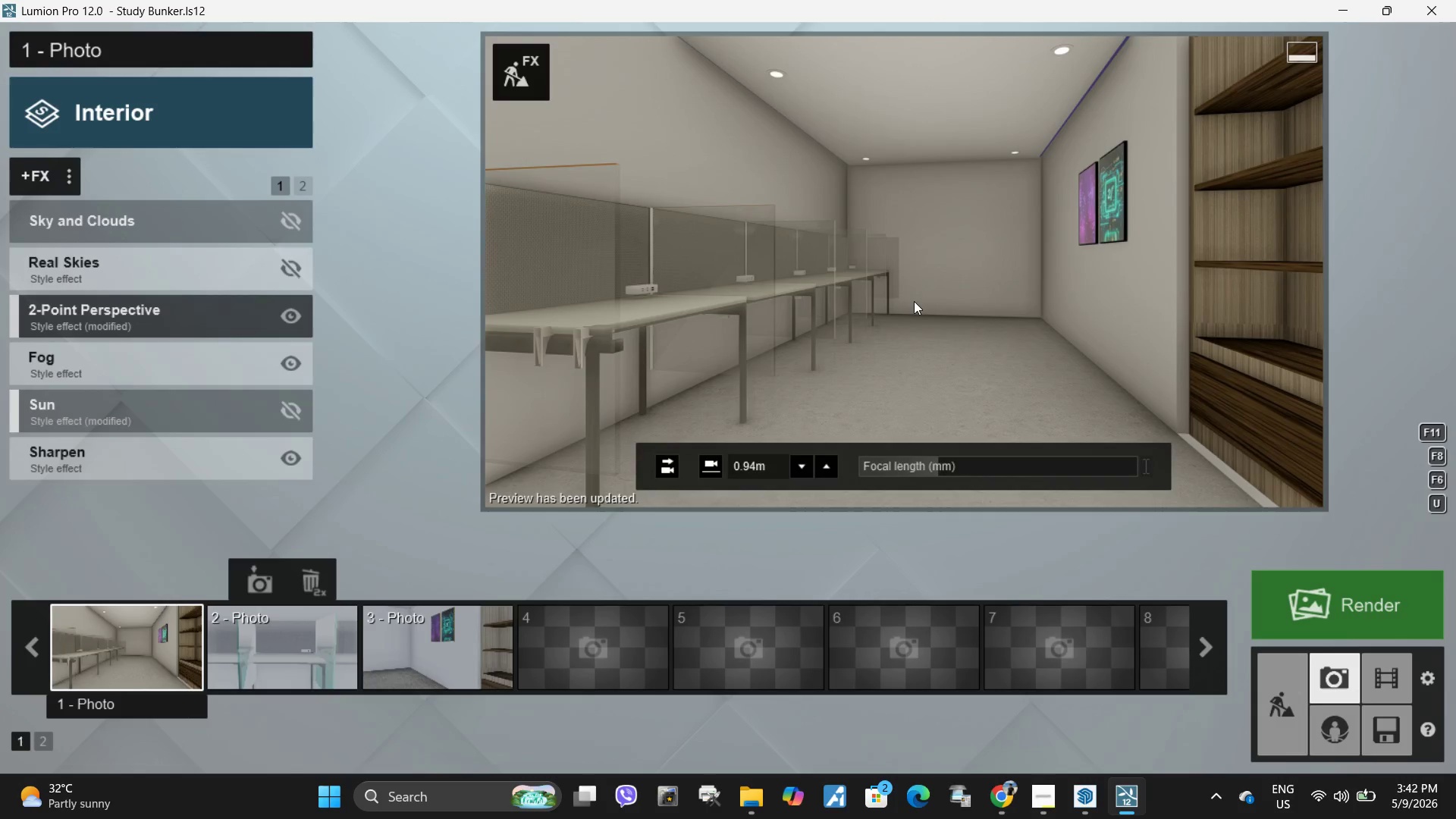 
wait(7.47)
 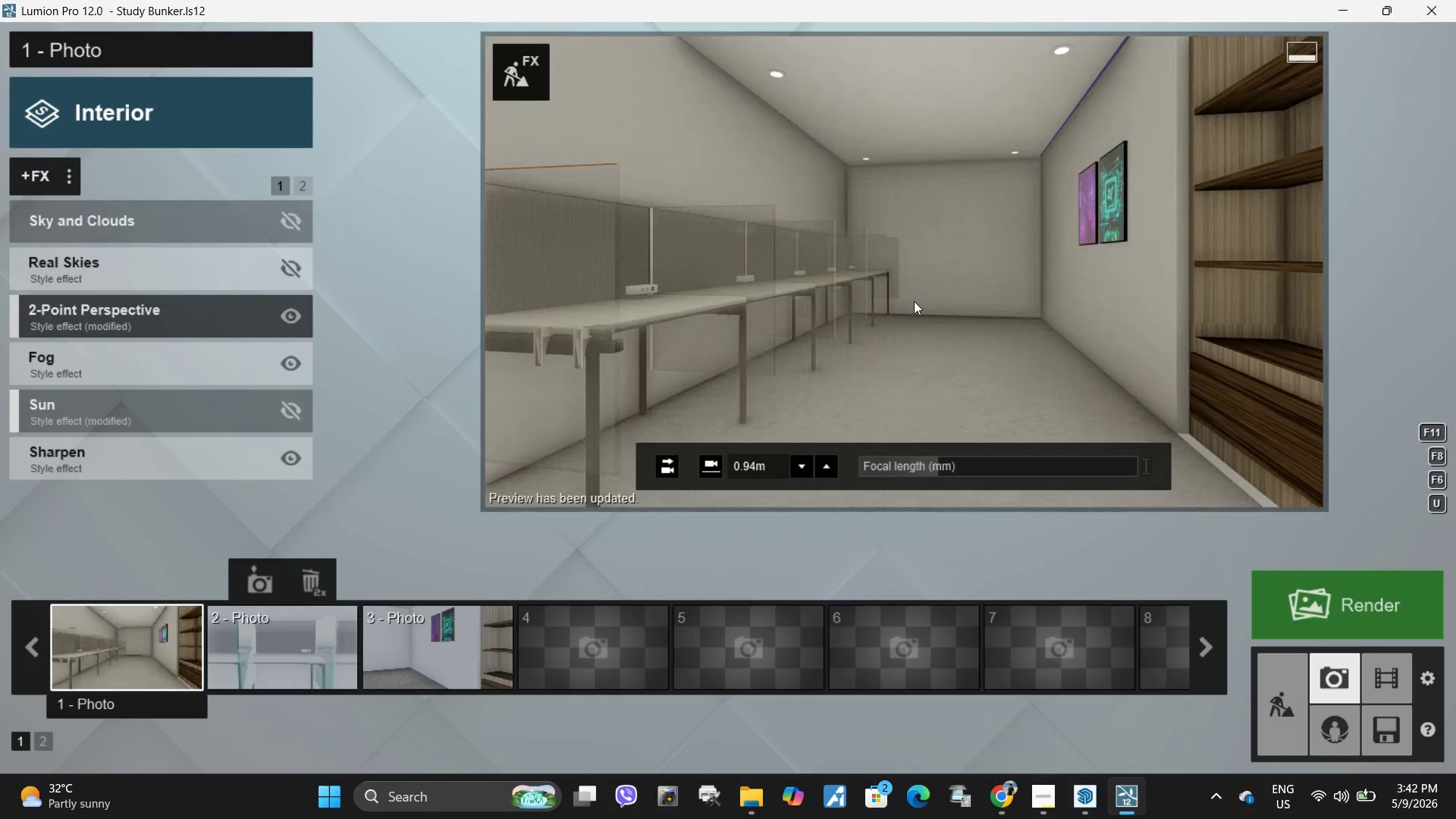 
left_click([536, 80])
 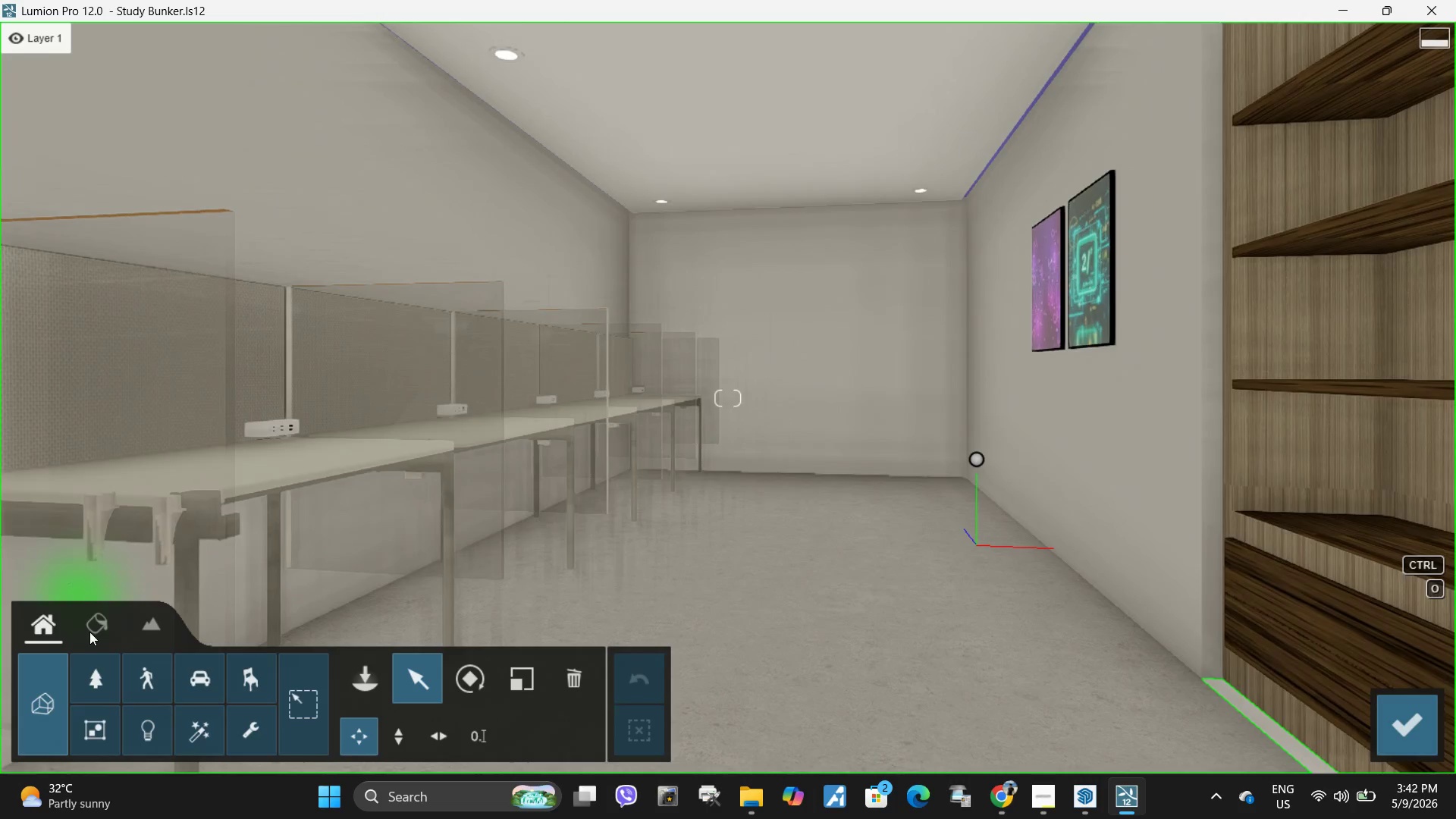 
left_click([95, 637])
 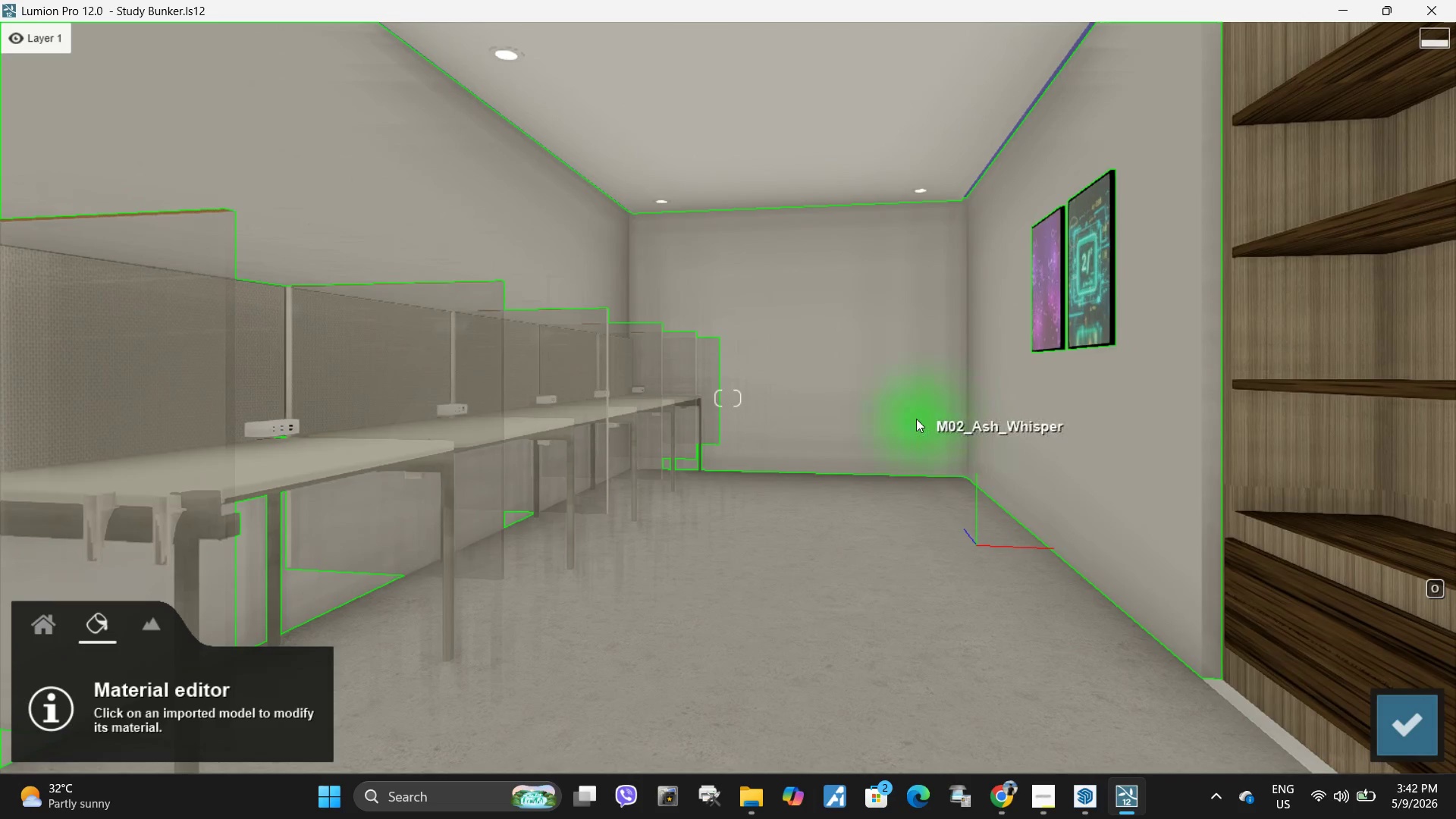 
left_click([916, 419])
 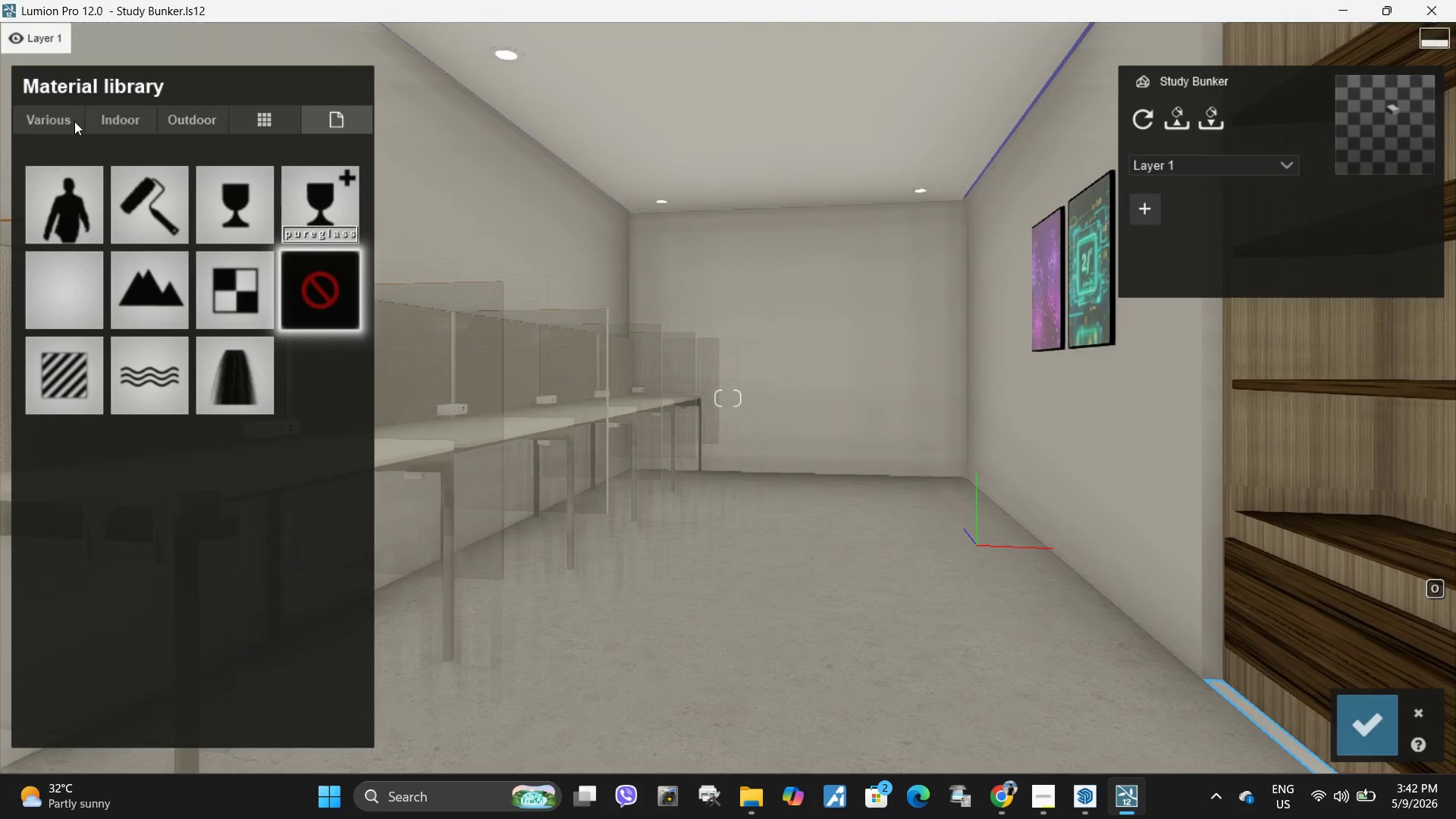 
left_click([96, 118])
 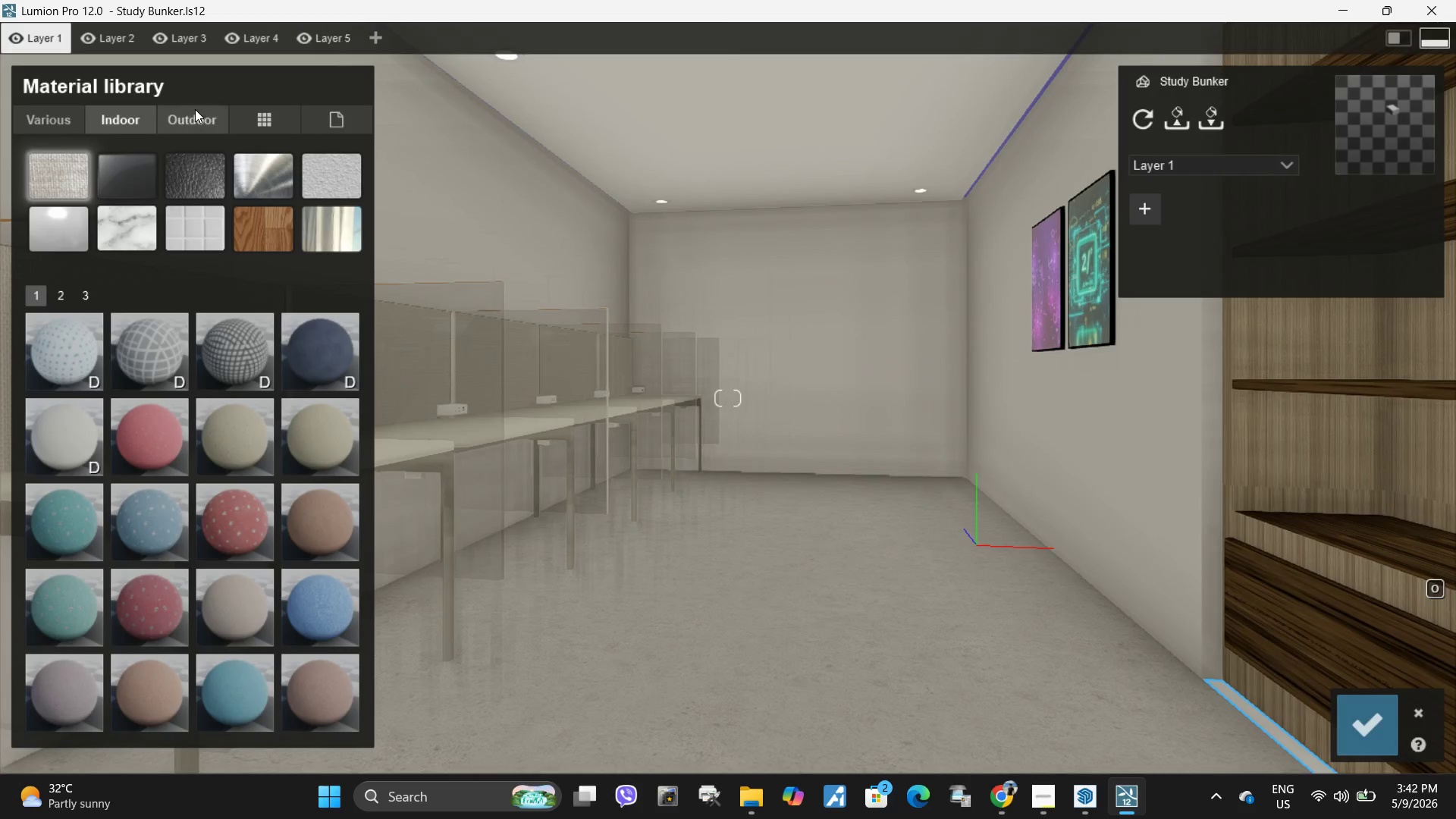 
left_click([310, 192])
 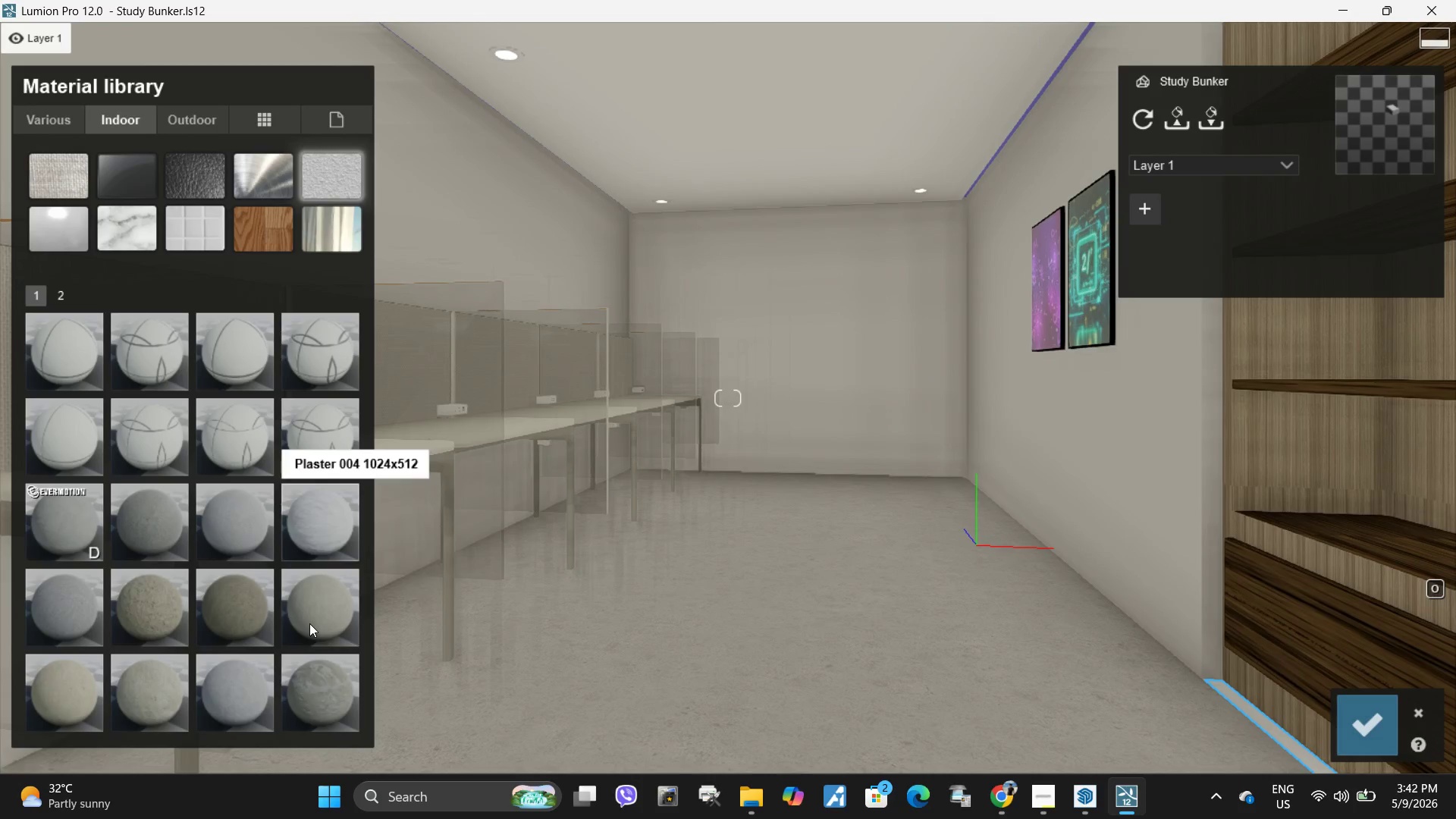 
left_click([309, 625])
 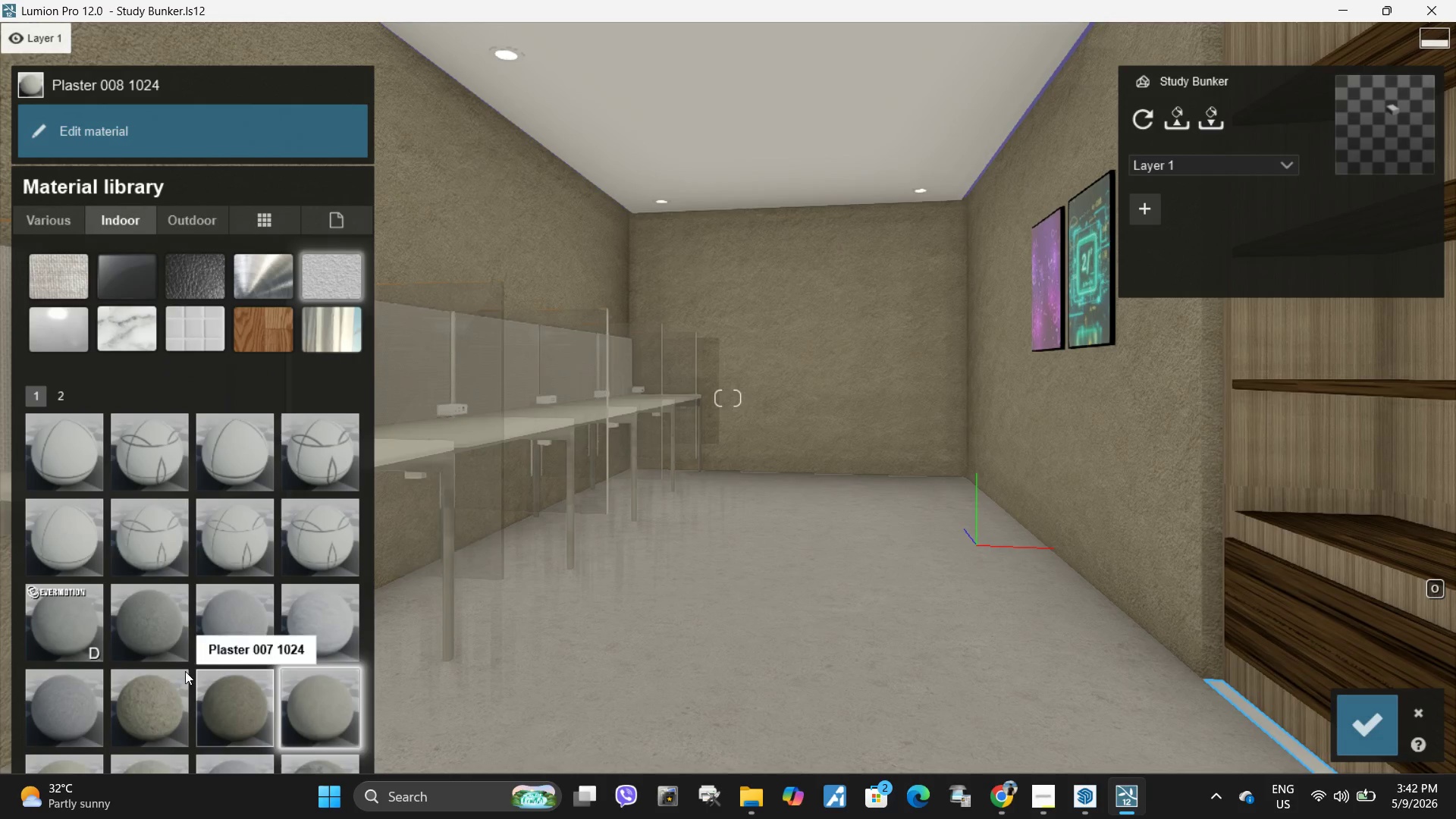 
left_click([50, 622])
 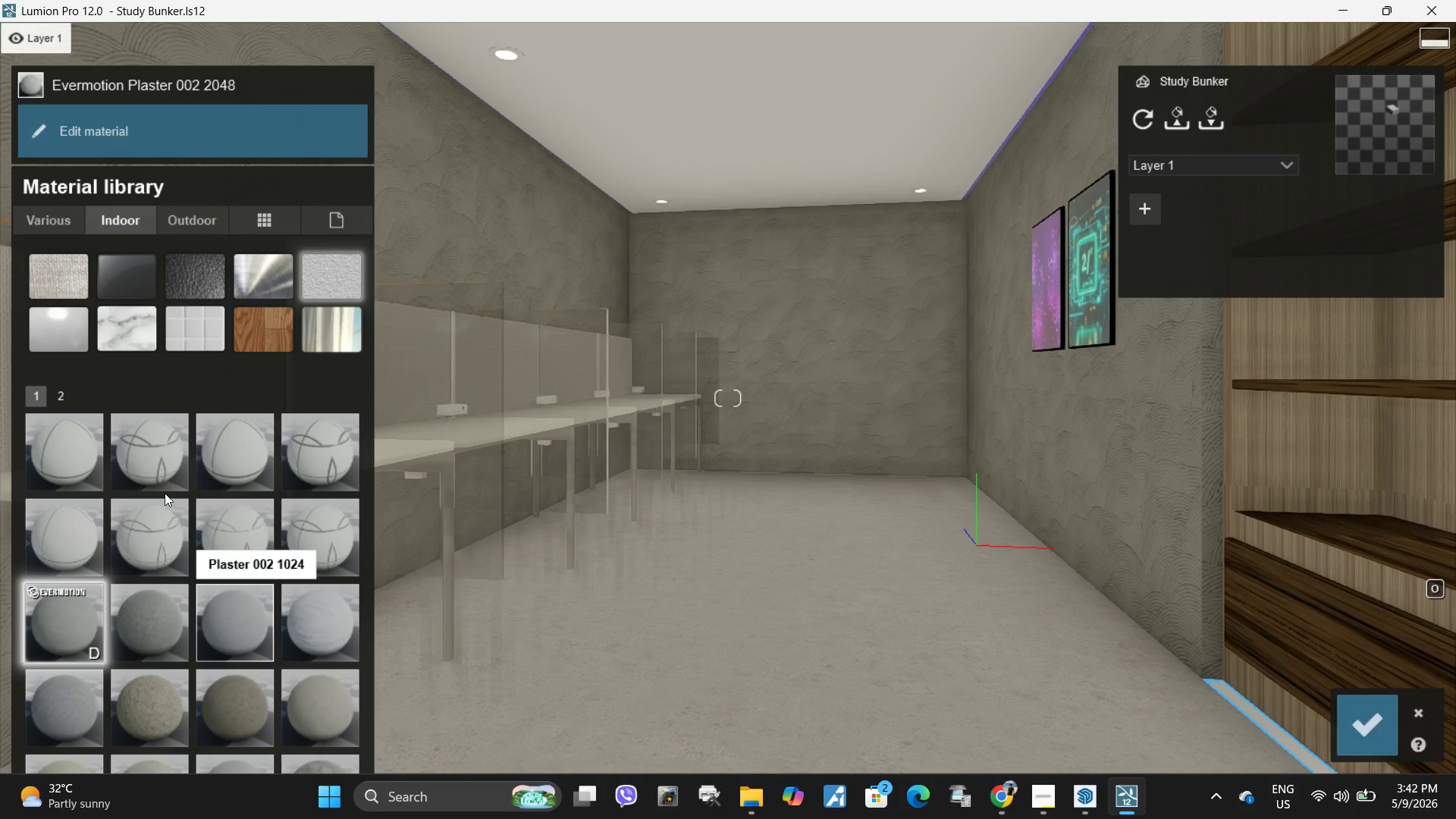 
left_click([61, 397])
 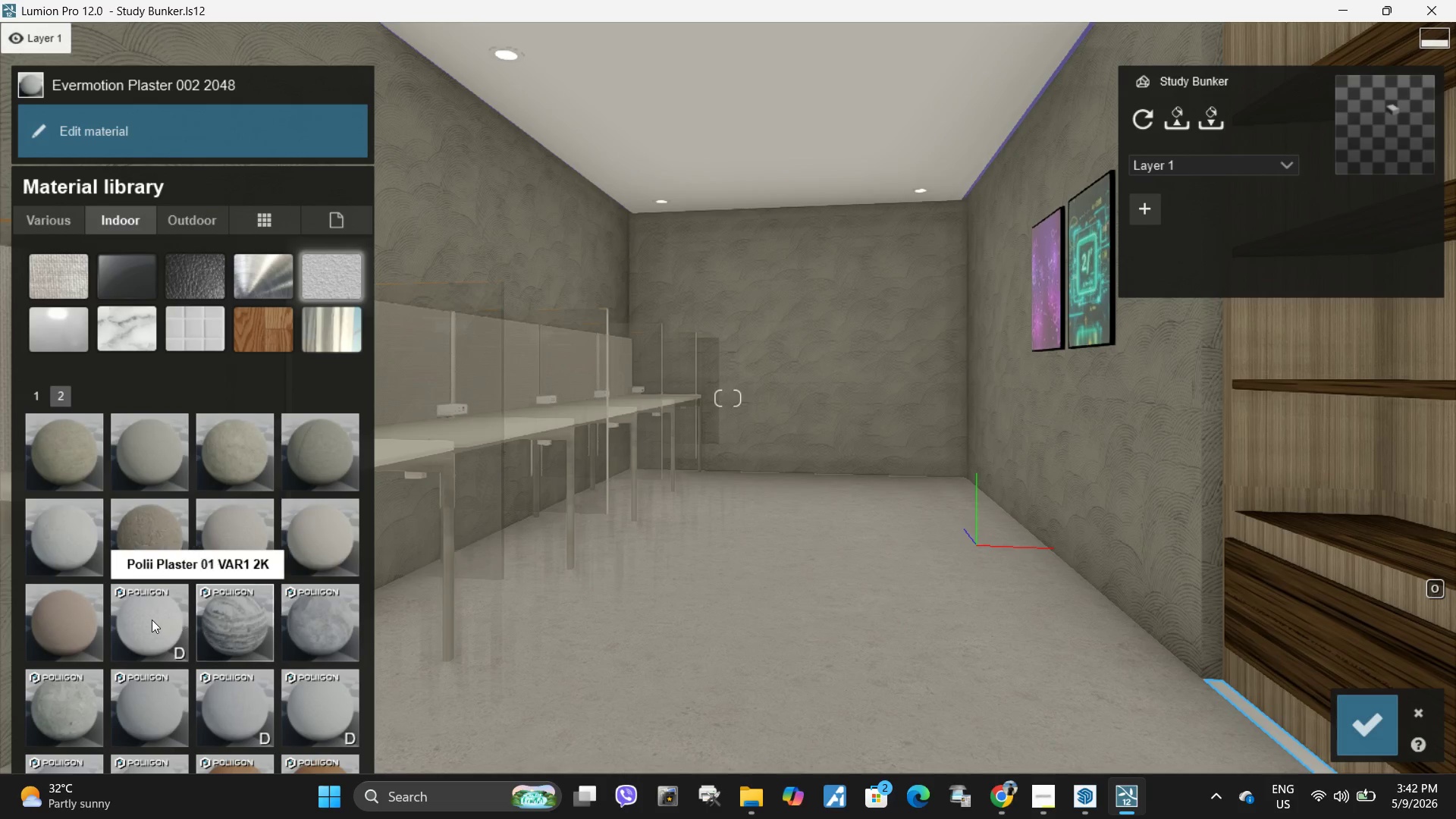 
left_click([152, 620])
 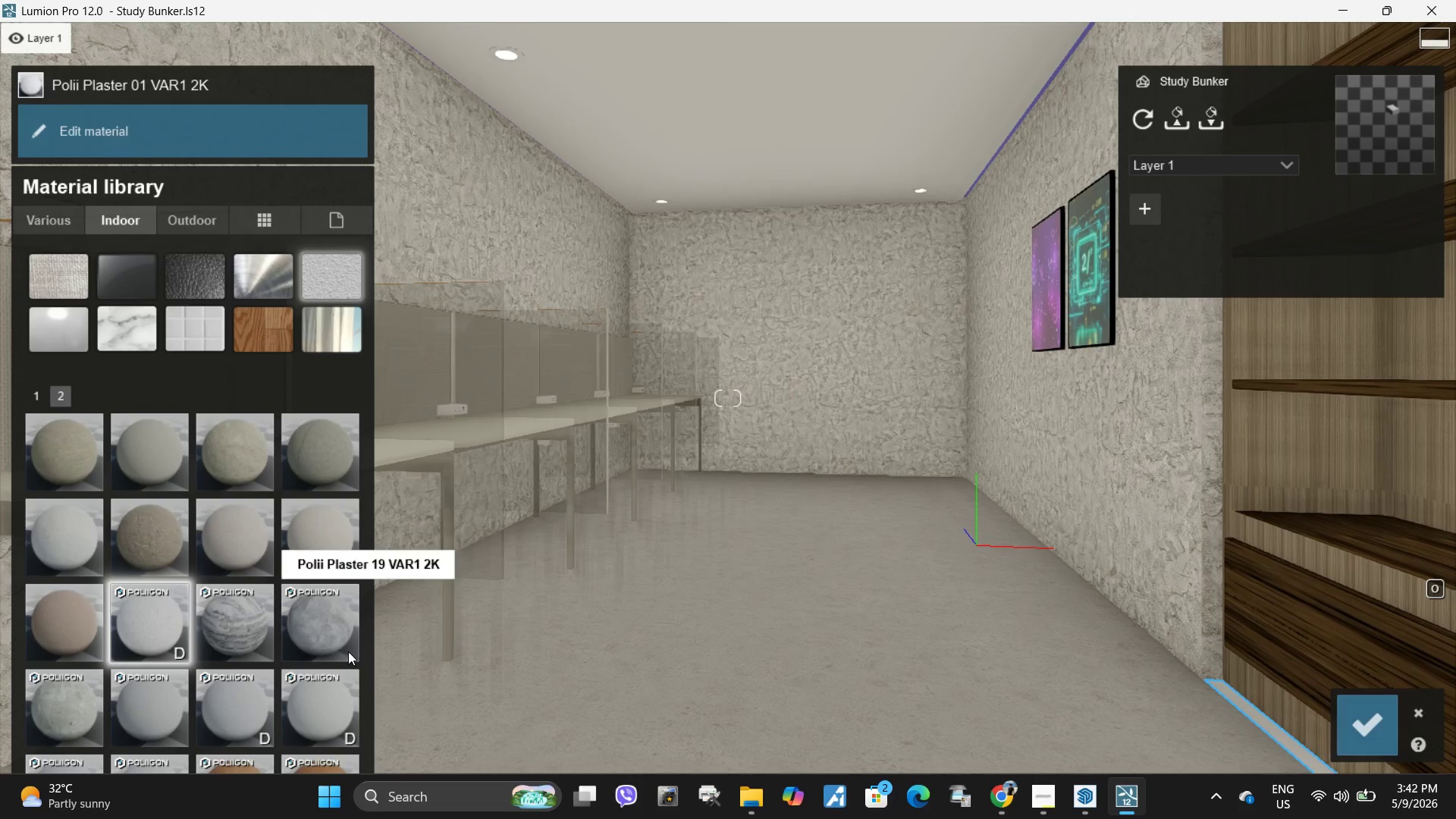 
left_click([330, 626])
 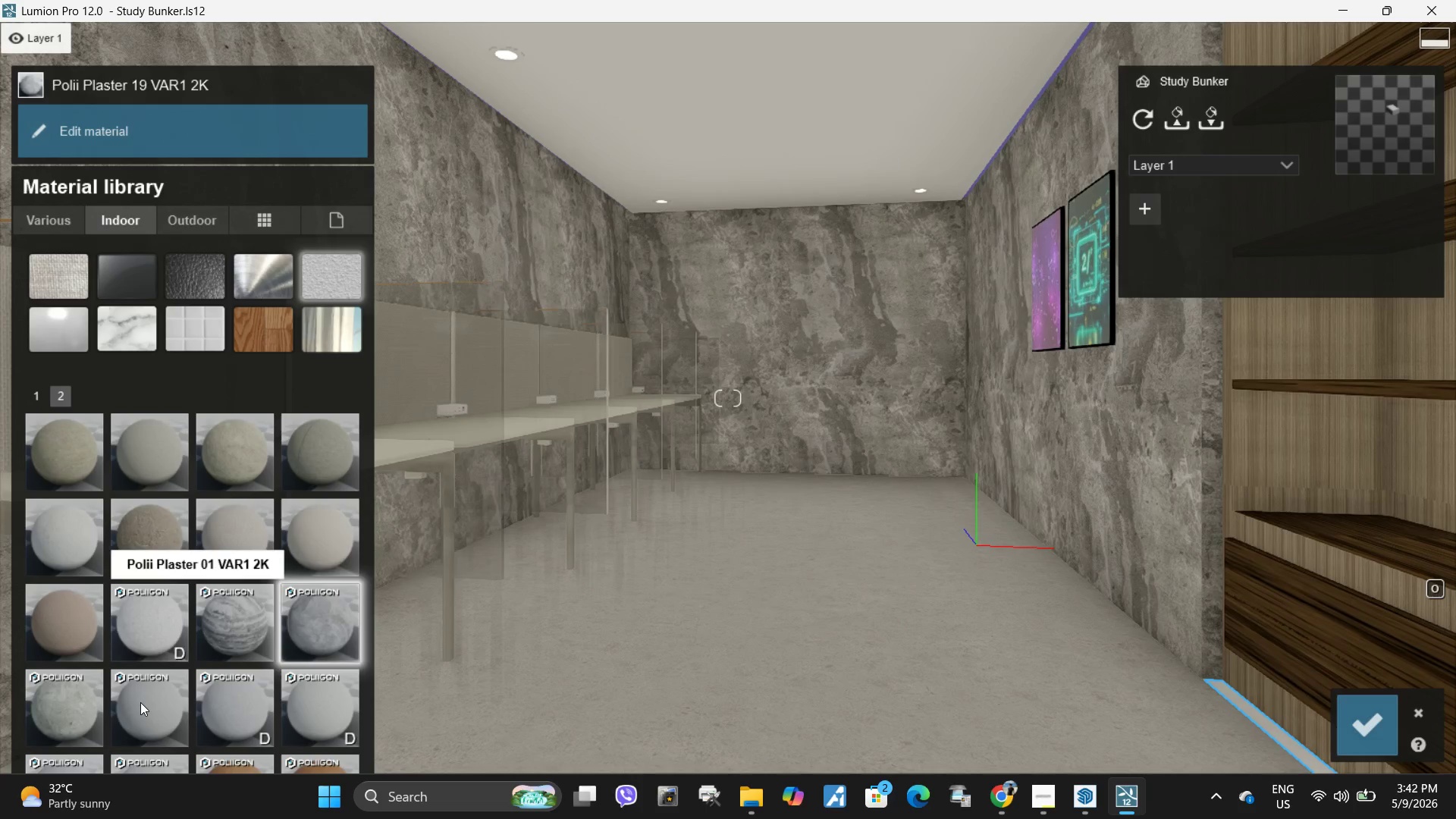 
left_click([55, 695])
 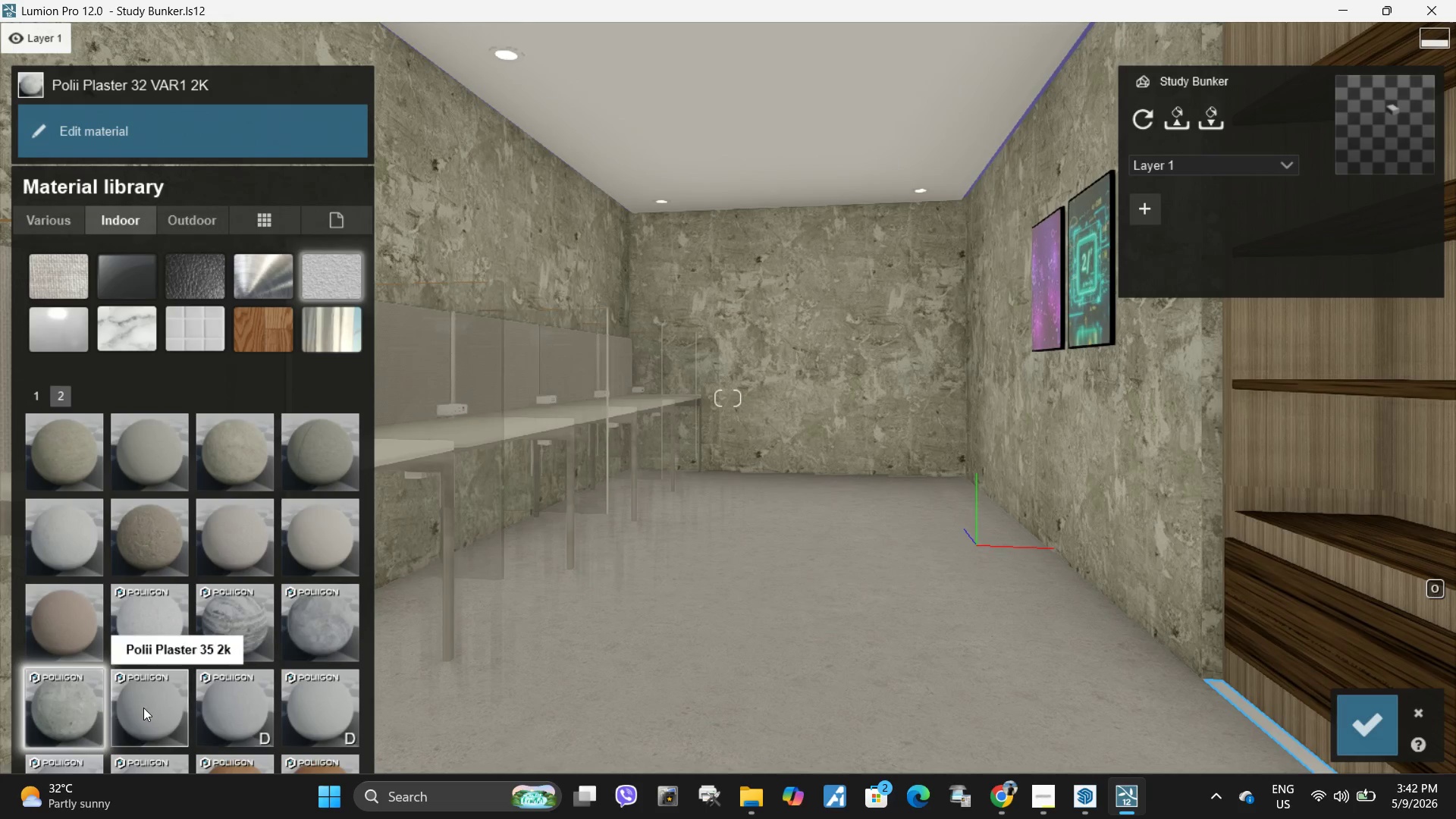 
left_click([143, 708])
 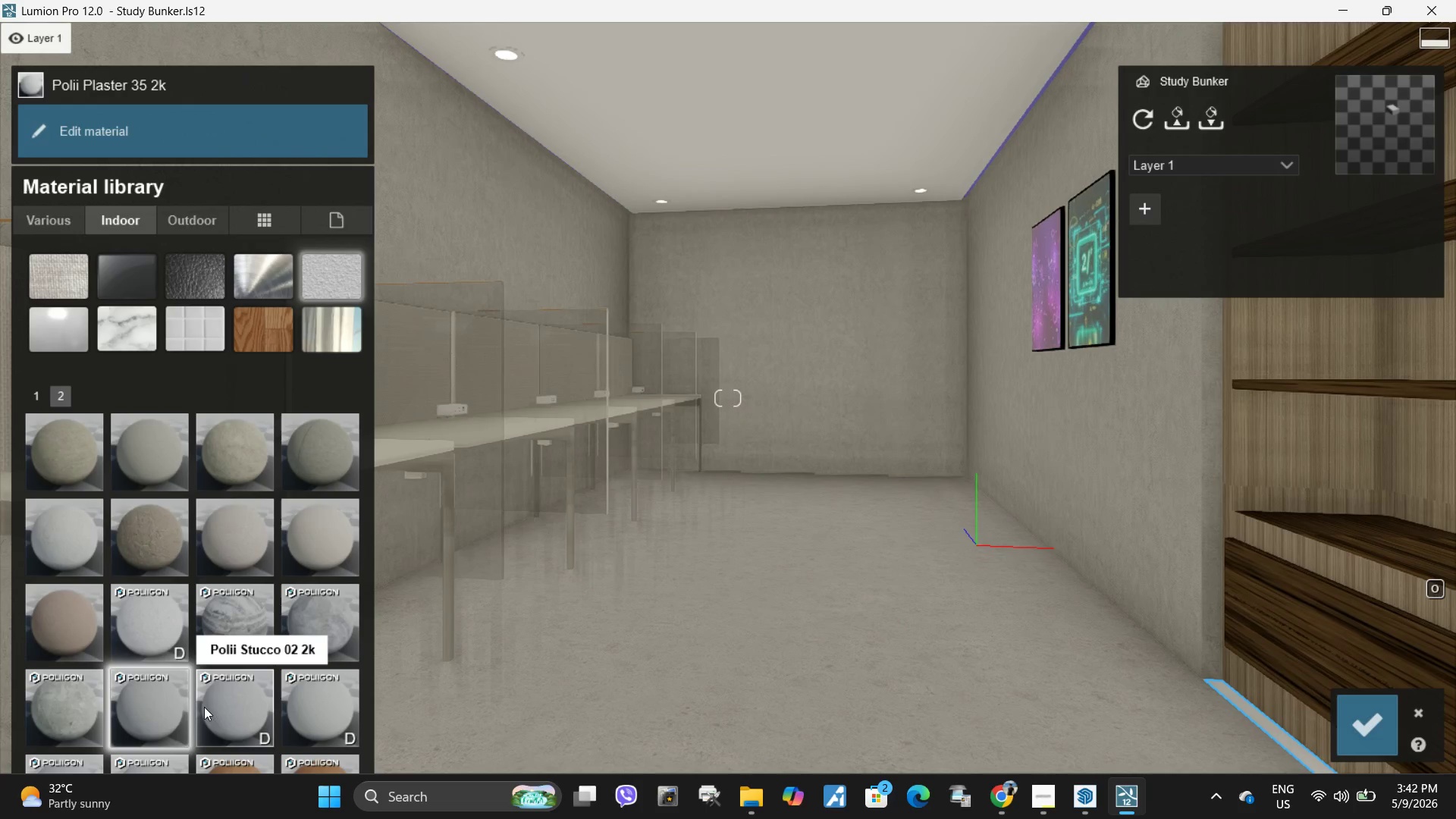 
left_click([204, 706])
 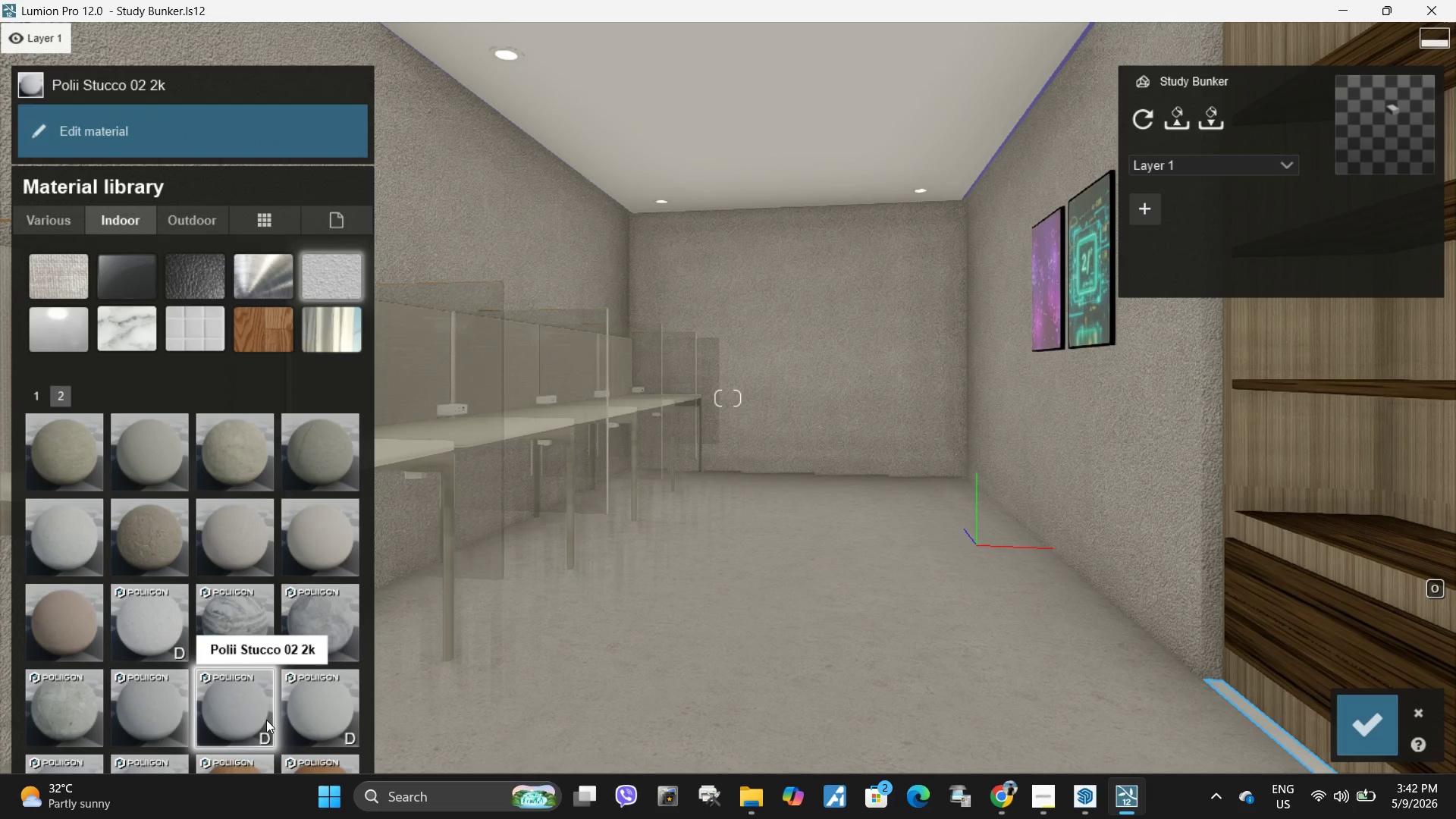 
left_click([301, 717])
 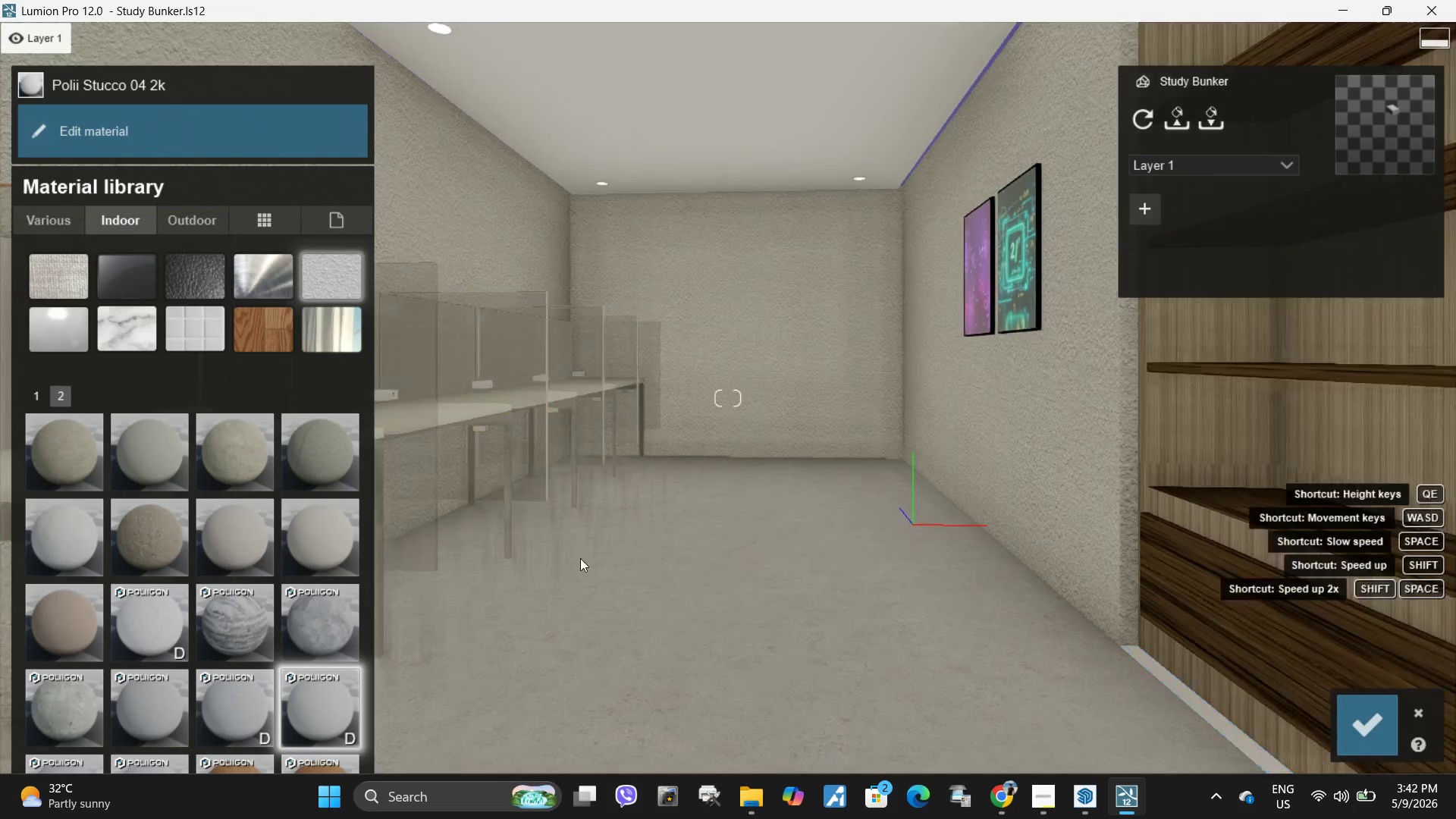 
hold_key(key=W, duration=0.41)
 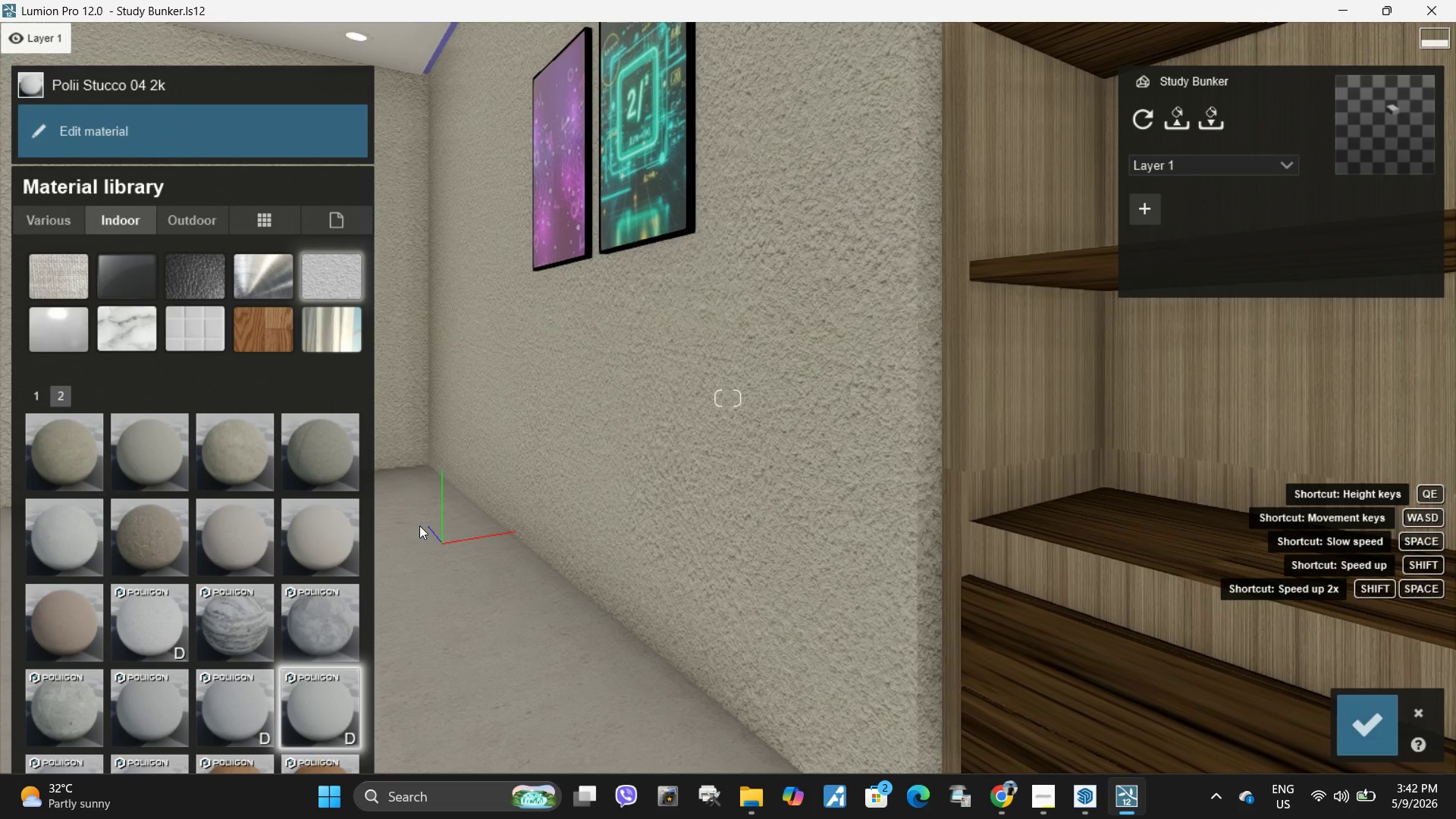 
key(A)
 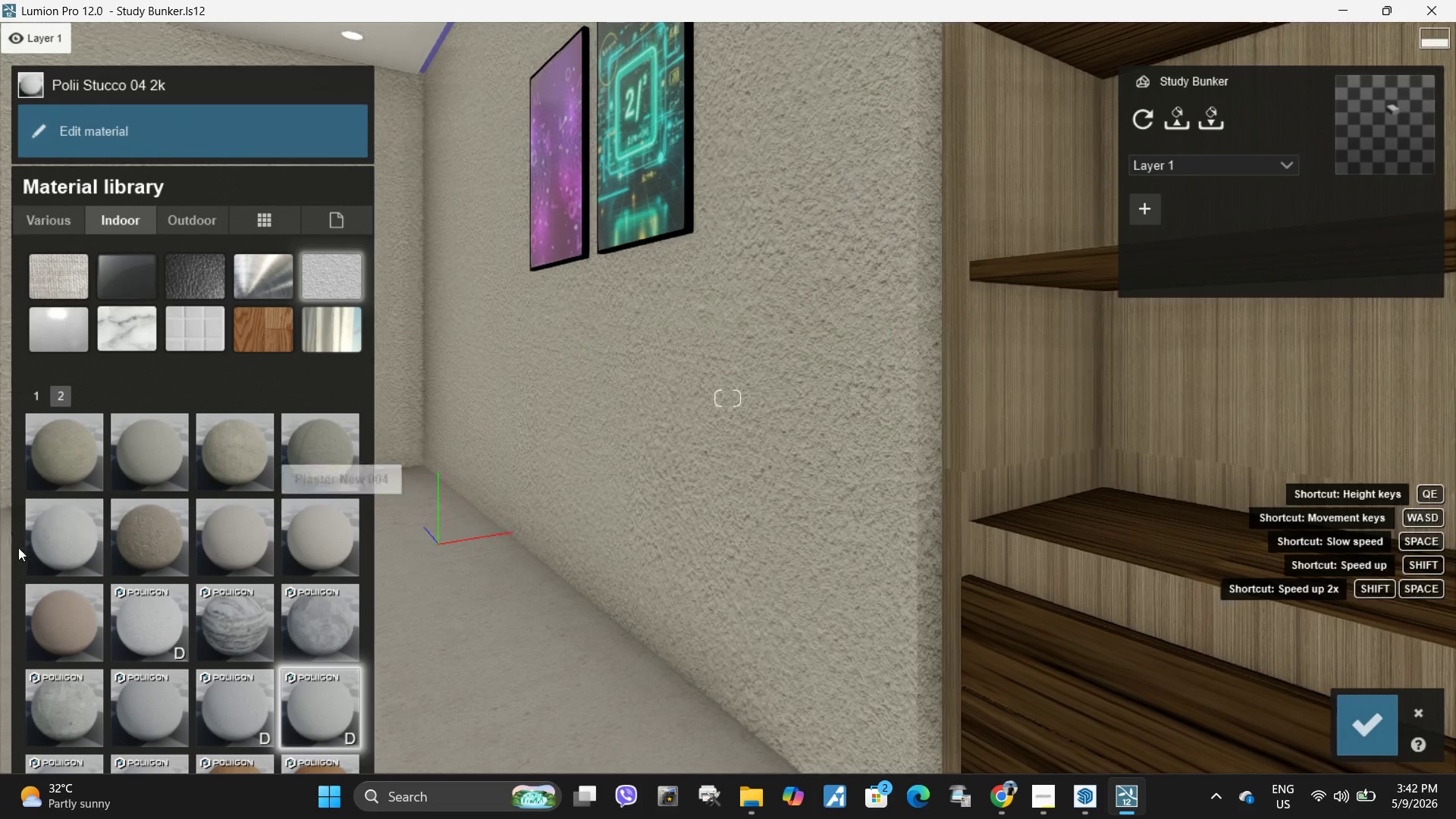 
left_click([80, 536])
 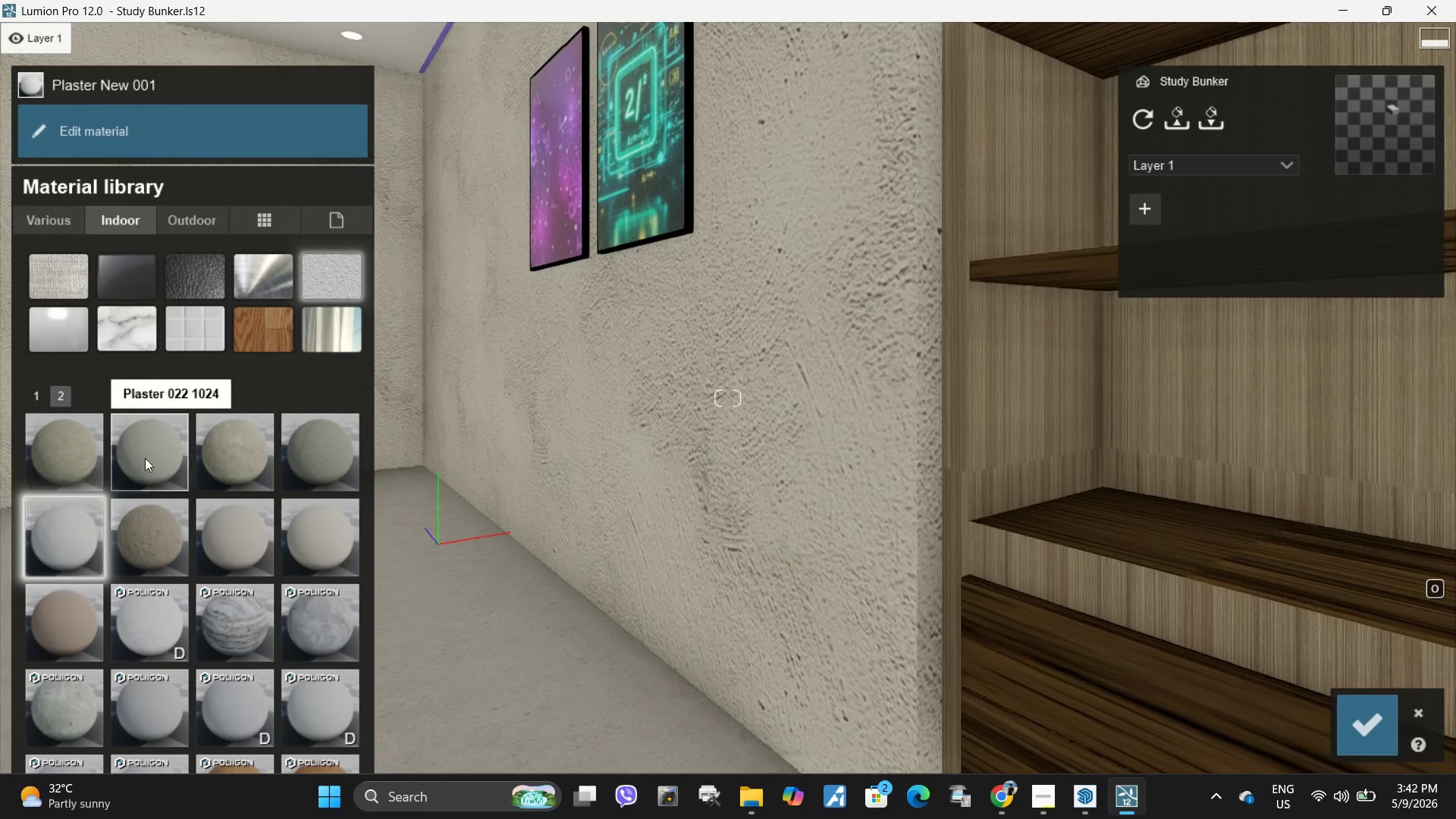 
left_click([133, 451])
 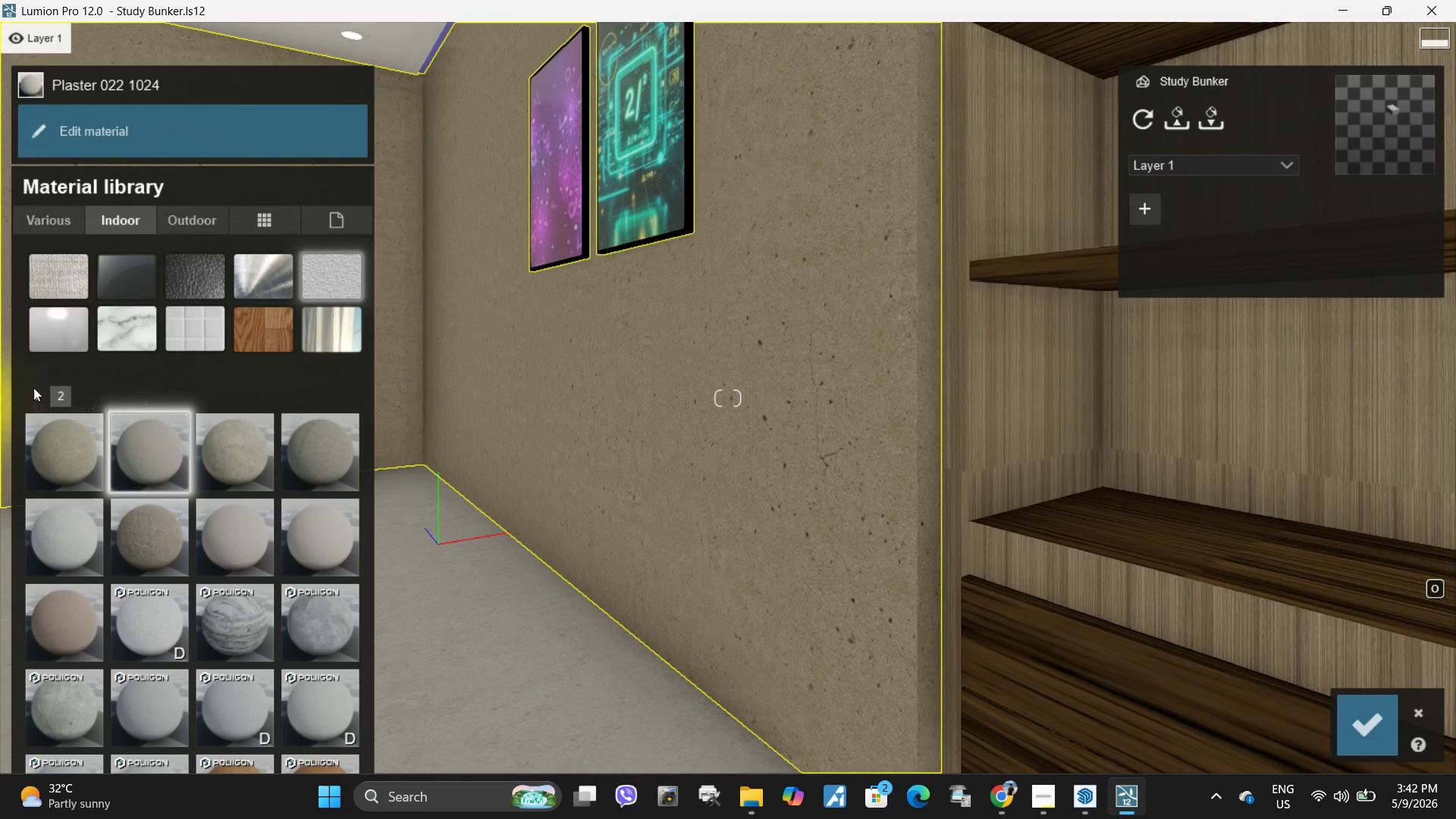 
left_click([33, 388])
 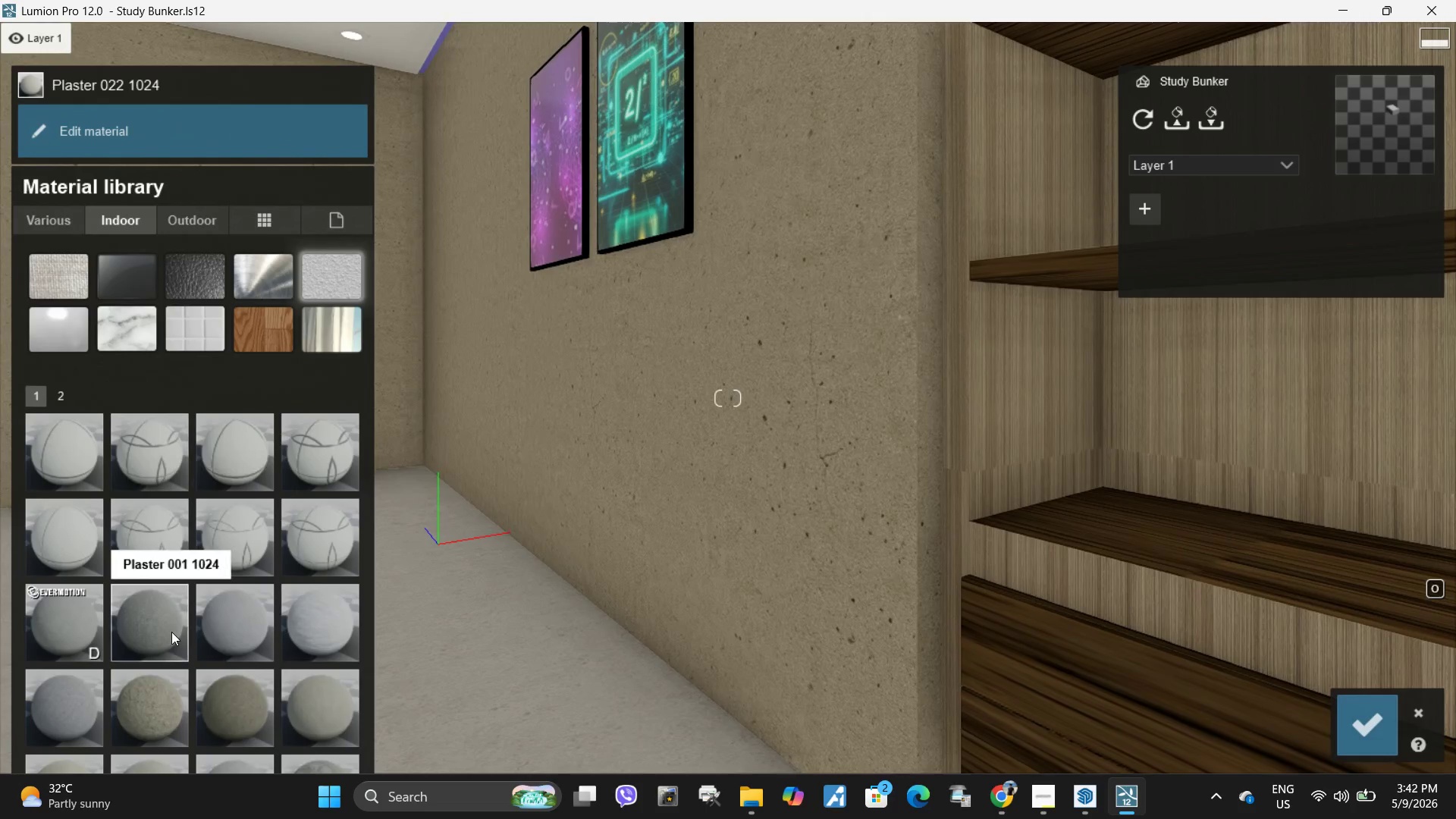 
left_click([171, 632])
 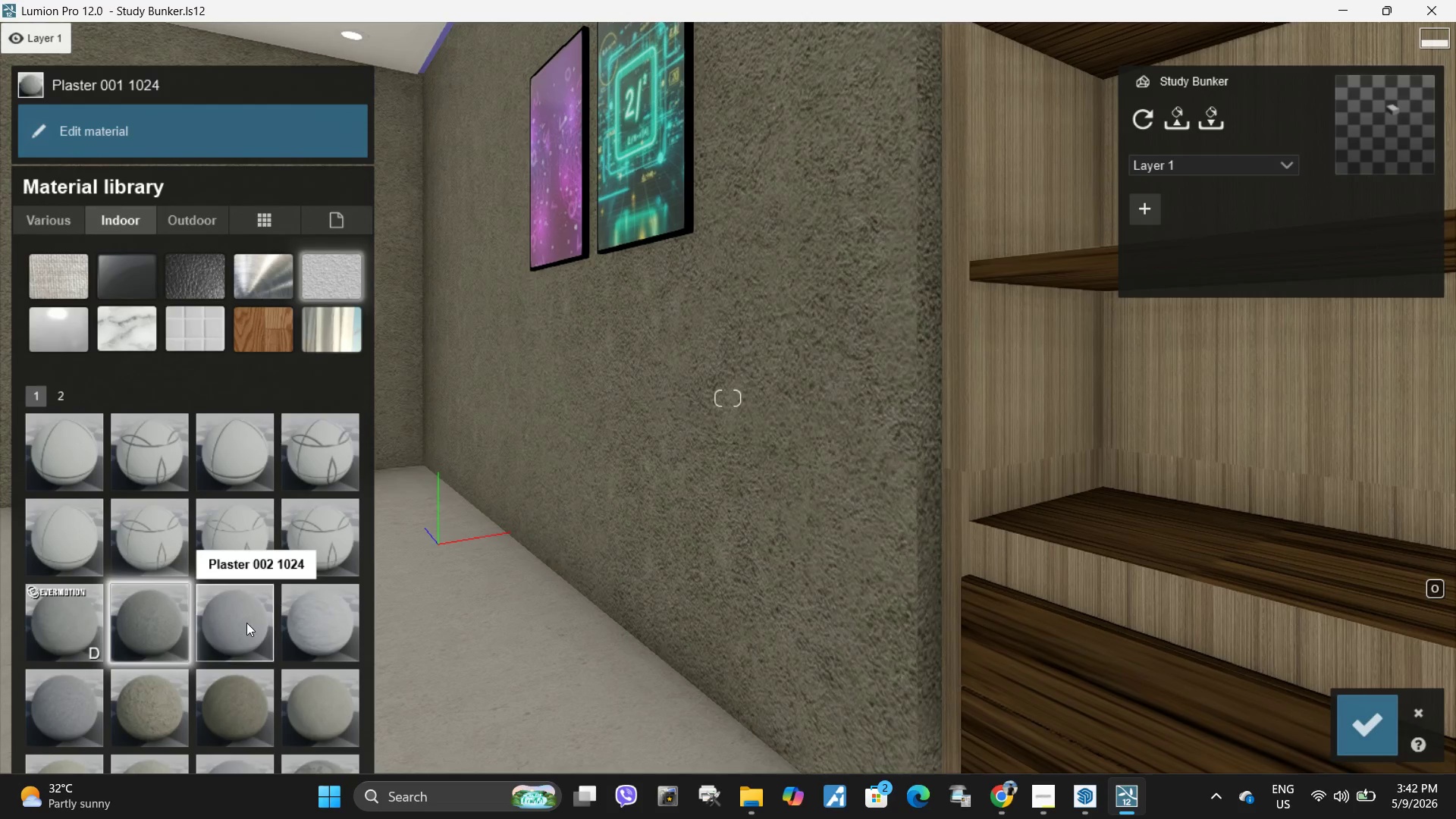 
left_click([246, 623])
 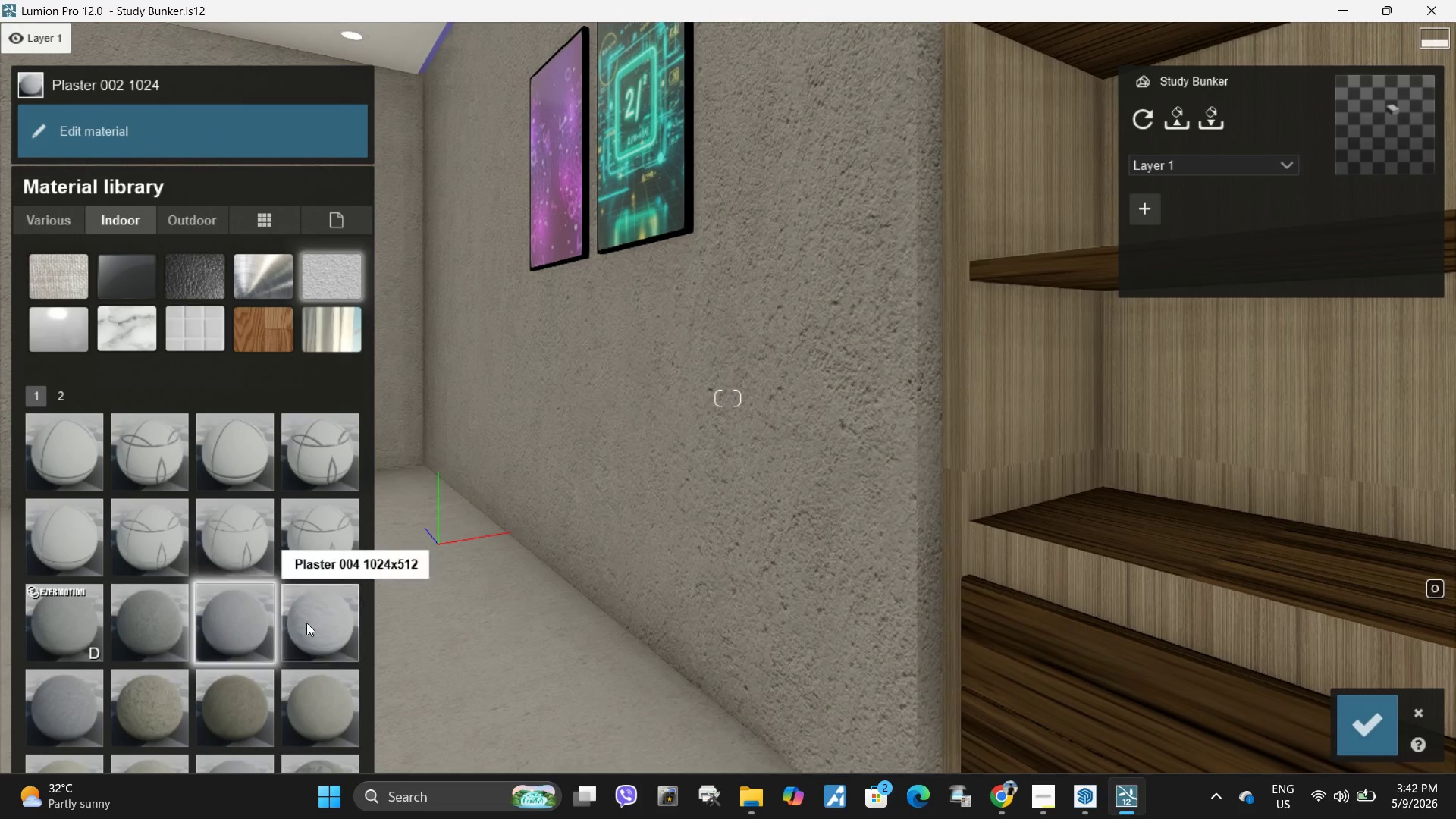 
left_click([306, 623])
 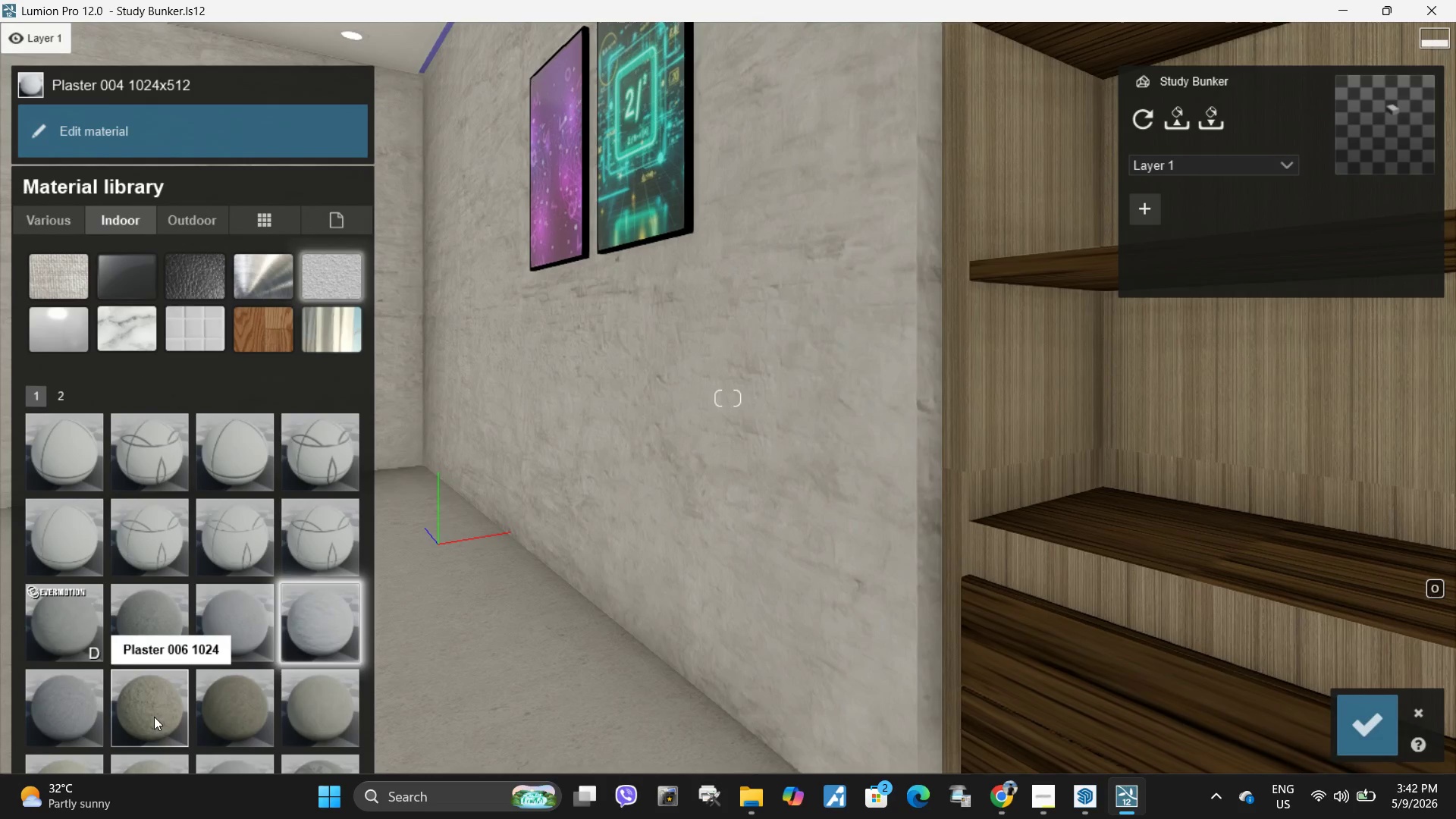 
left_click([64, 700])
 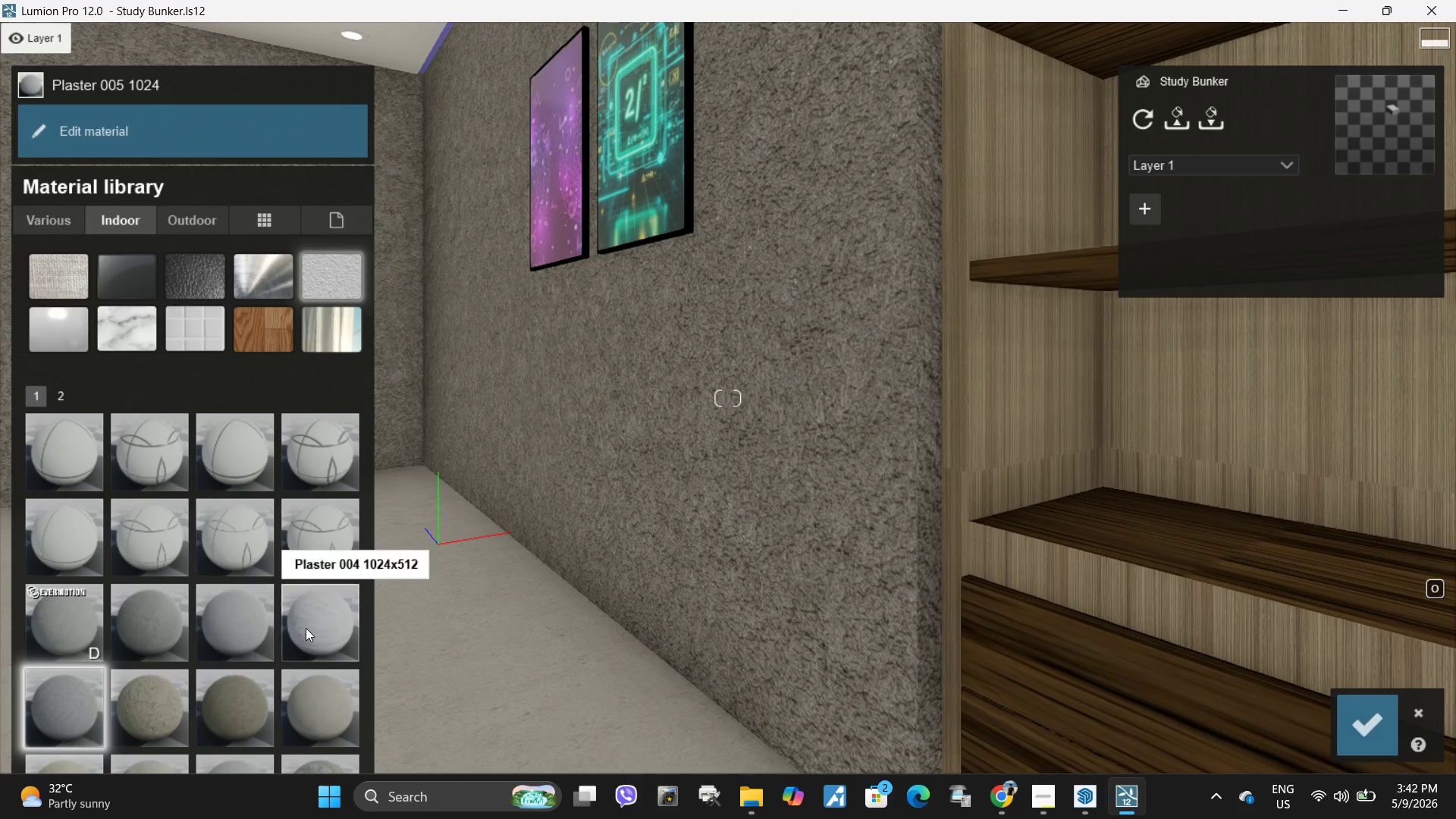 
left_click([306, 628])
 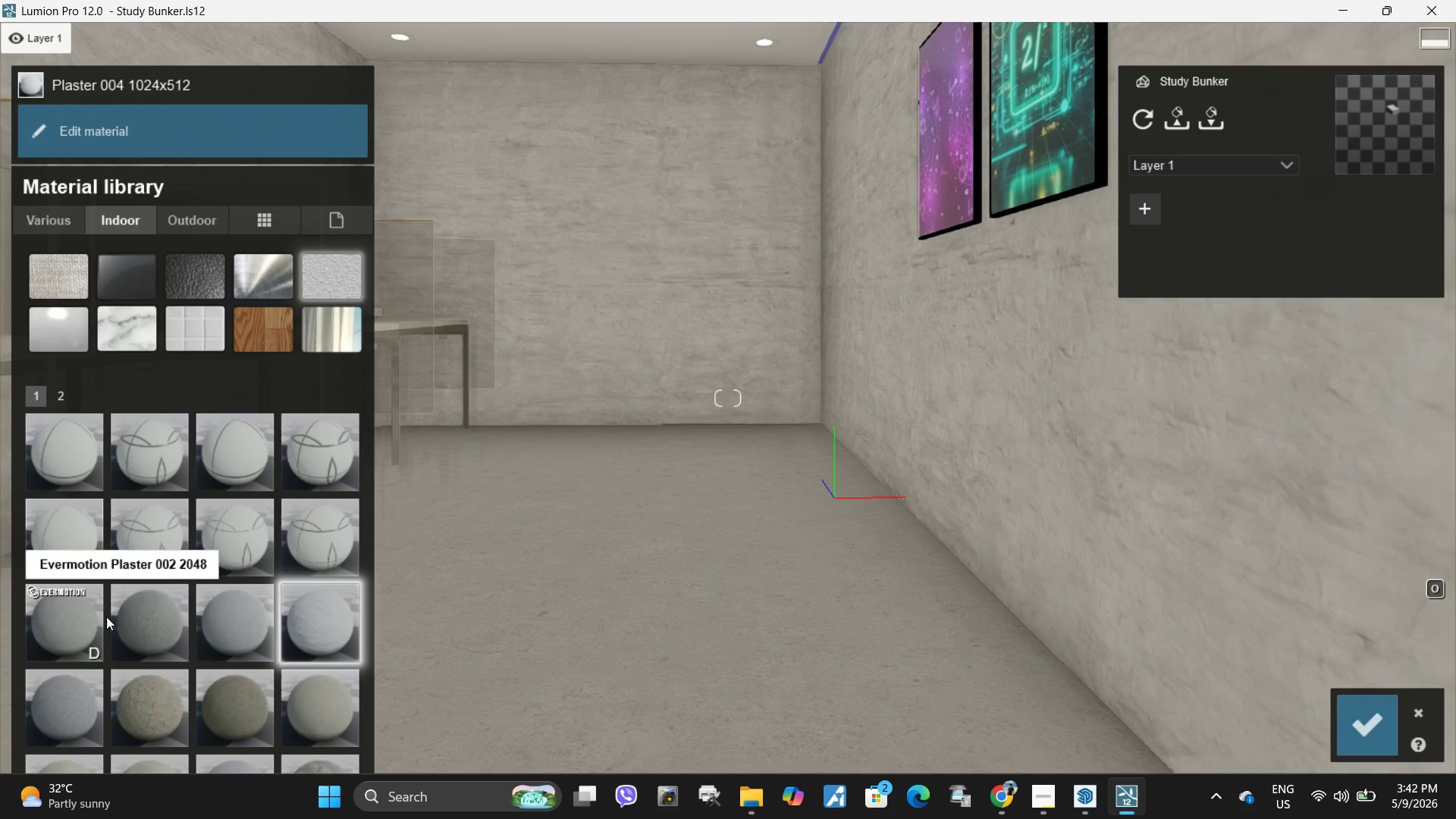 
wait(6.47)
 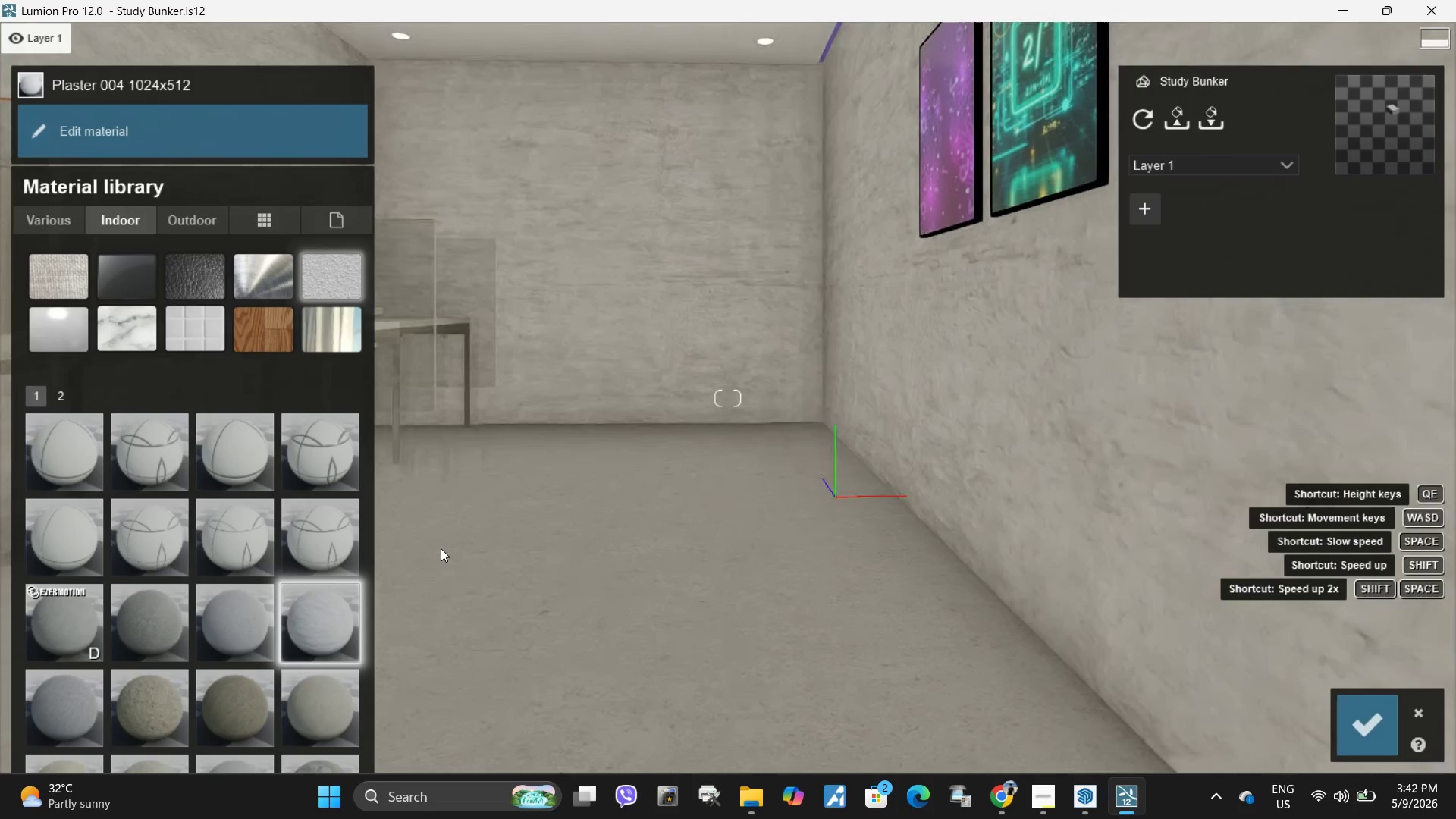 
left_click([71, 622])
 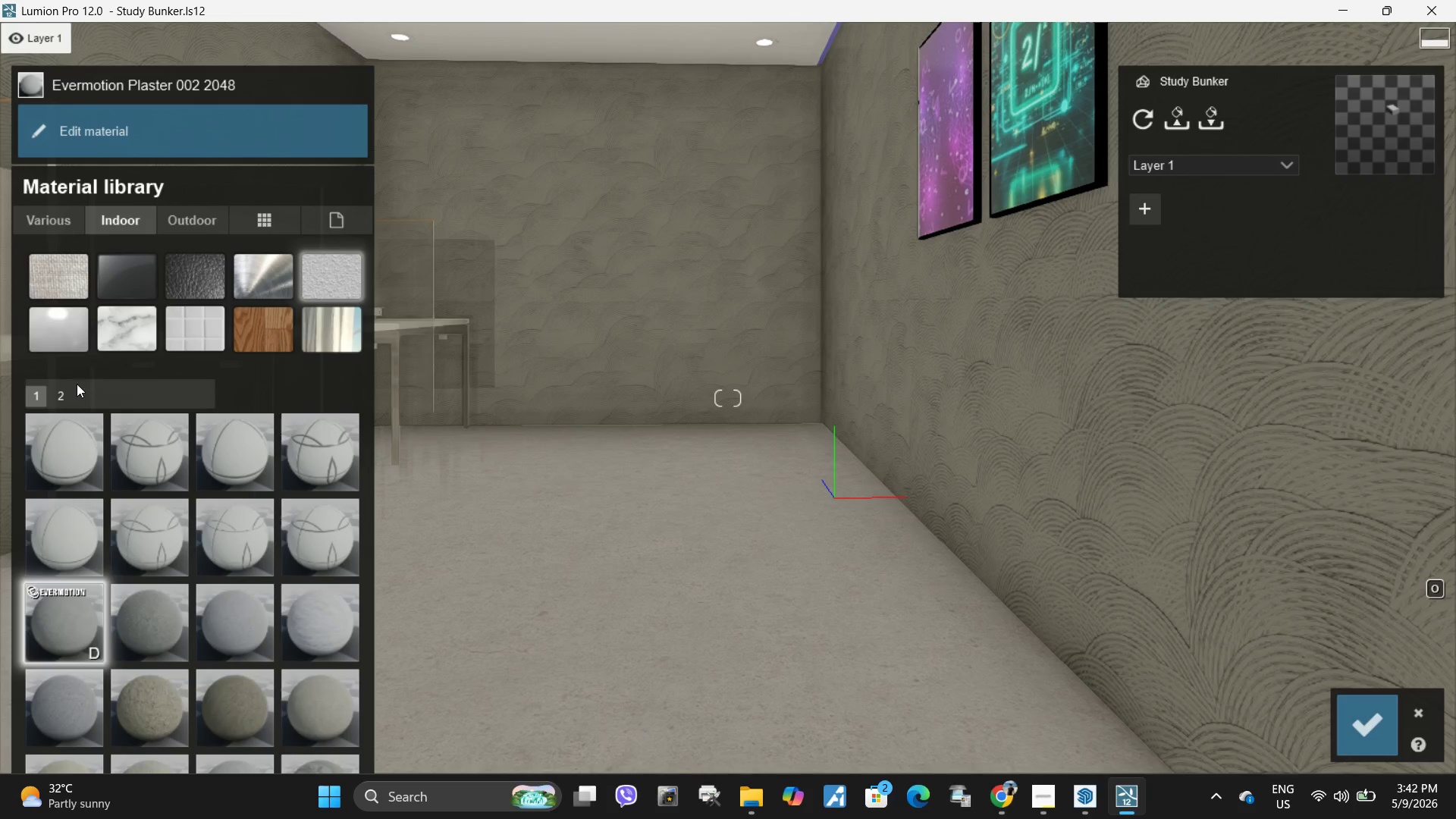 
left_click([64, 397])
 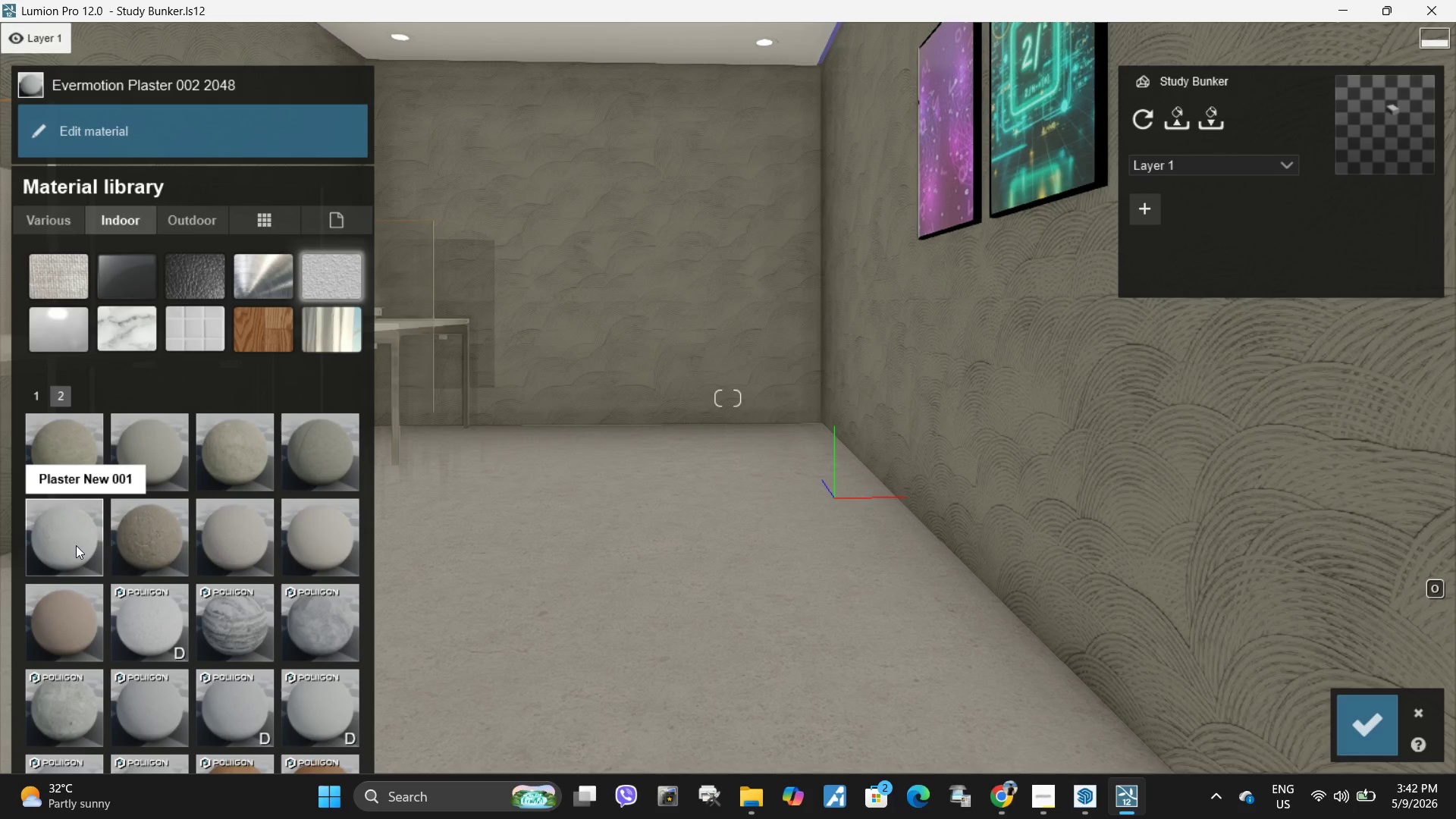 
left_click([76, 545])
 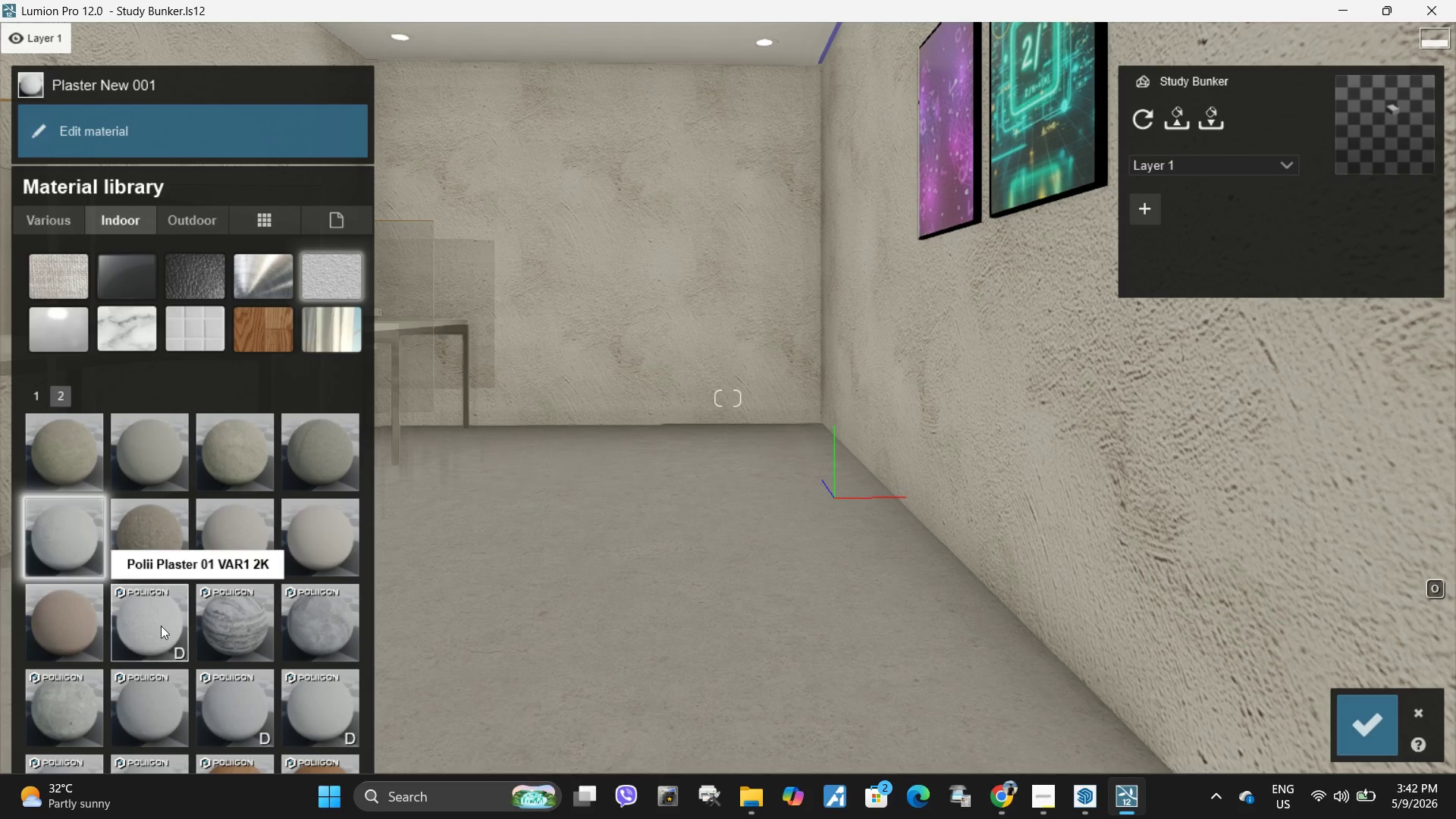 
left_click([161, 626])
 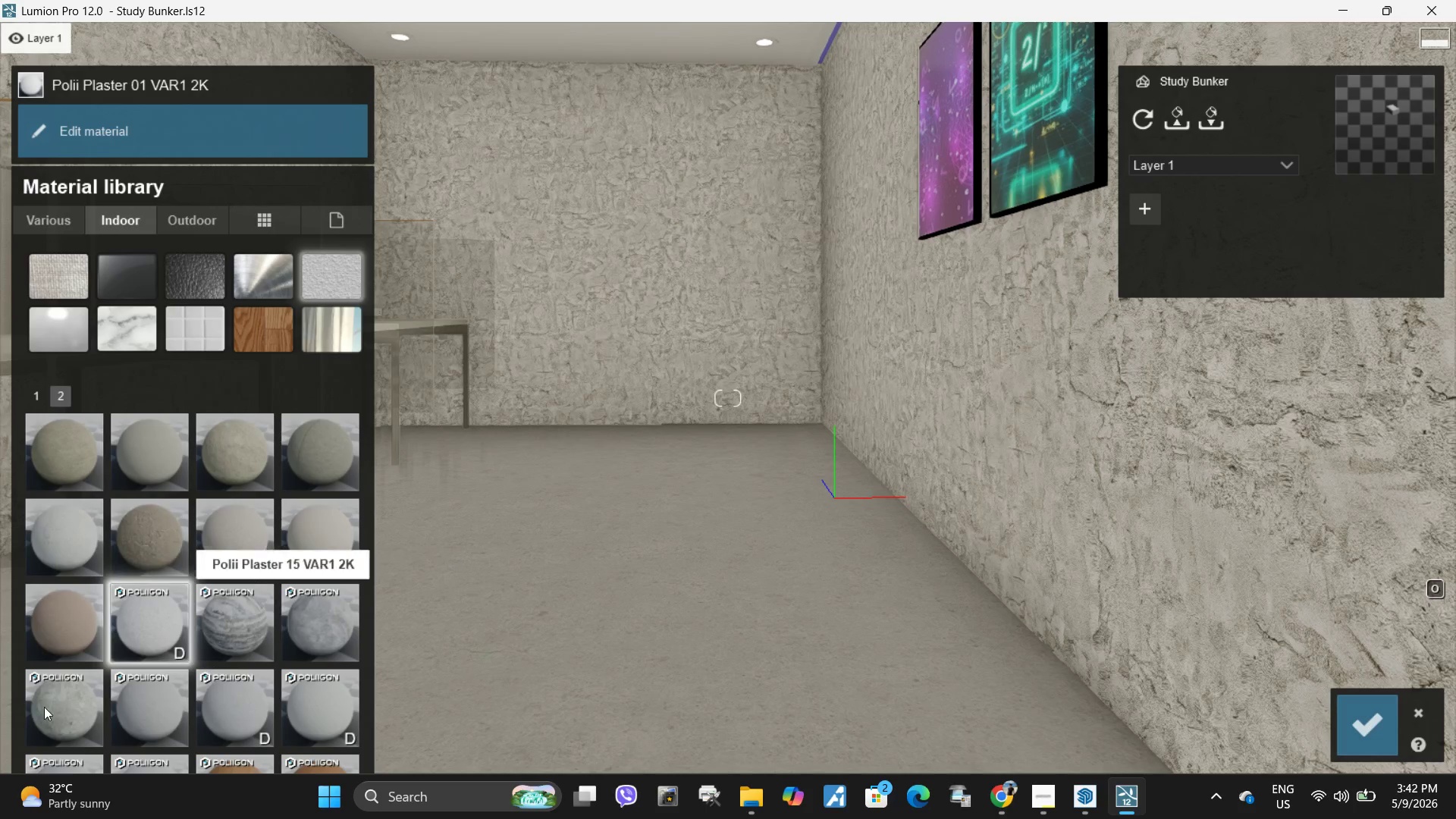 
left_click([75, 700])
 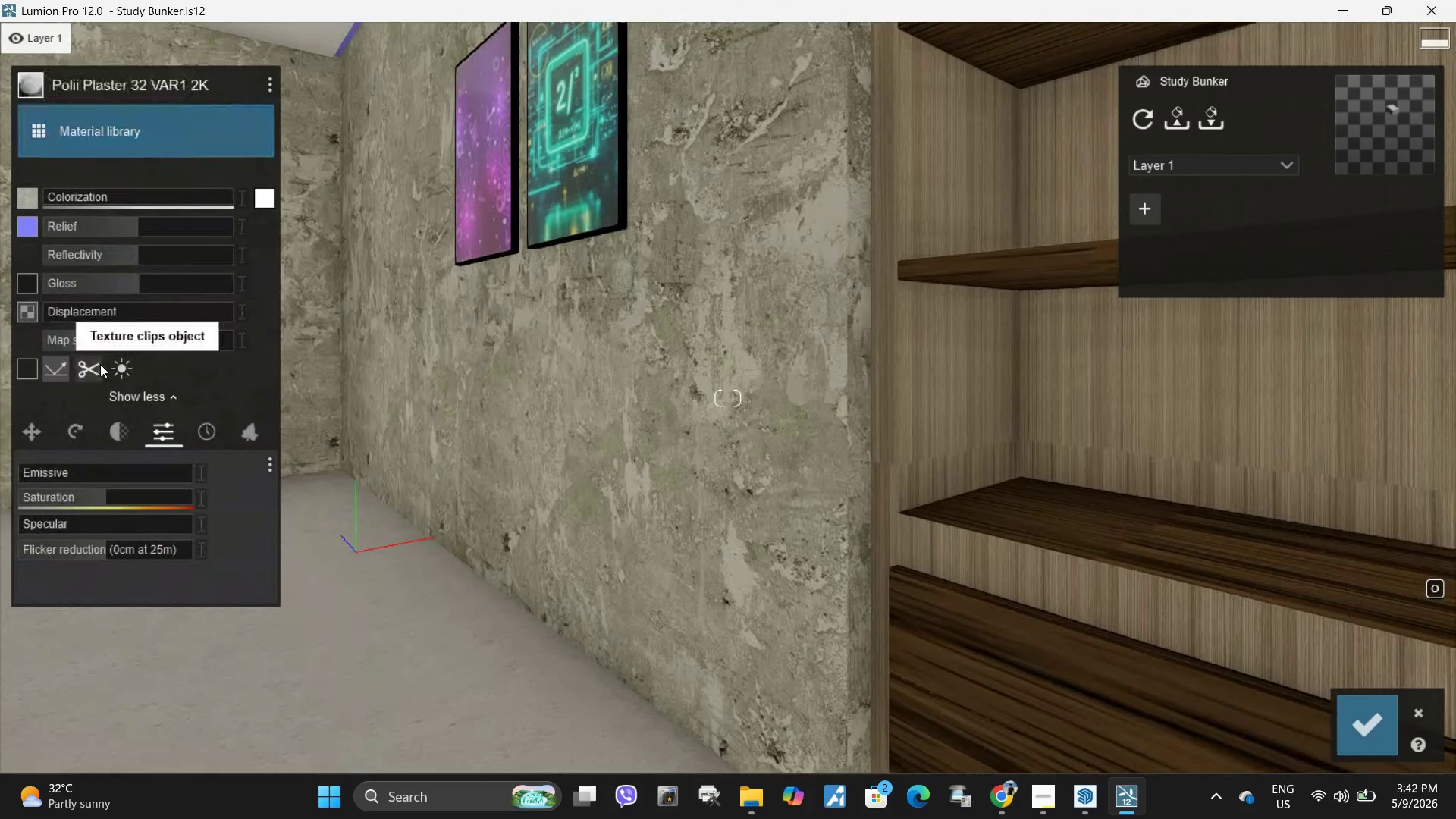 
left_click_drag(start_coordinate=[87, 340], to_coordinate=[57, 343])
 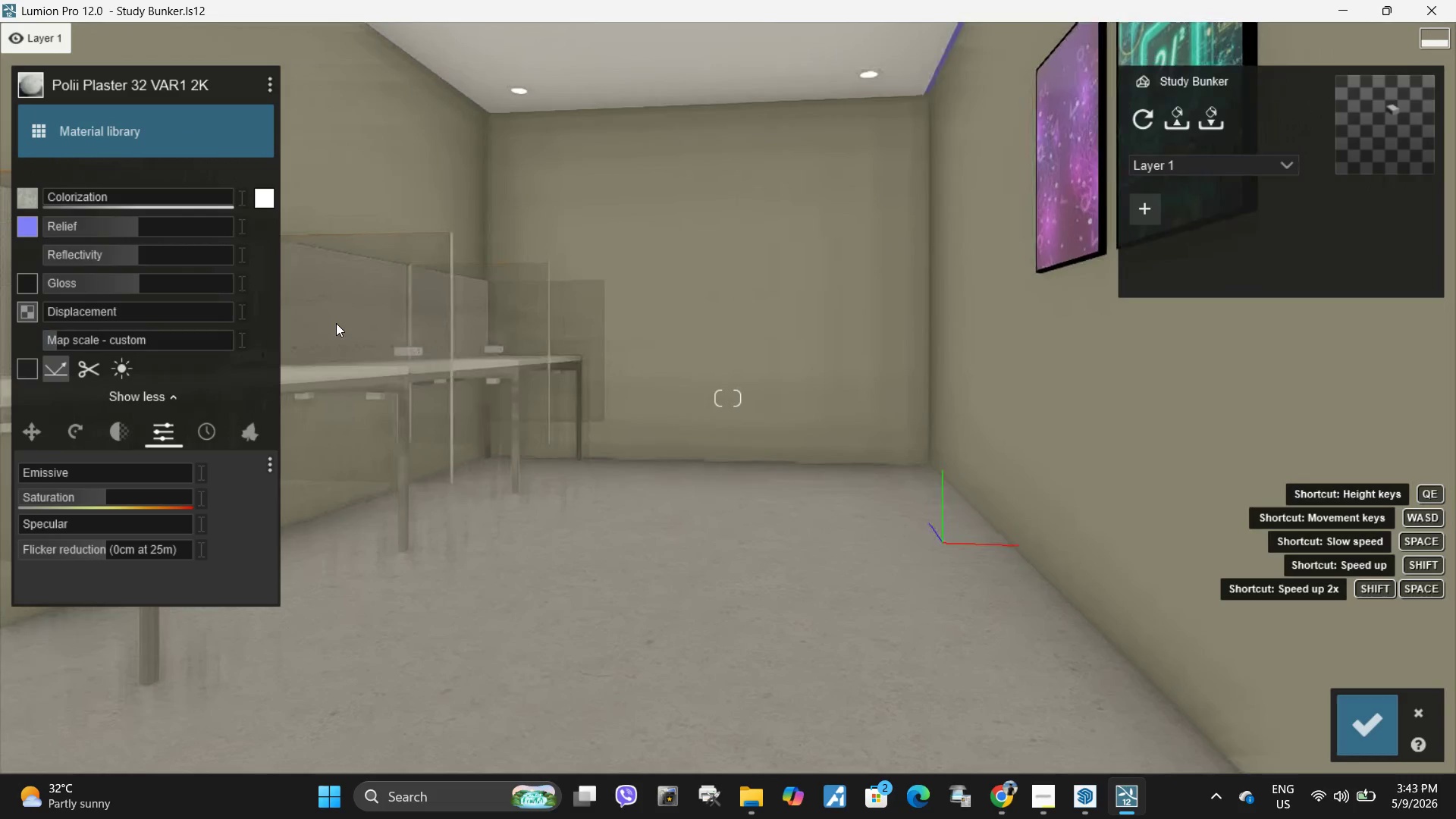 
type(qqws)
 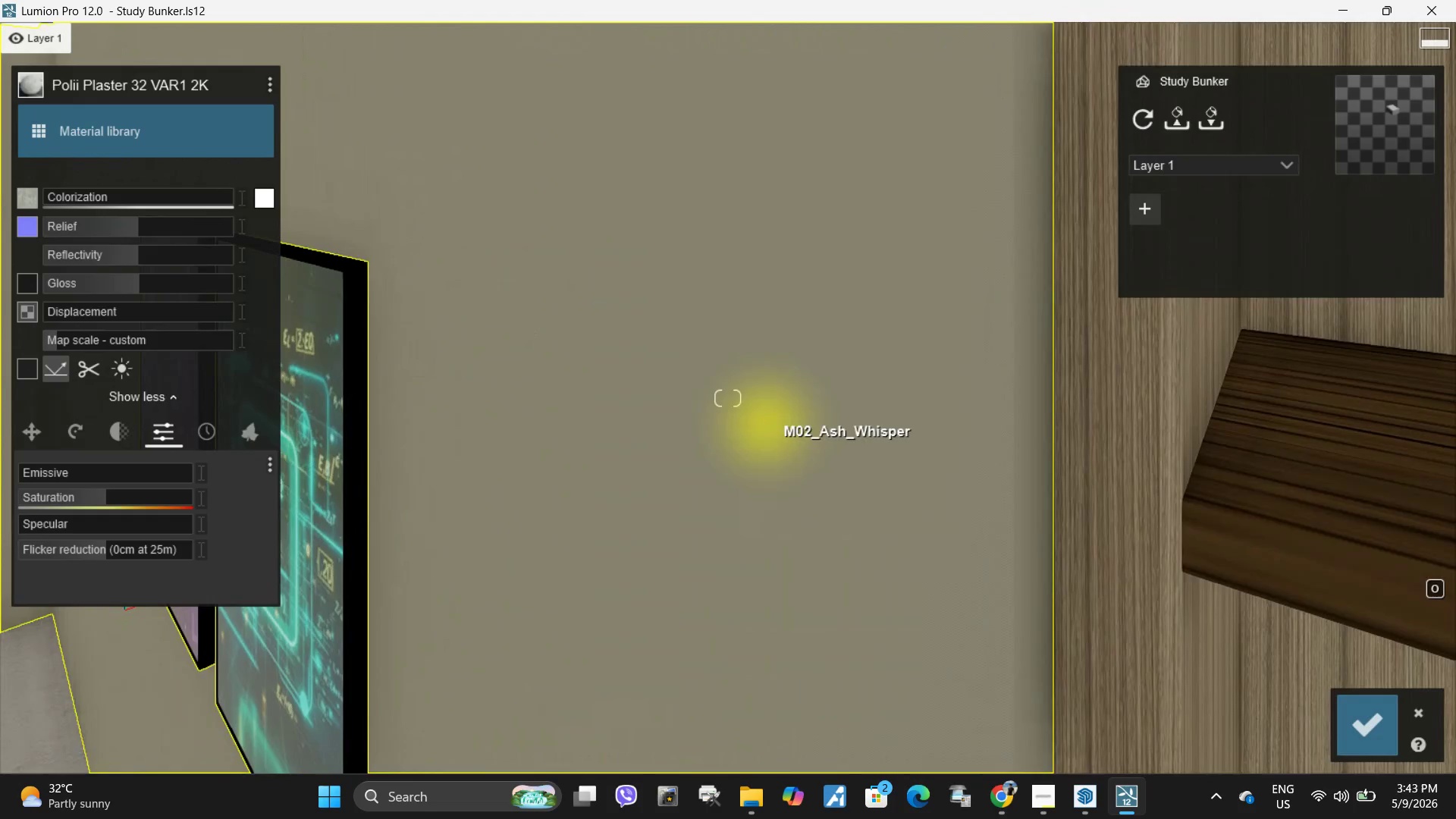 
type(se)
 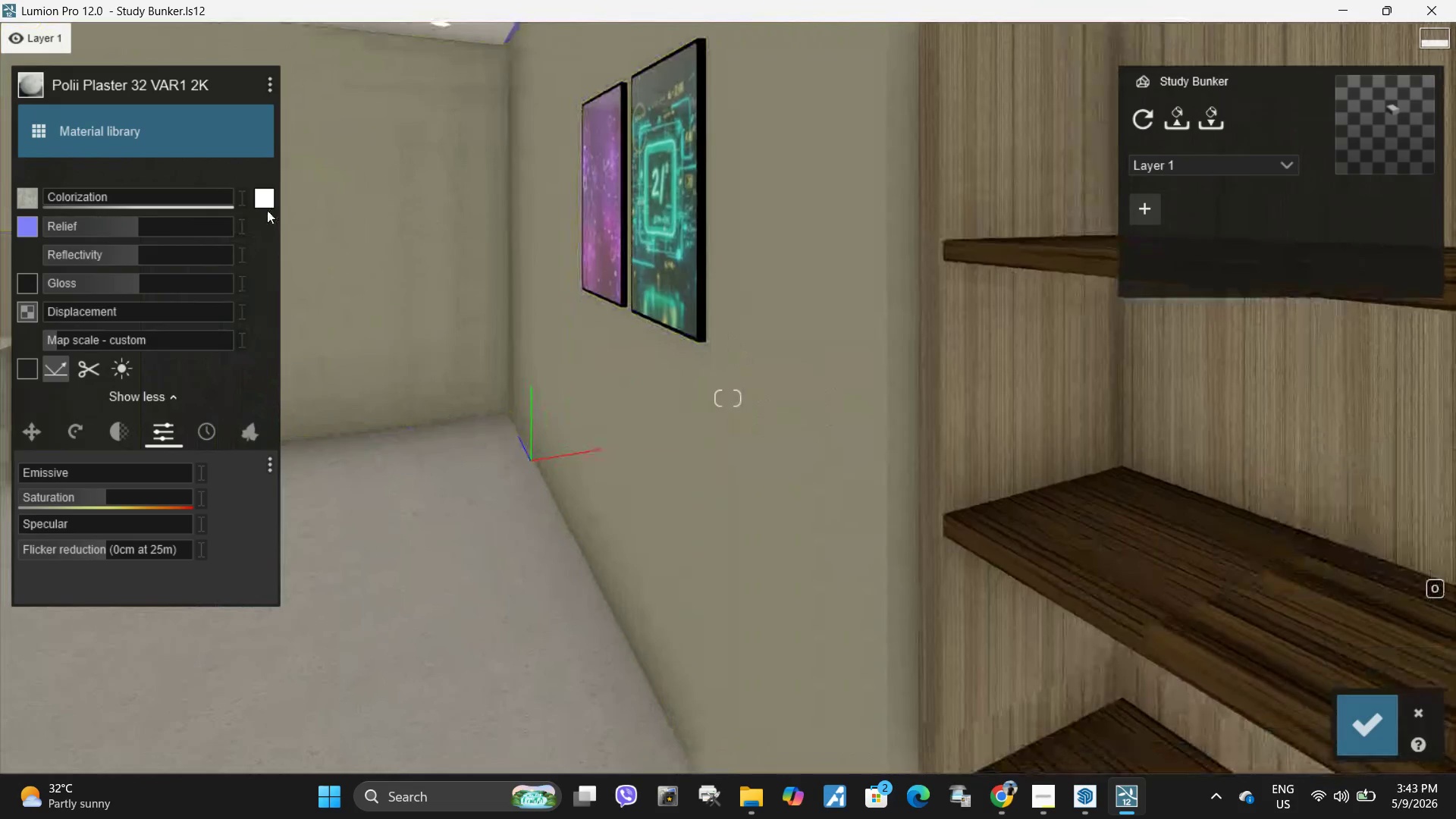 
left_click([271, 204])
 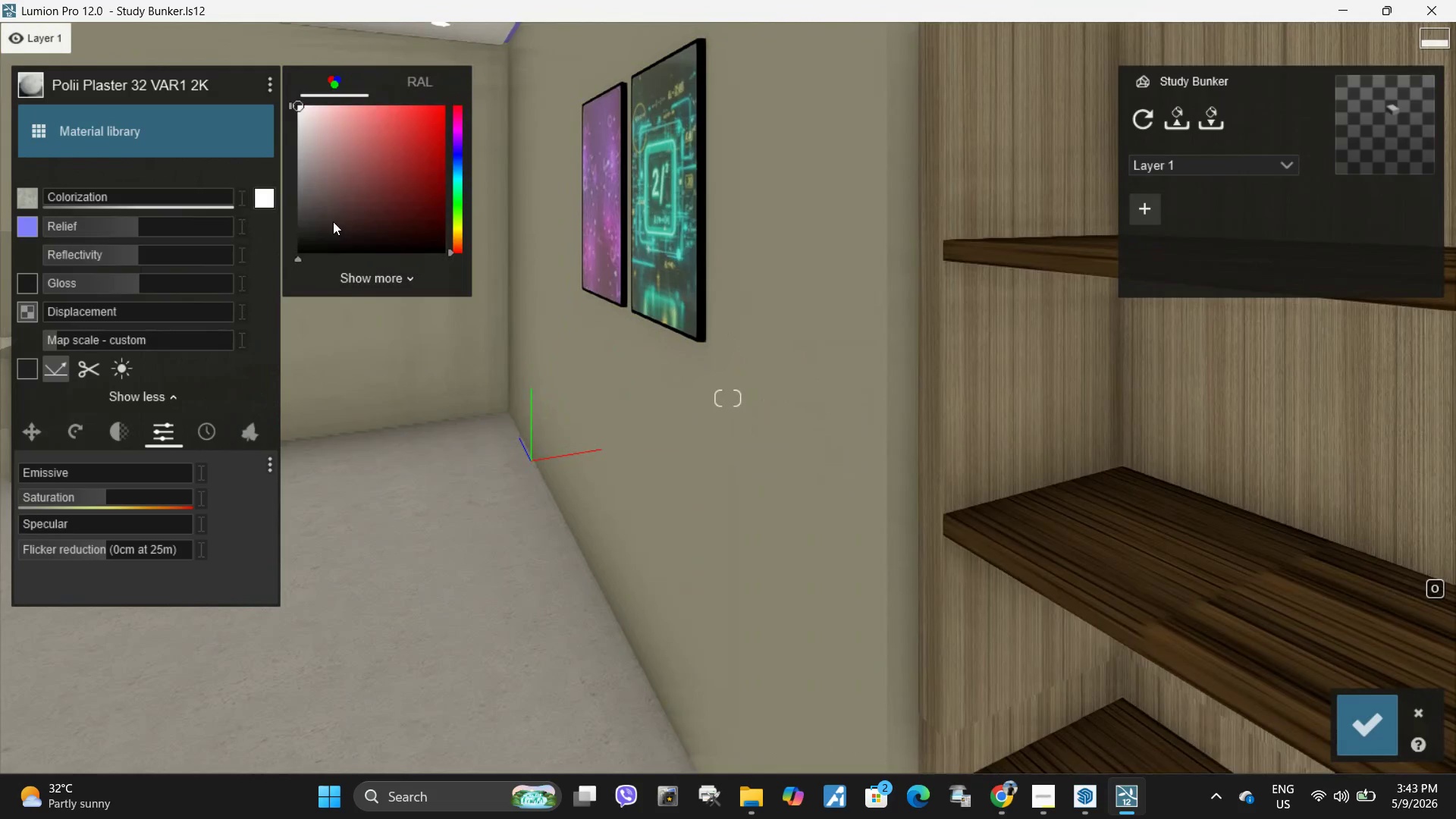 
left_click_drag(start_coordinate=[333, 221], to_coordinate=[290, 209])
 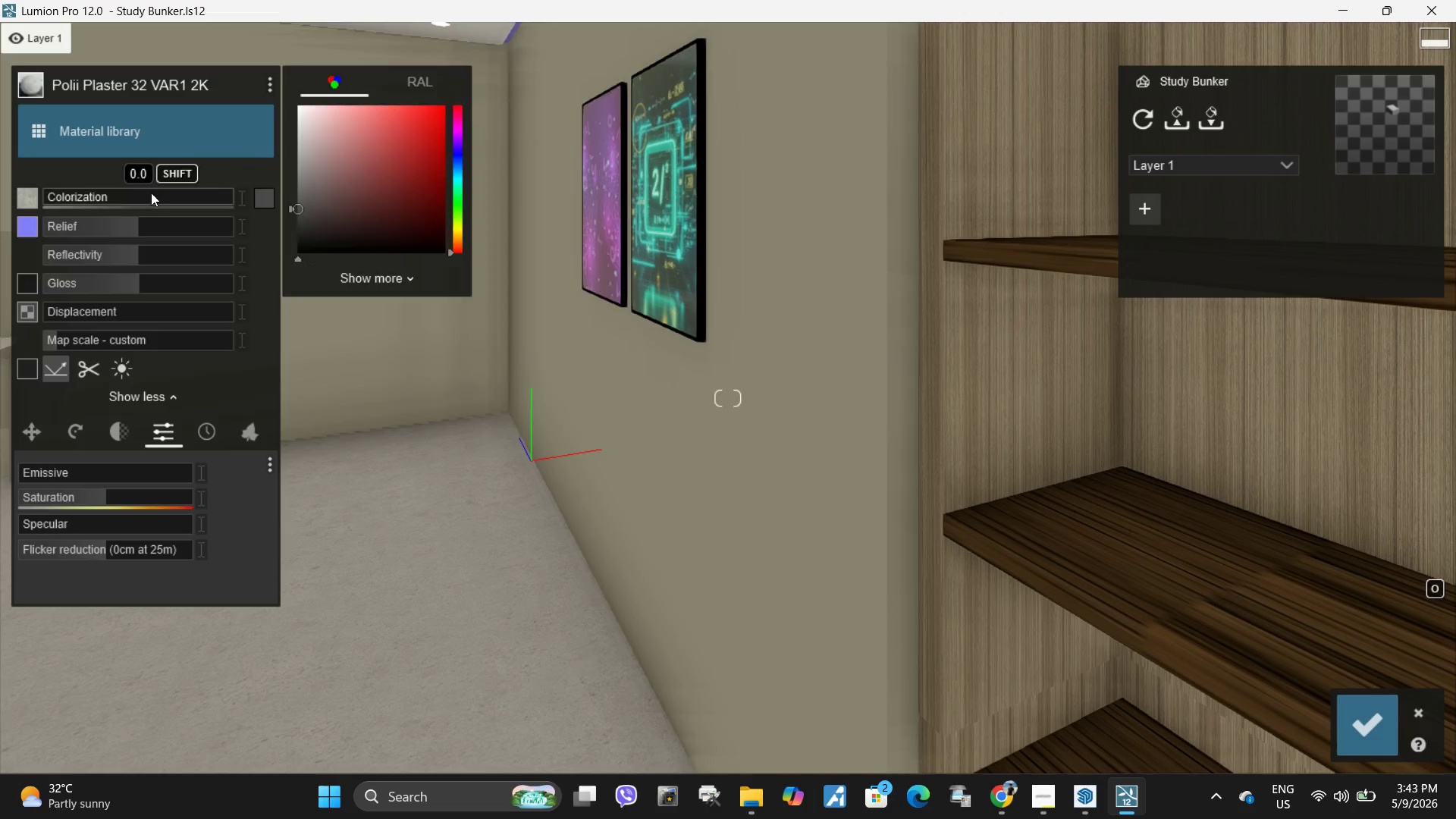 
left_click_drag(start_coordinate=[151, 193], to_coordinate=[246, 196])
 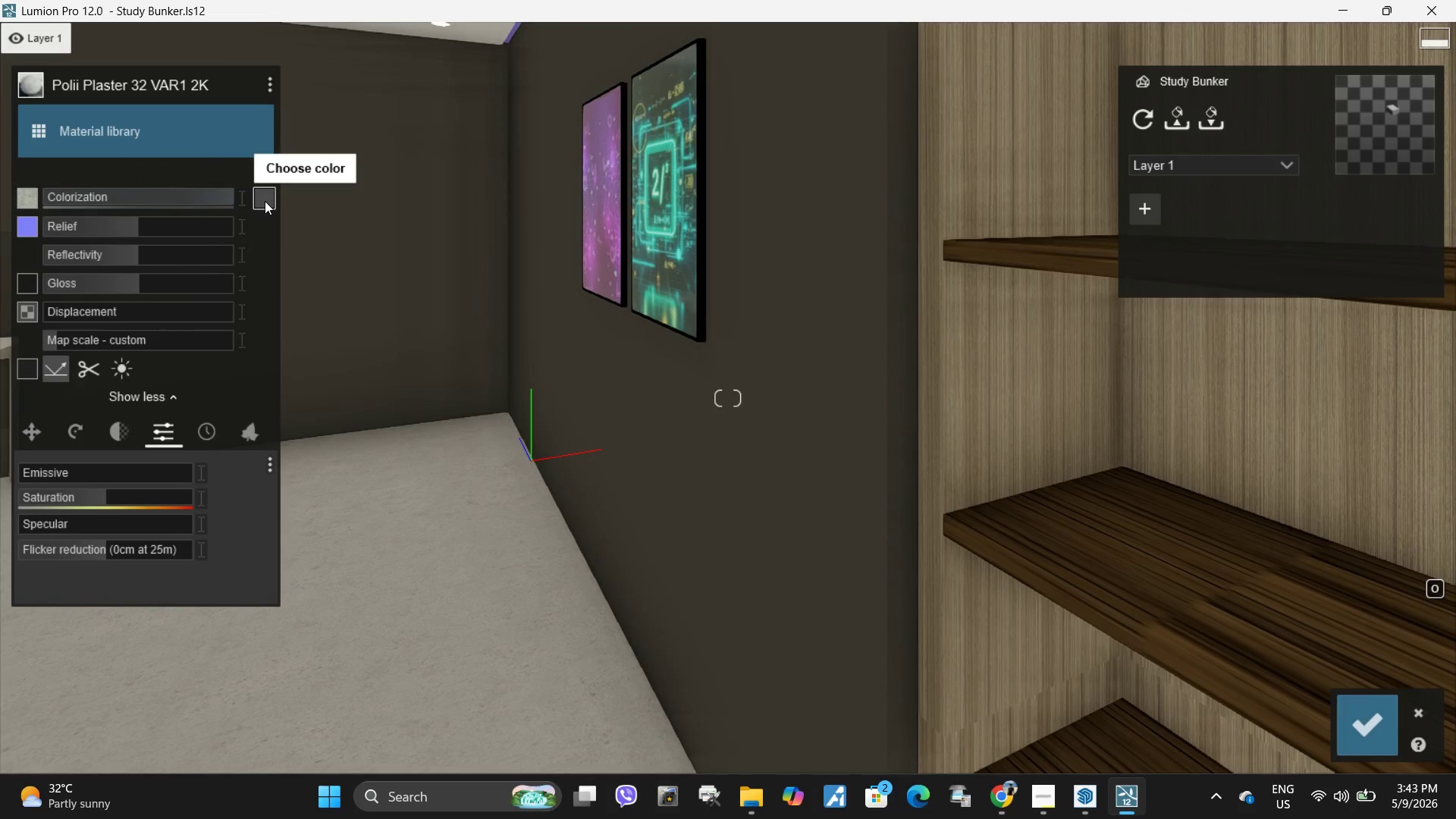 
left_click([265, 201])
 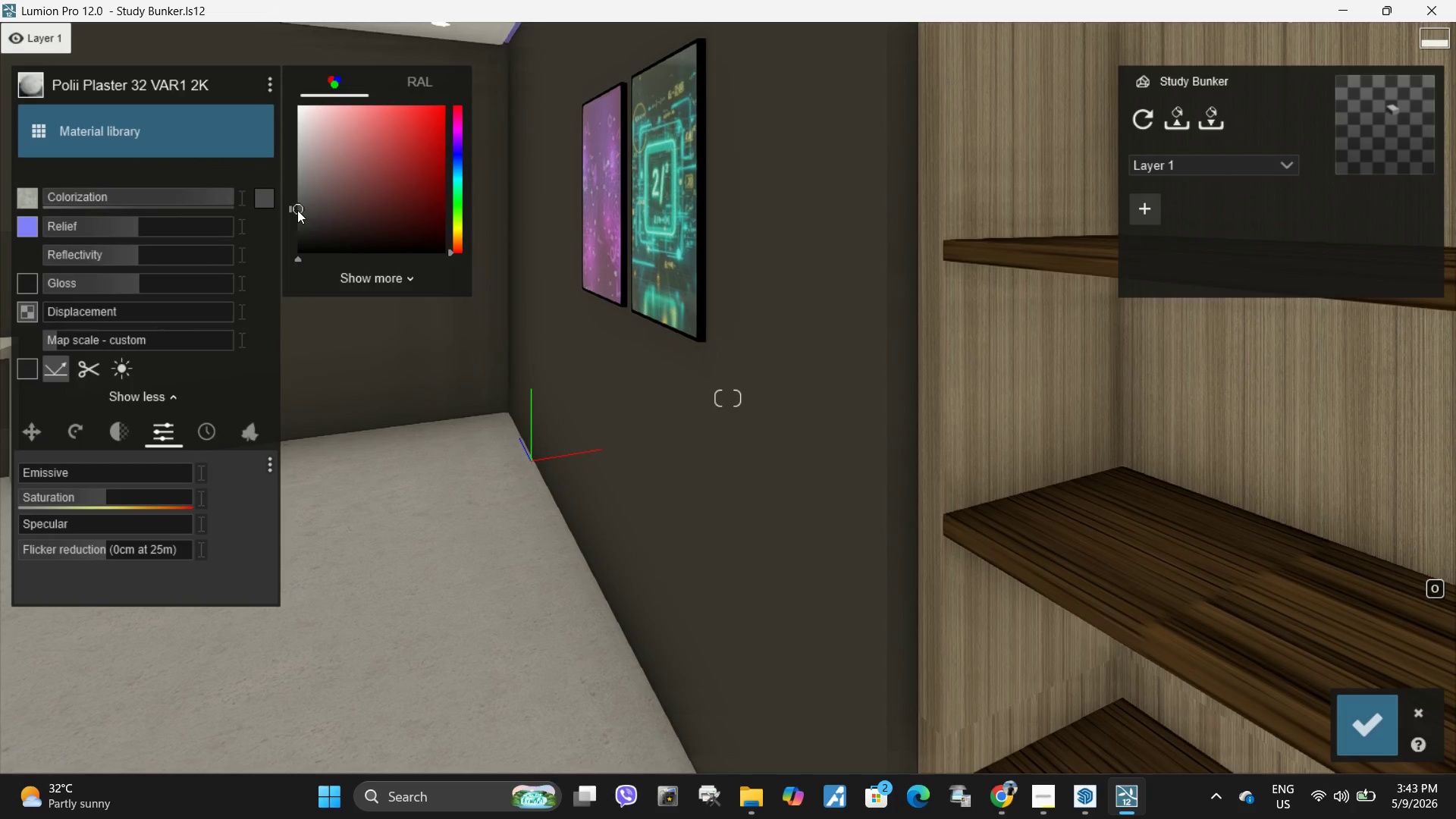 
left_click_drag(start_coordinate=[297, 210], to_coordinate=[310, 187])
 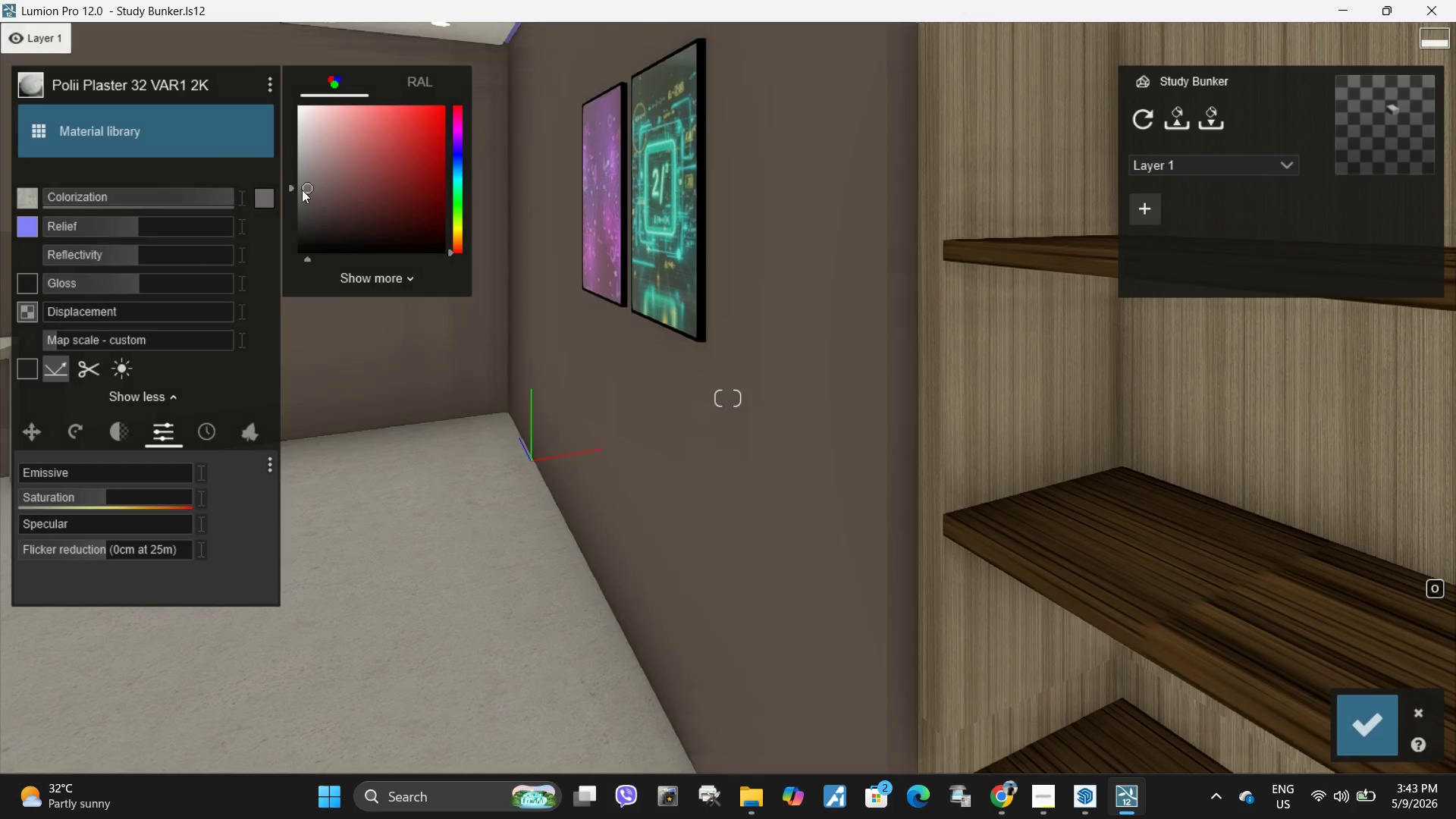 
left_click_drag(start_coordinate=[309, 189], to_coordinate=[302, 181])
 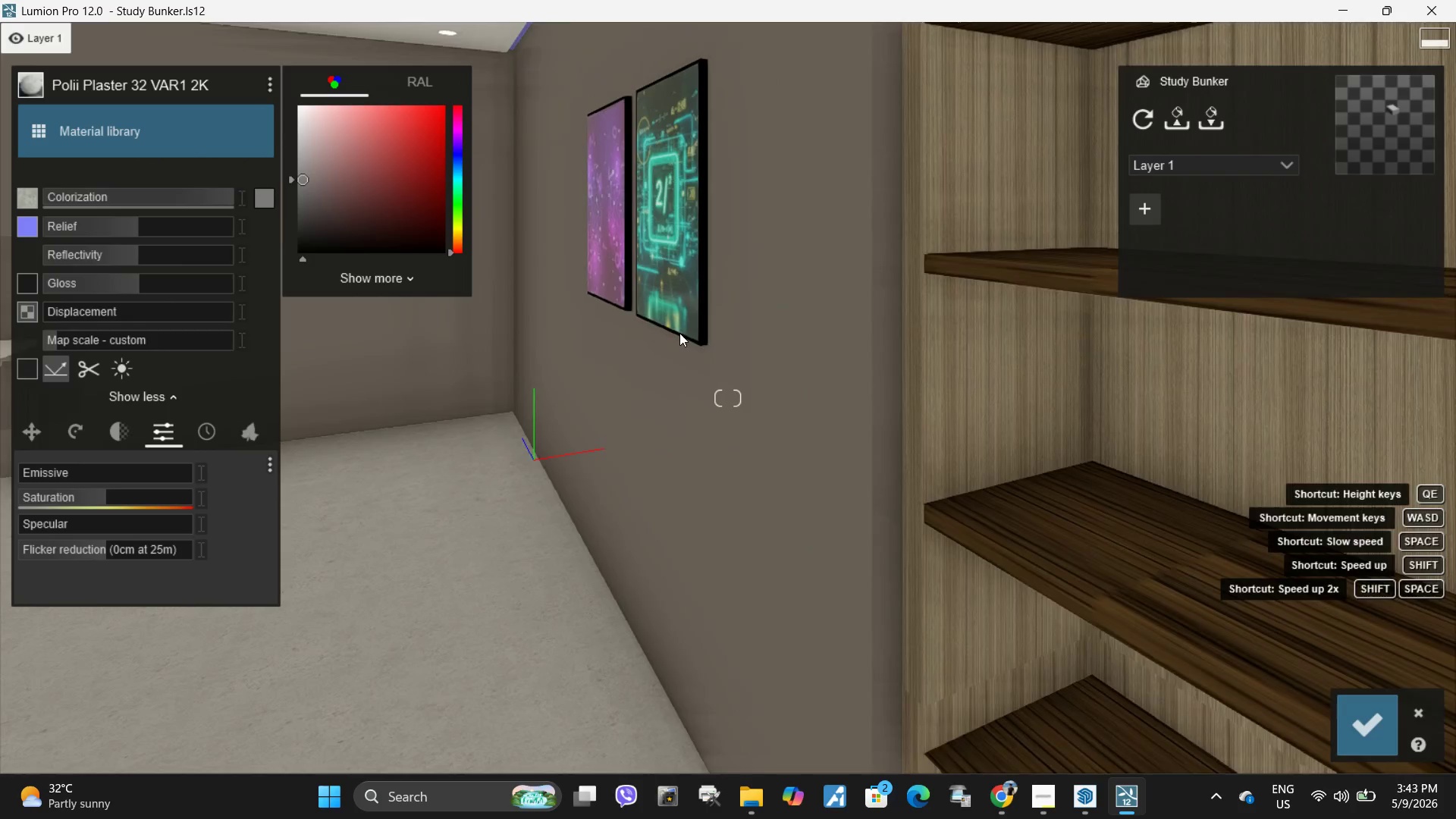 
key(S)
 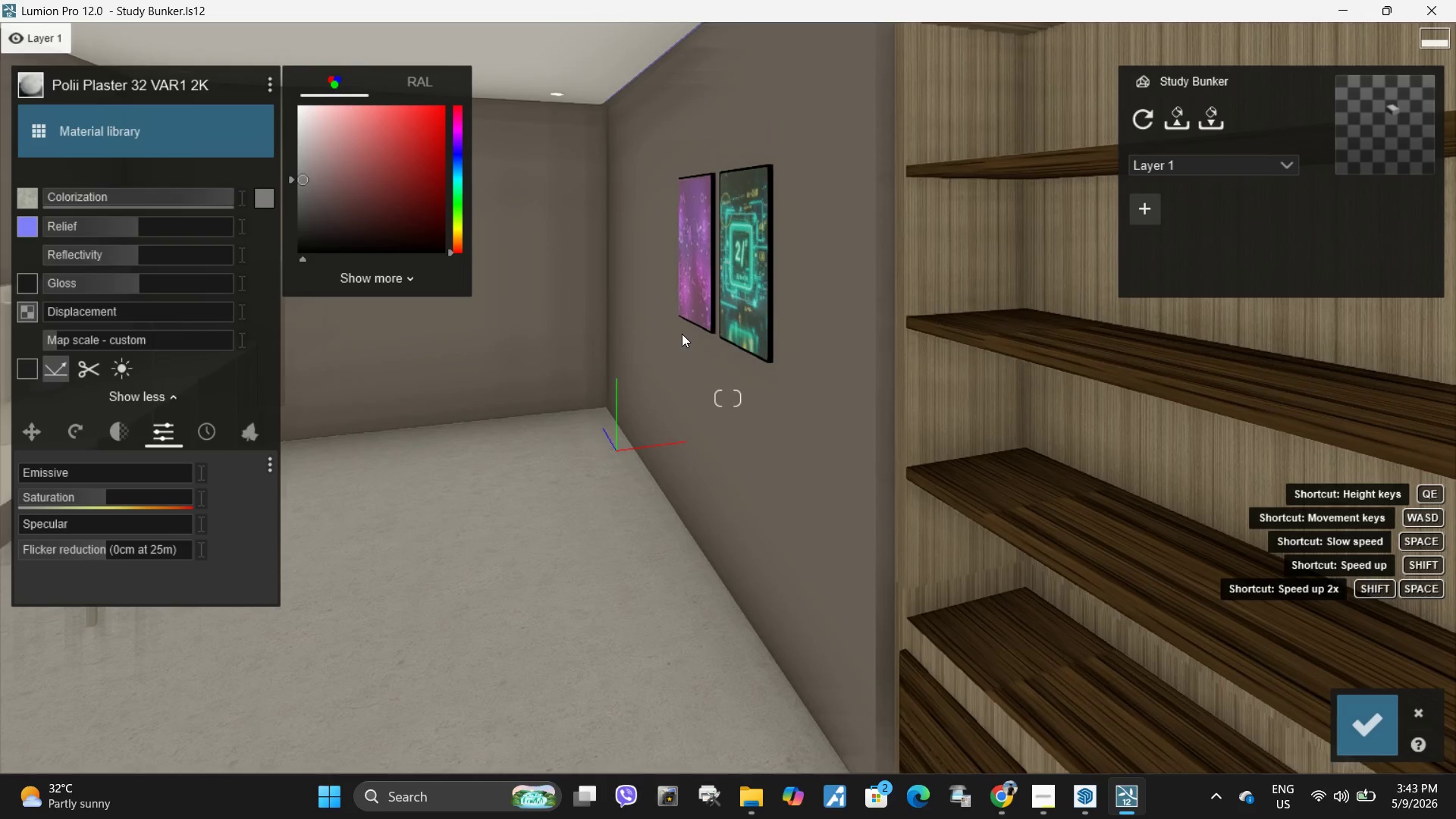 
type(aed)
 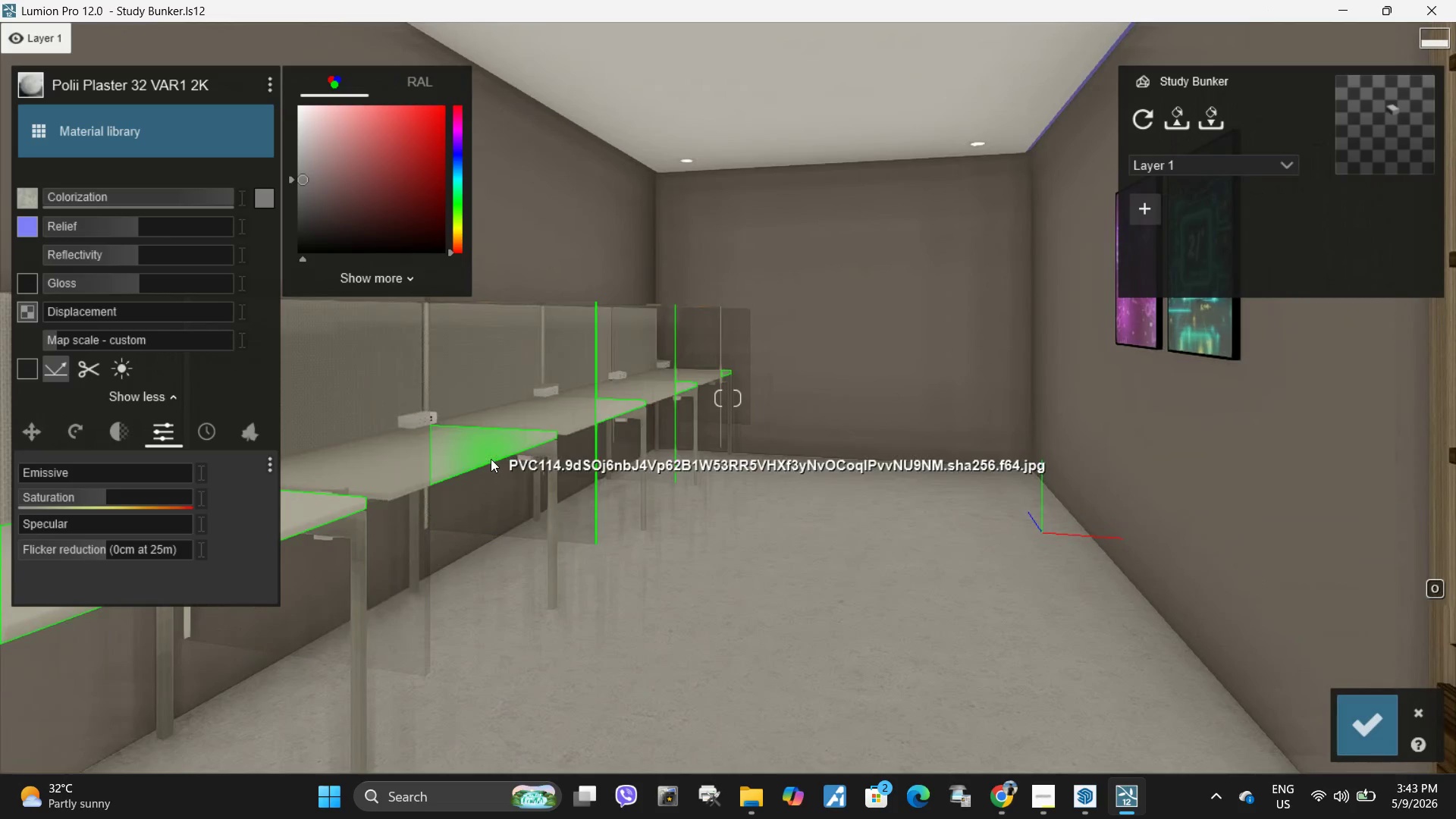 
left_click([491, 459])
 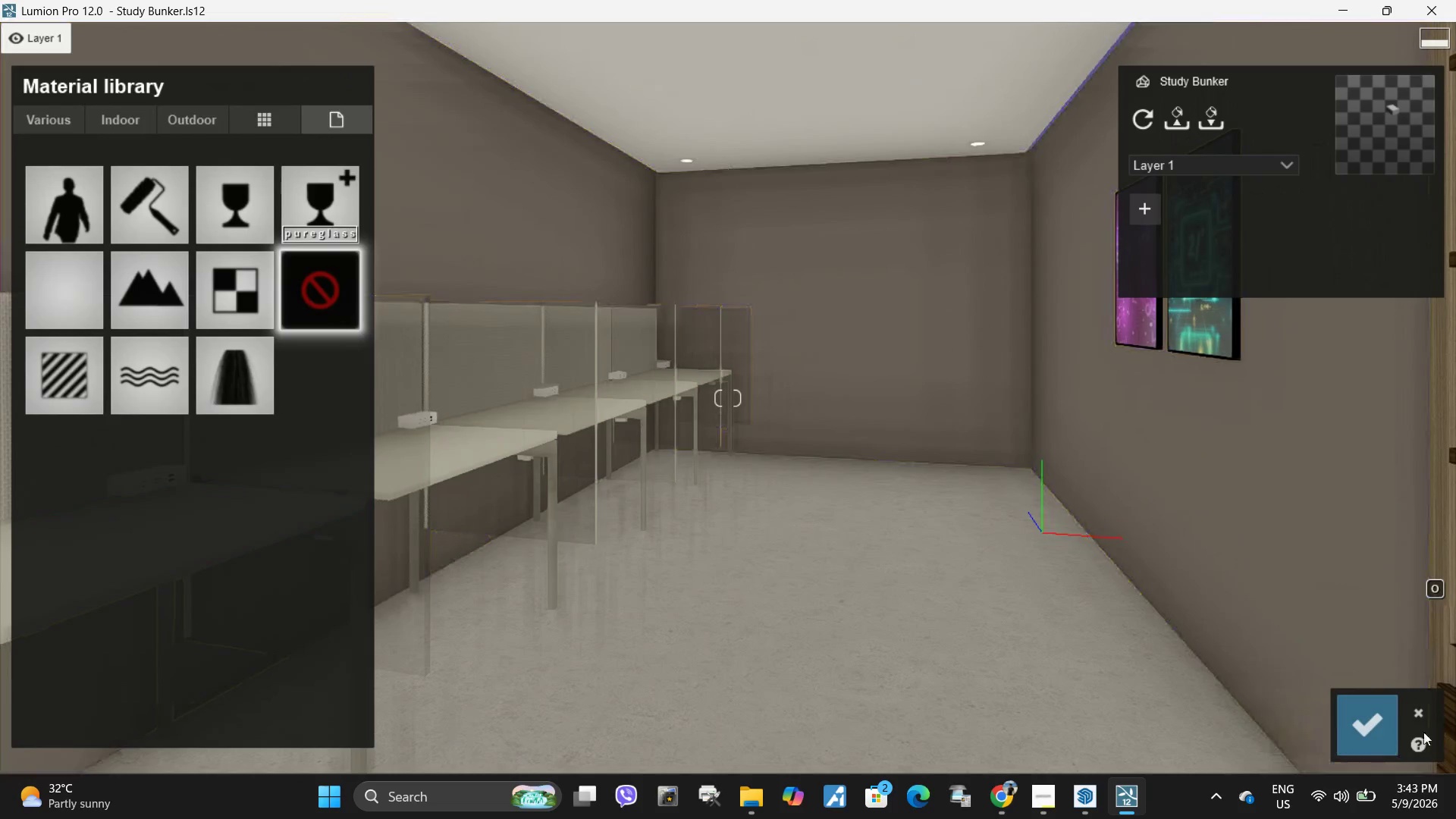 
left_click([1368, 732])
 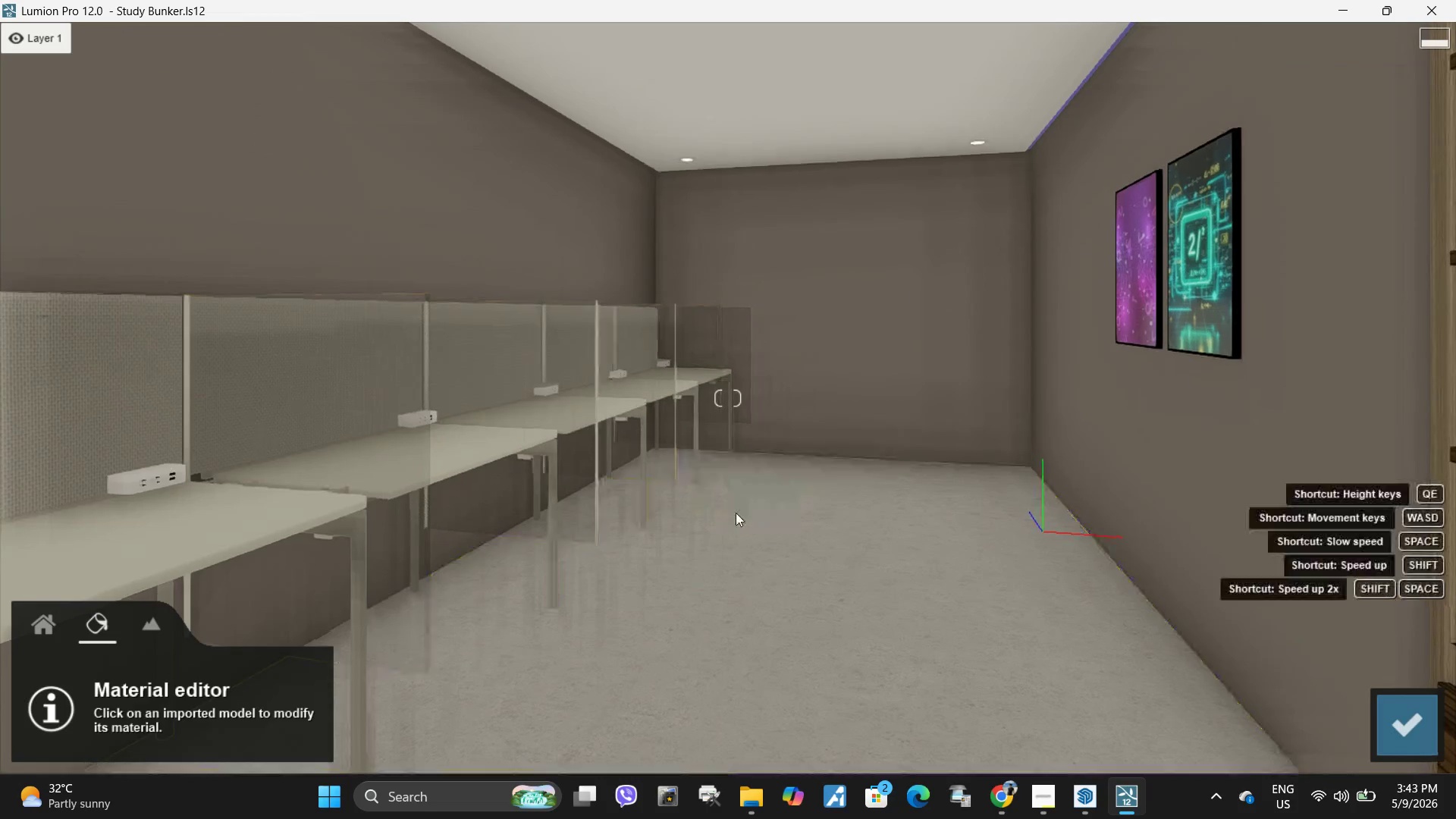 
type(wqq)
 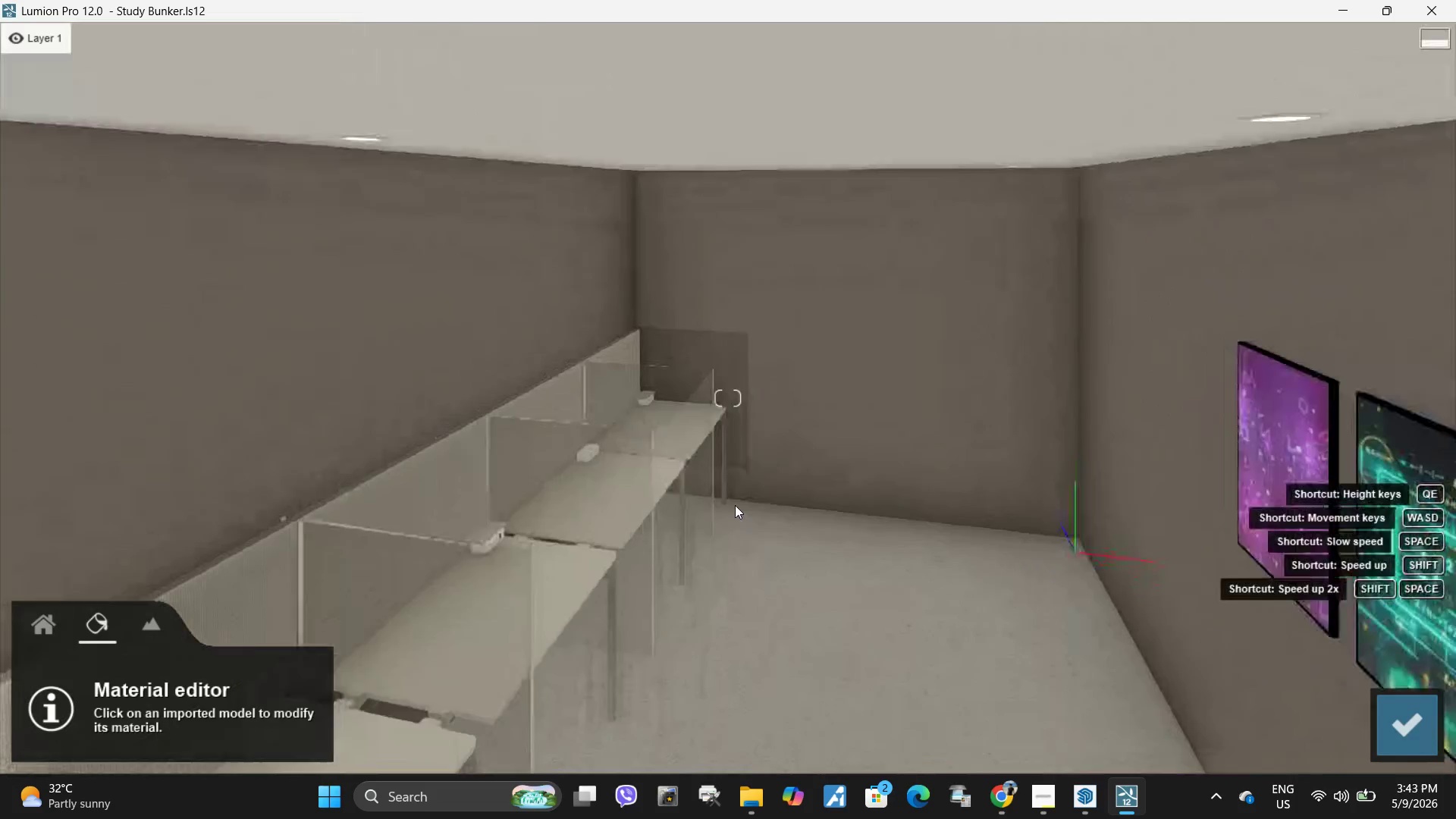 
type(wwwwww)
 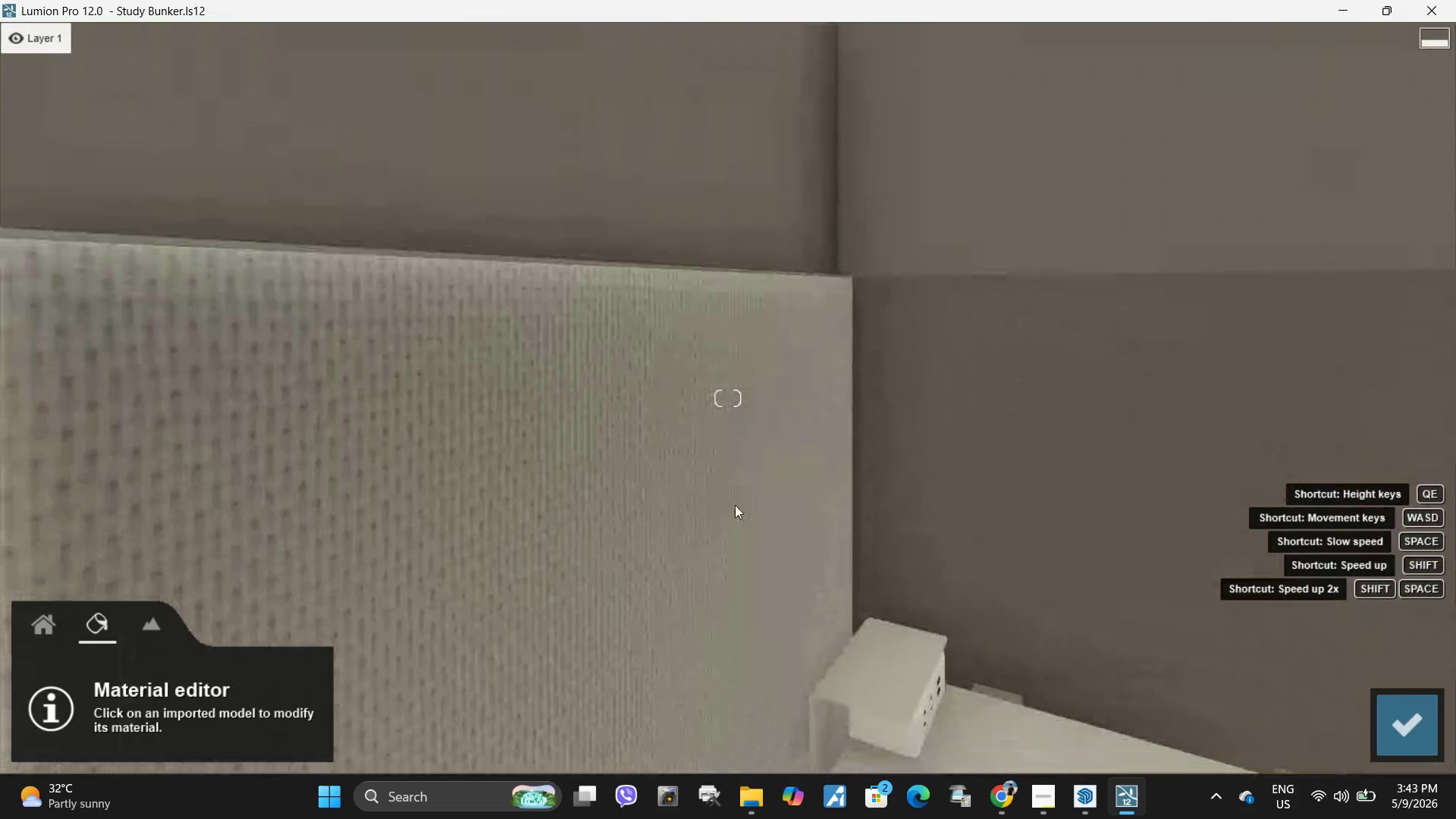 
hold_key(key=S, duration=0.53)
 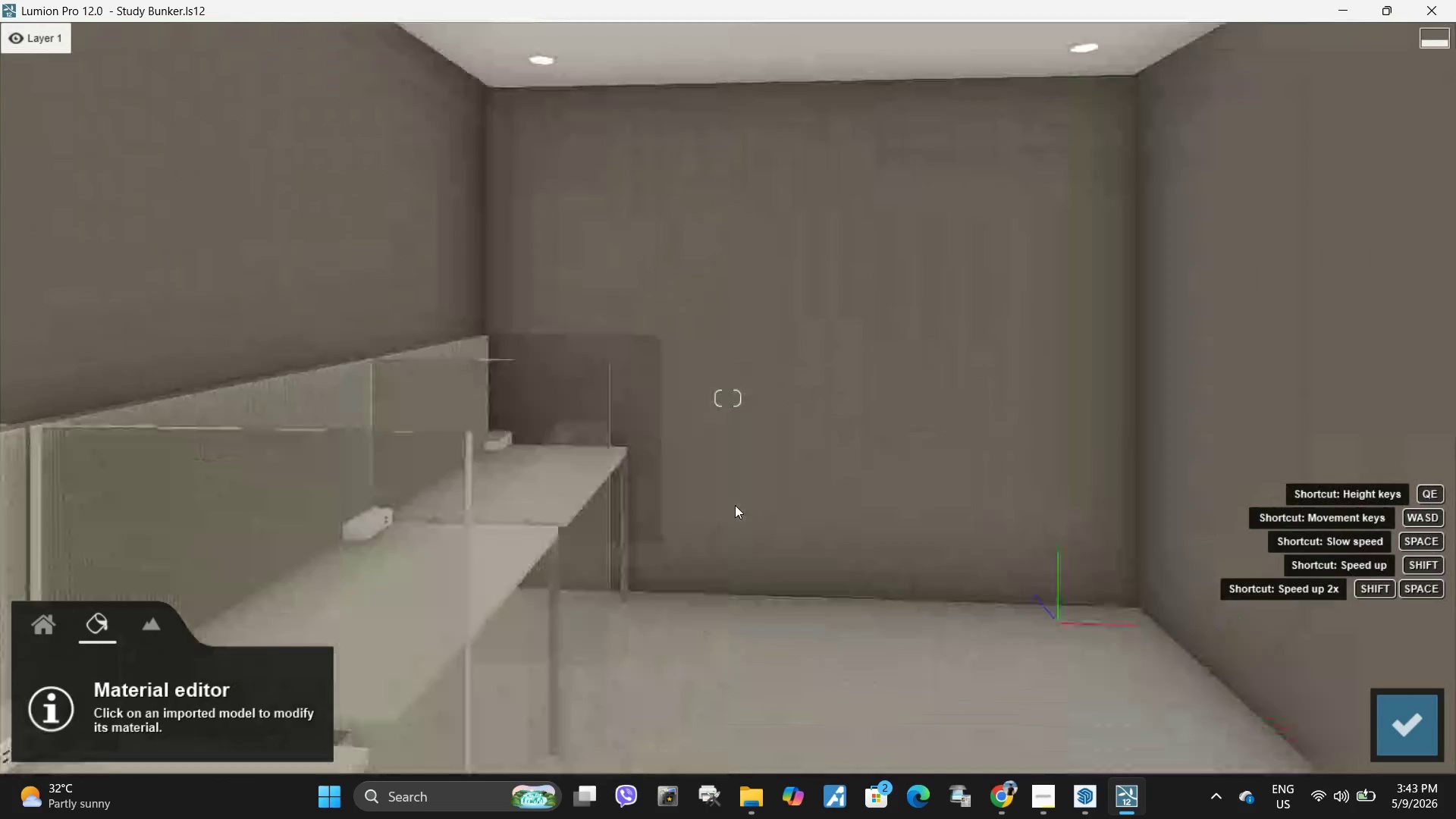 
type(edqsd)
 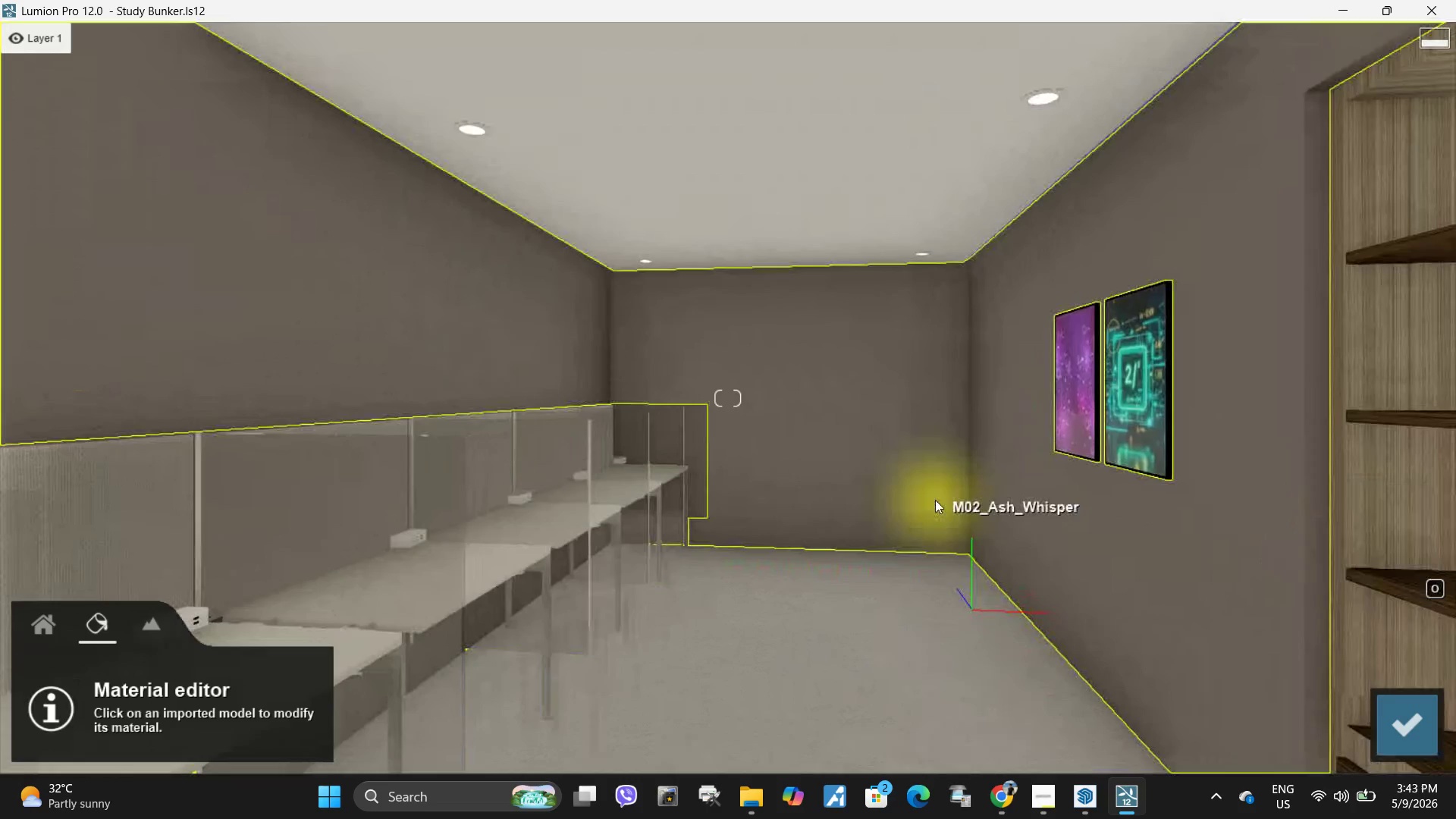 
hold_key(key=W, duration=0.61)
 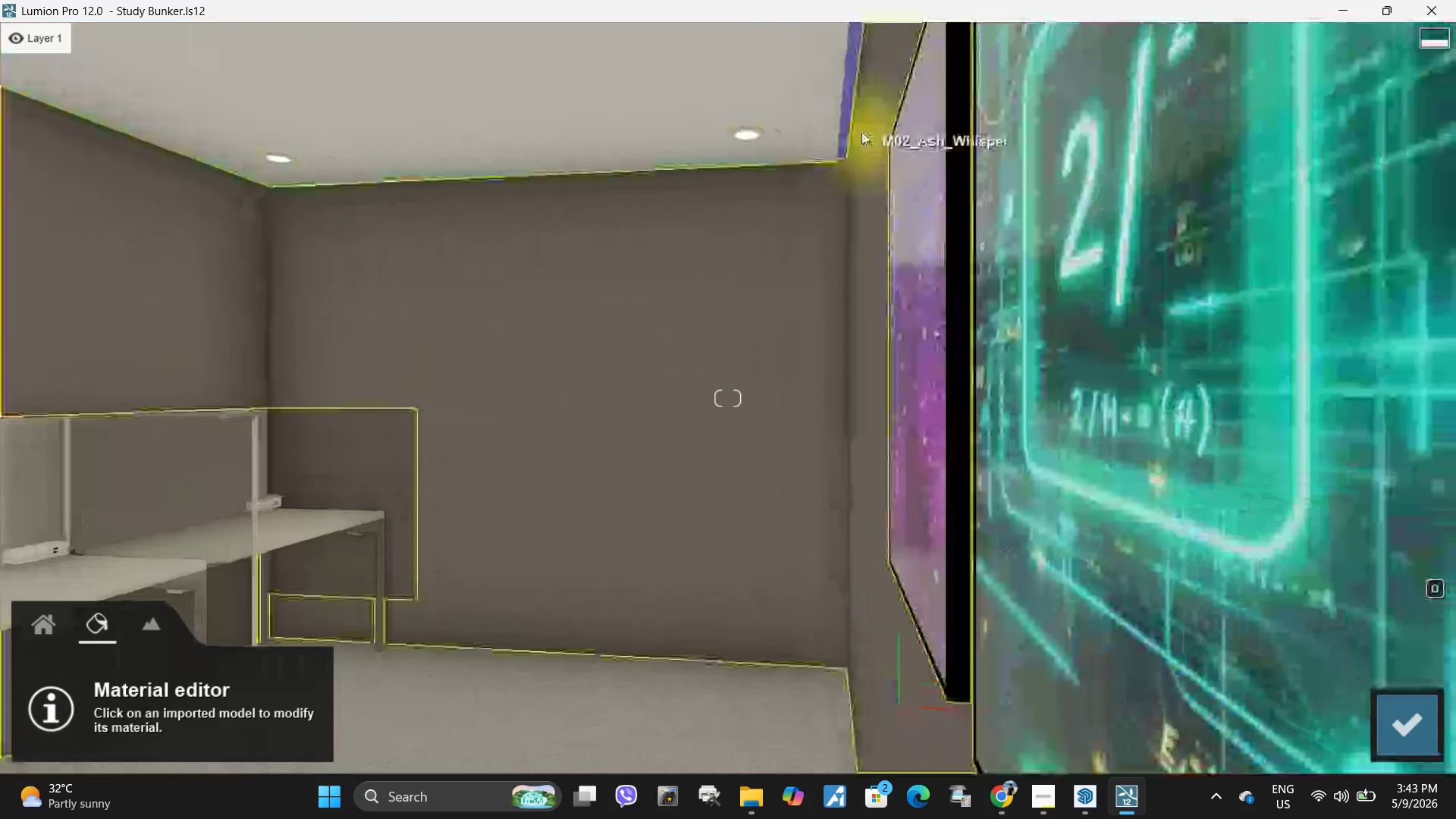 
hold_key(key=D, duration=0.34)
 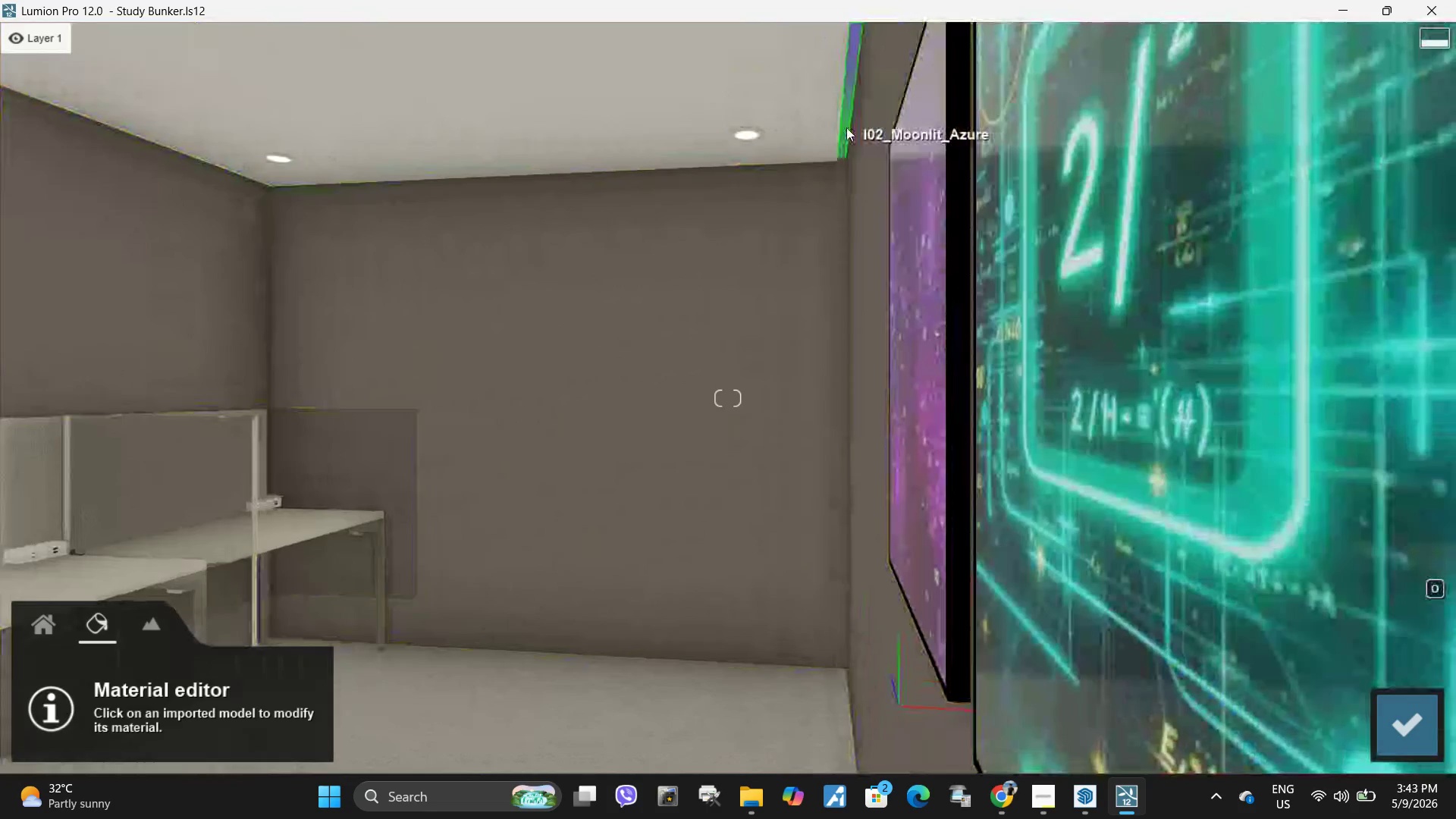 
left_click([844, 127])
 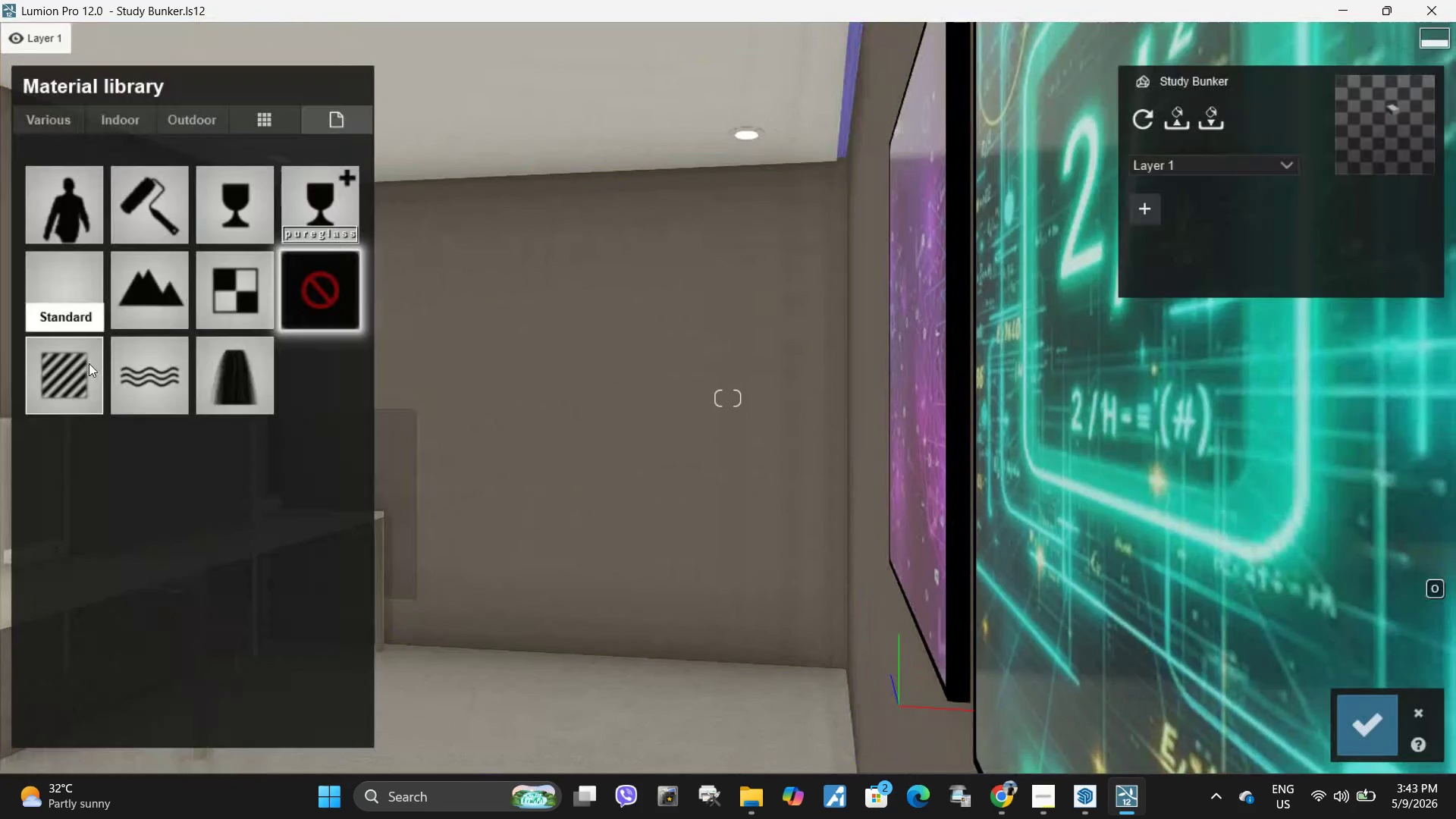 
left_click([146, 388])
 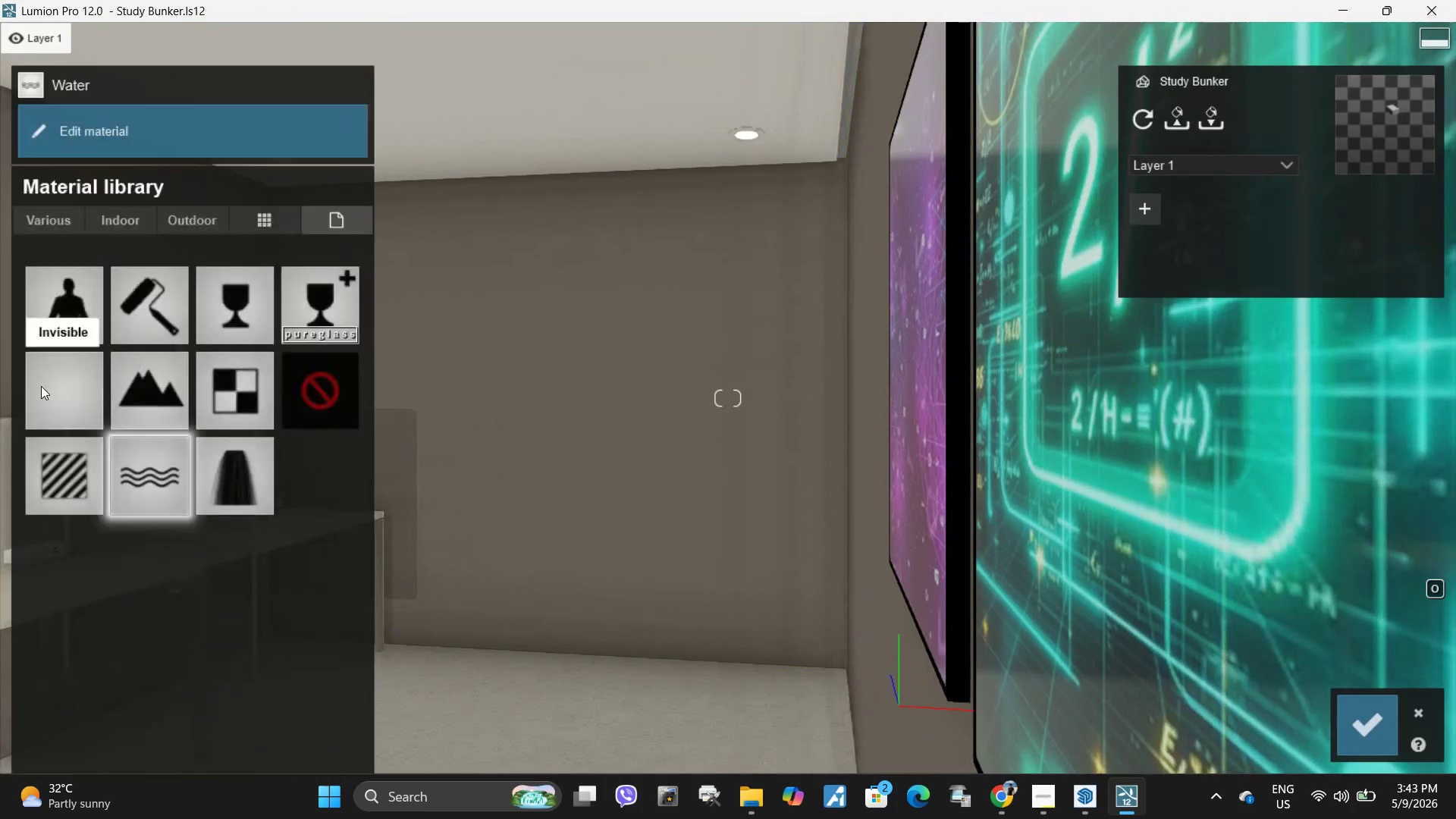 
left_click([41, 386])
 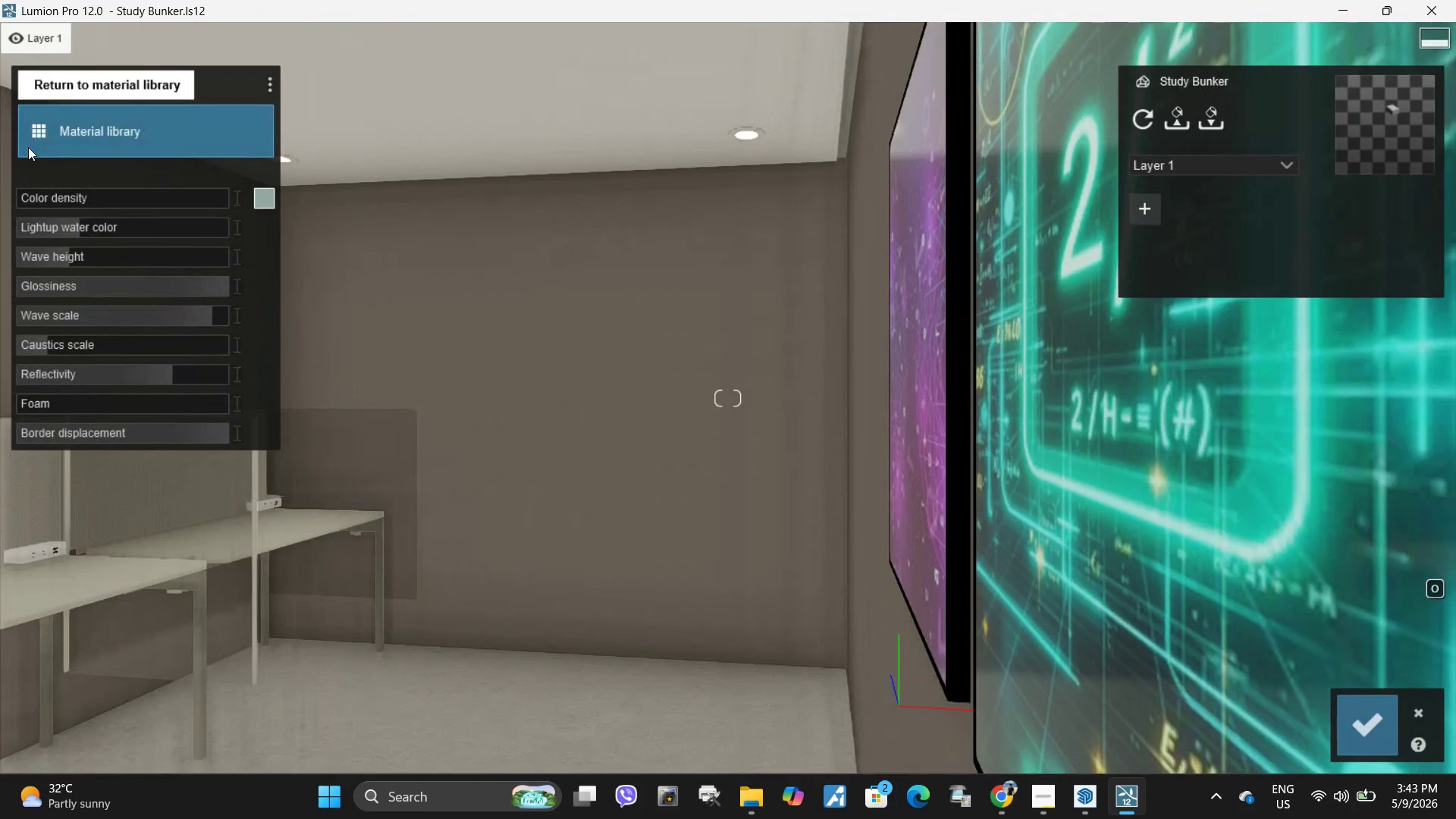 
left_click([28, 147])
 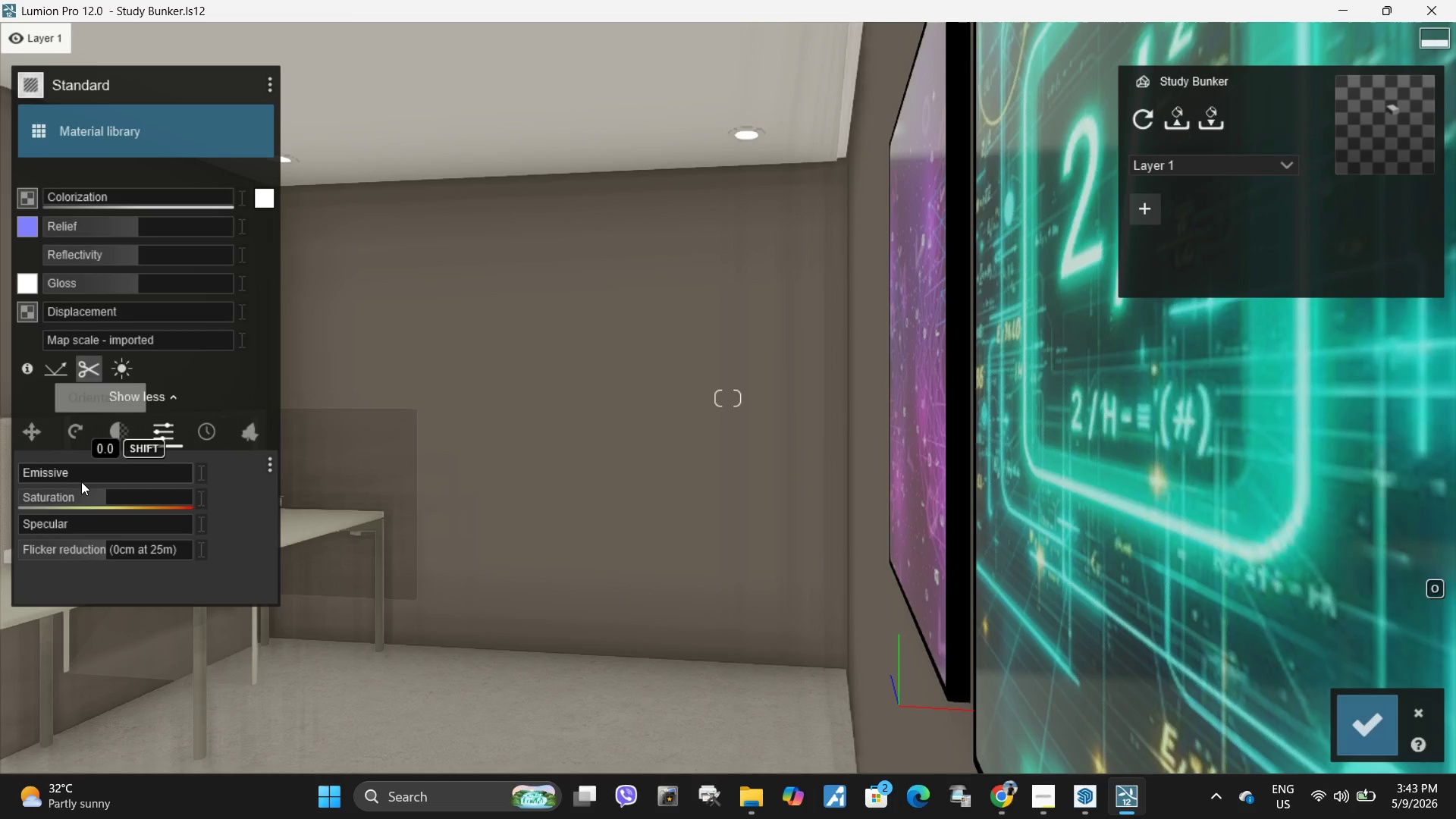 
left_click_drag(start_coordinate=[75, 477], to_coordinate=[64, 462])
 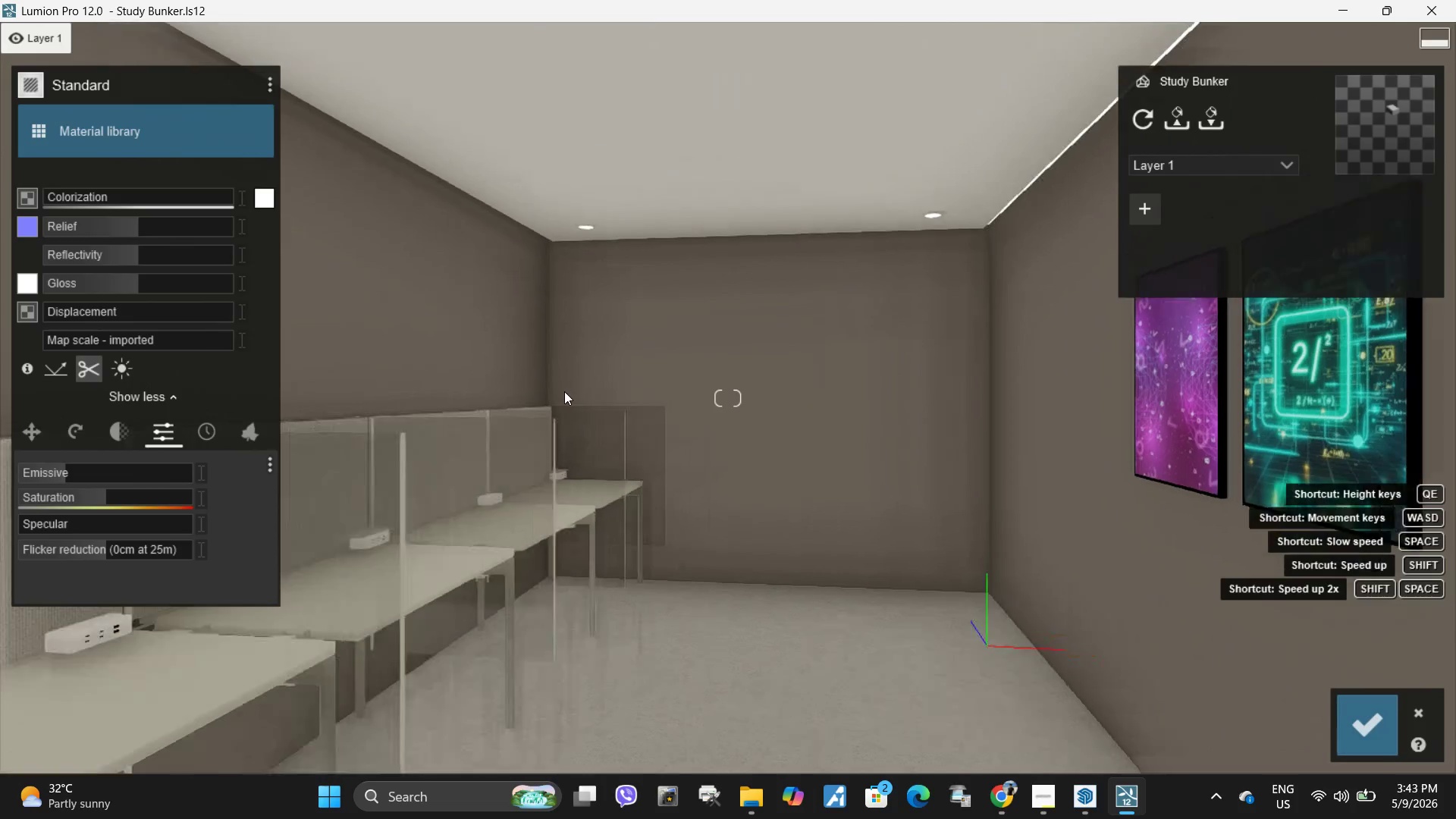 
type(asaeeaqsqd)
 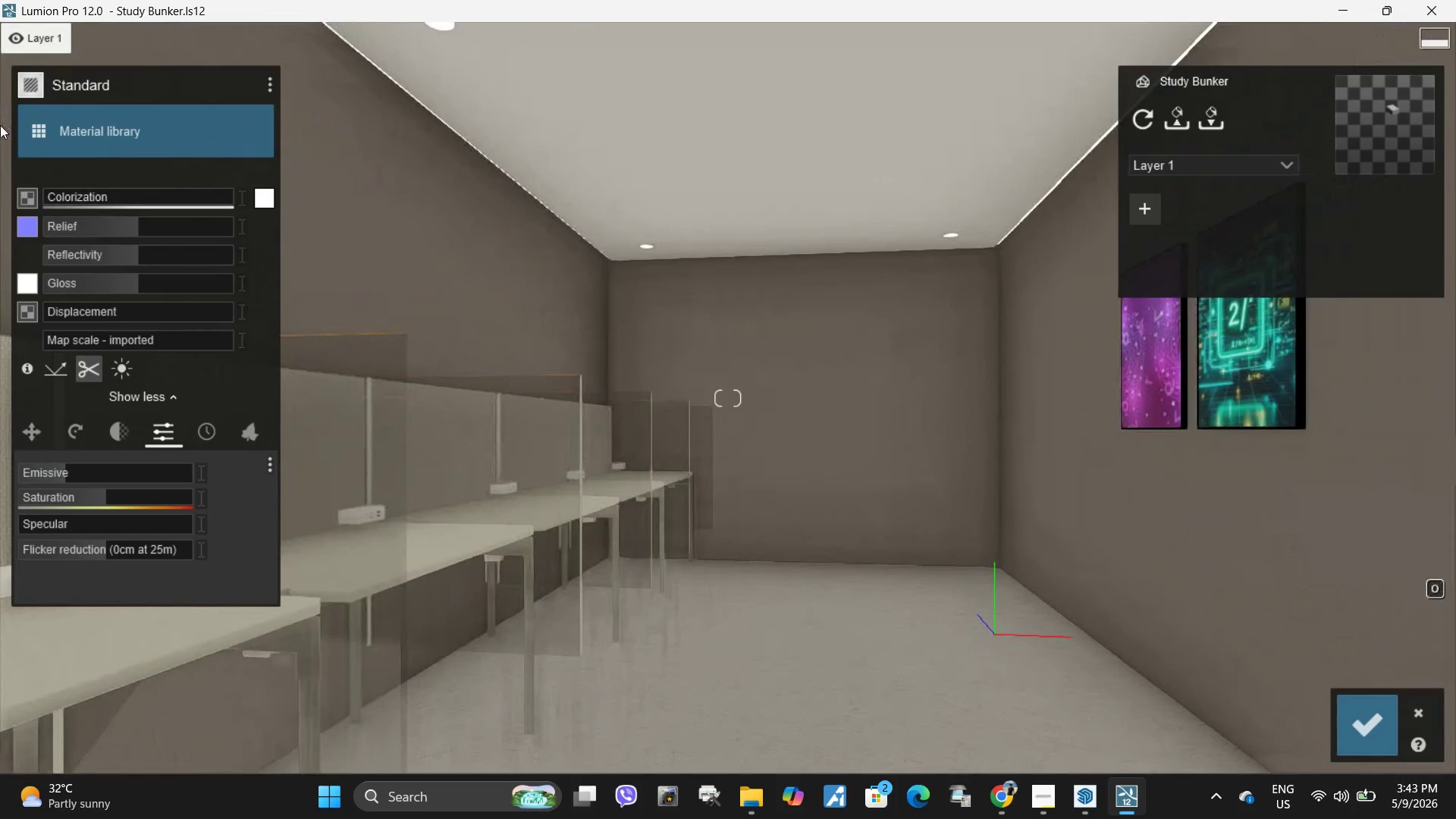 
left_click([263, 205])
 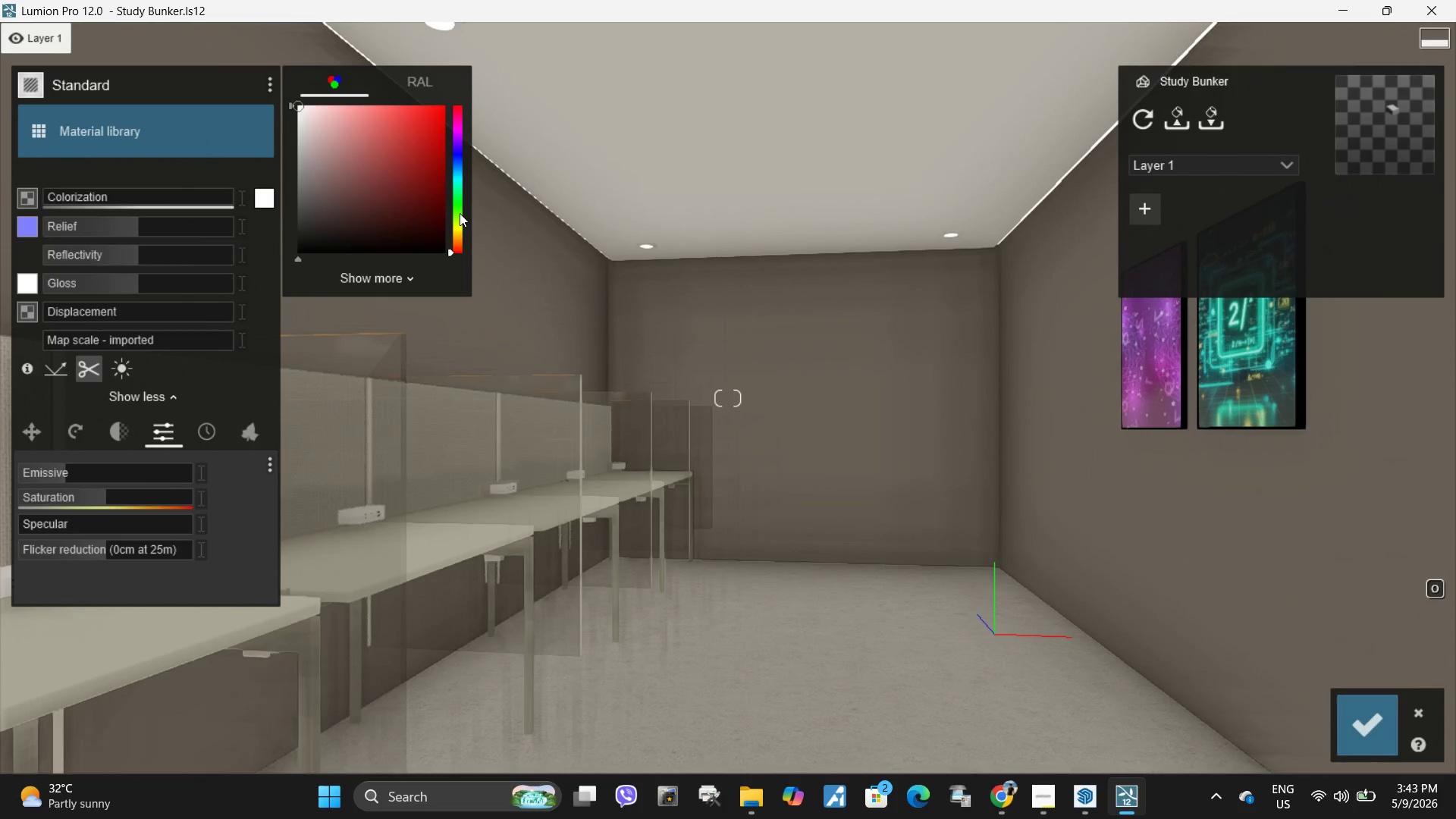 
left_click_drag(start_coordinate=[460, 214], to_coordinate=[458, 142])
 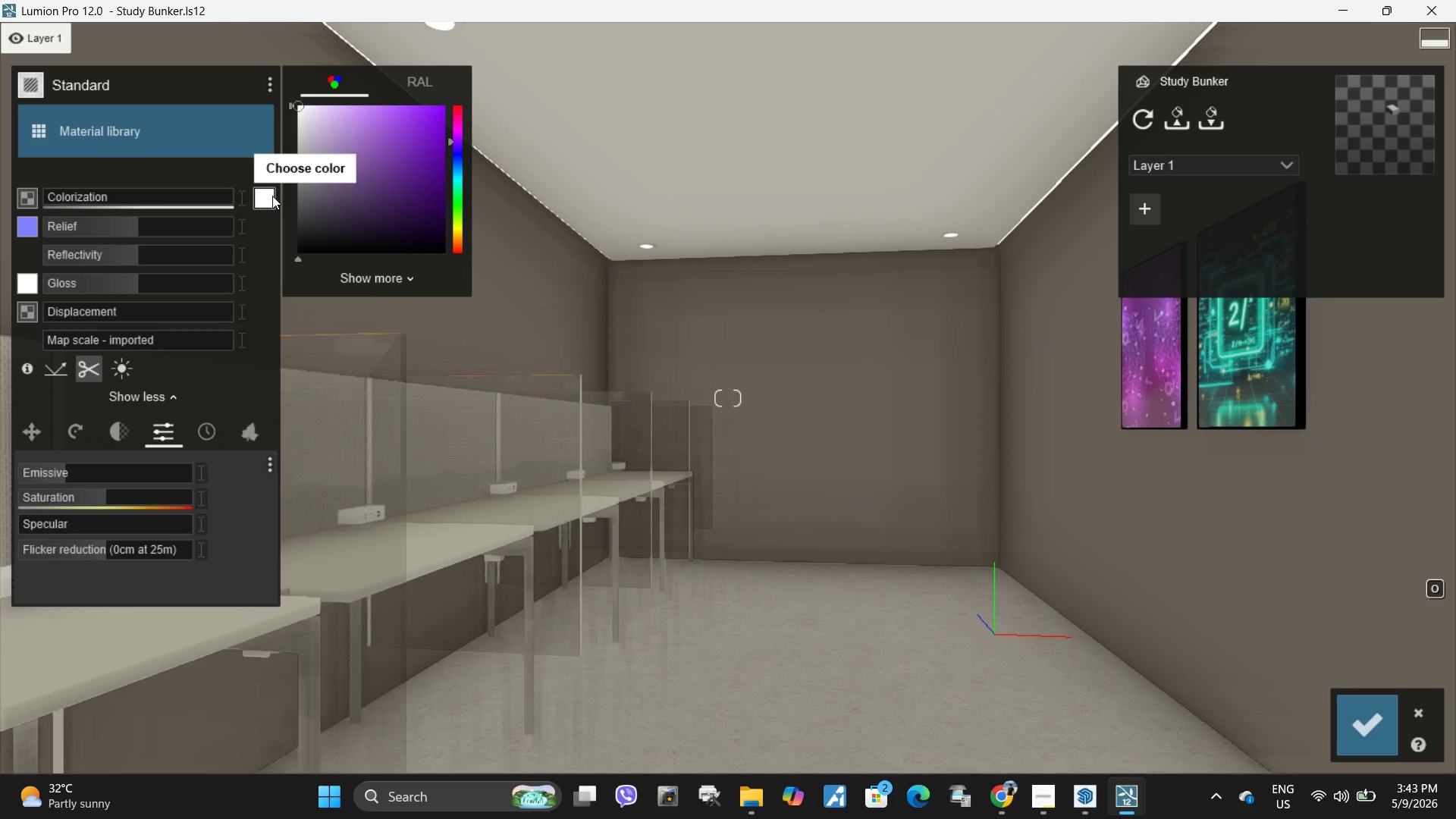 
left_click_drag(start_coordinate=[364, 166], to_coordinate=[359, 105])
 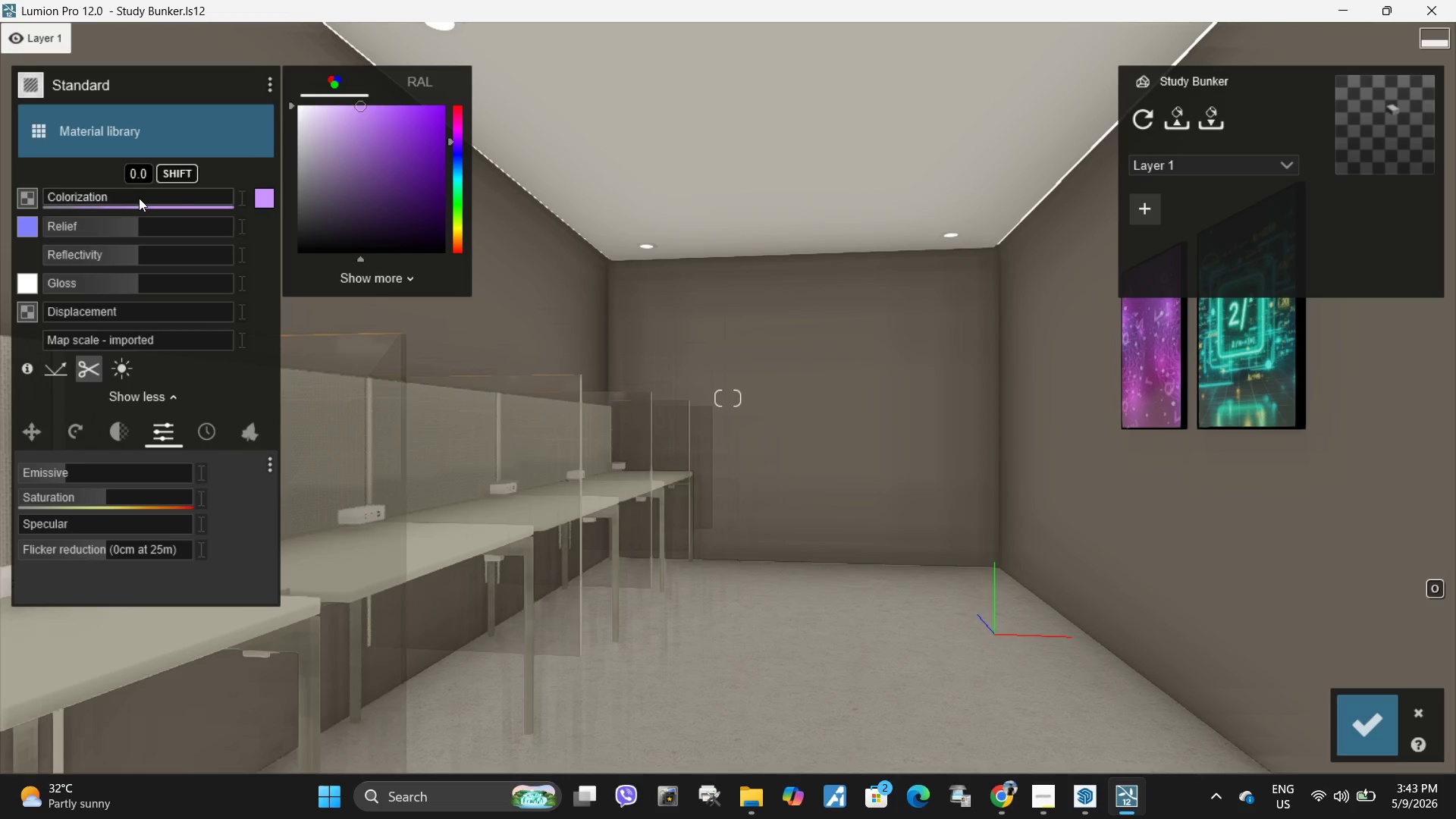 
left_click_drag(start_coordinate=[139, 198], to_coordinate=[415, 192])
 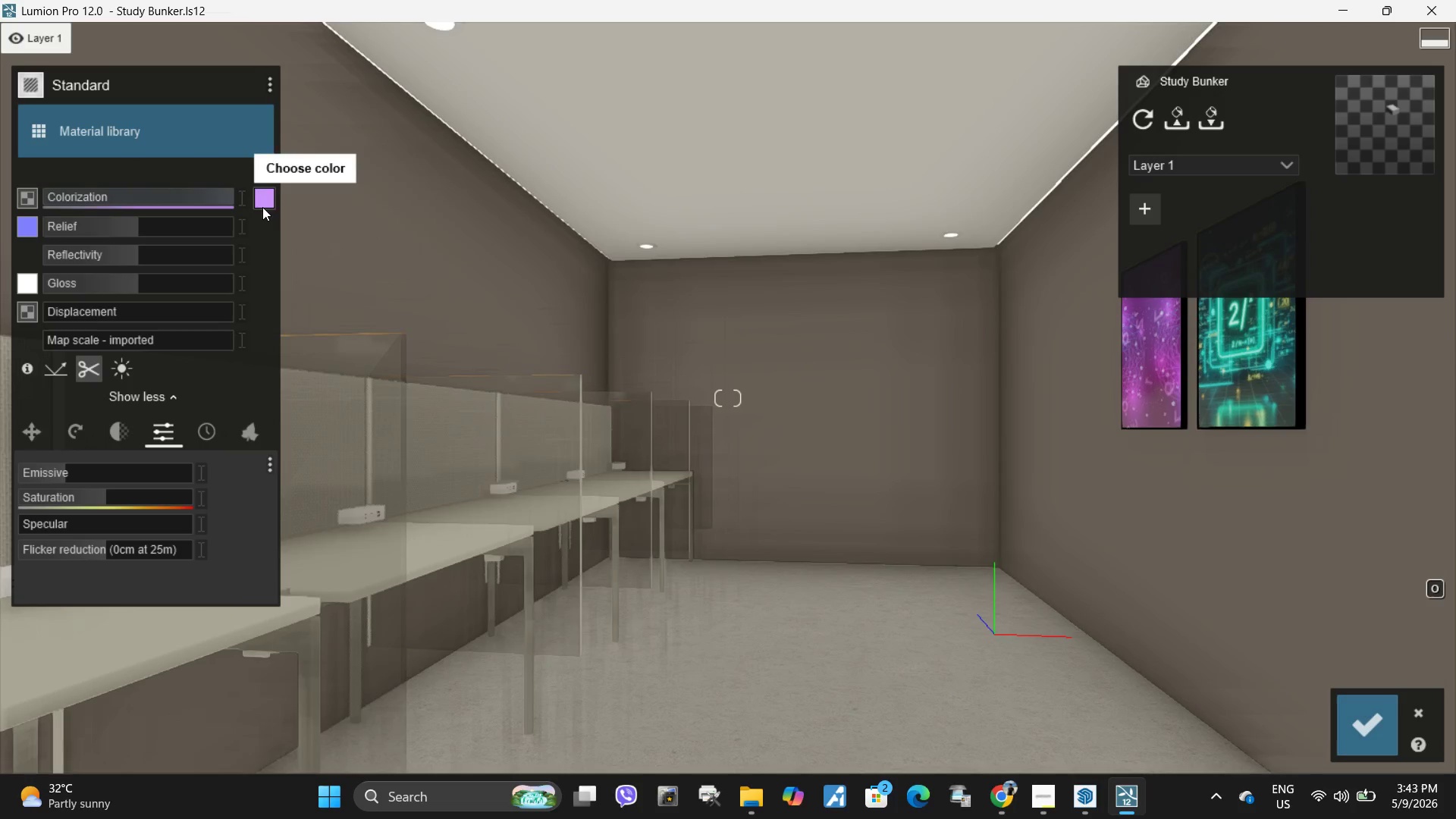 
type(sd)
 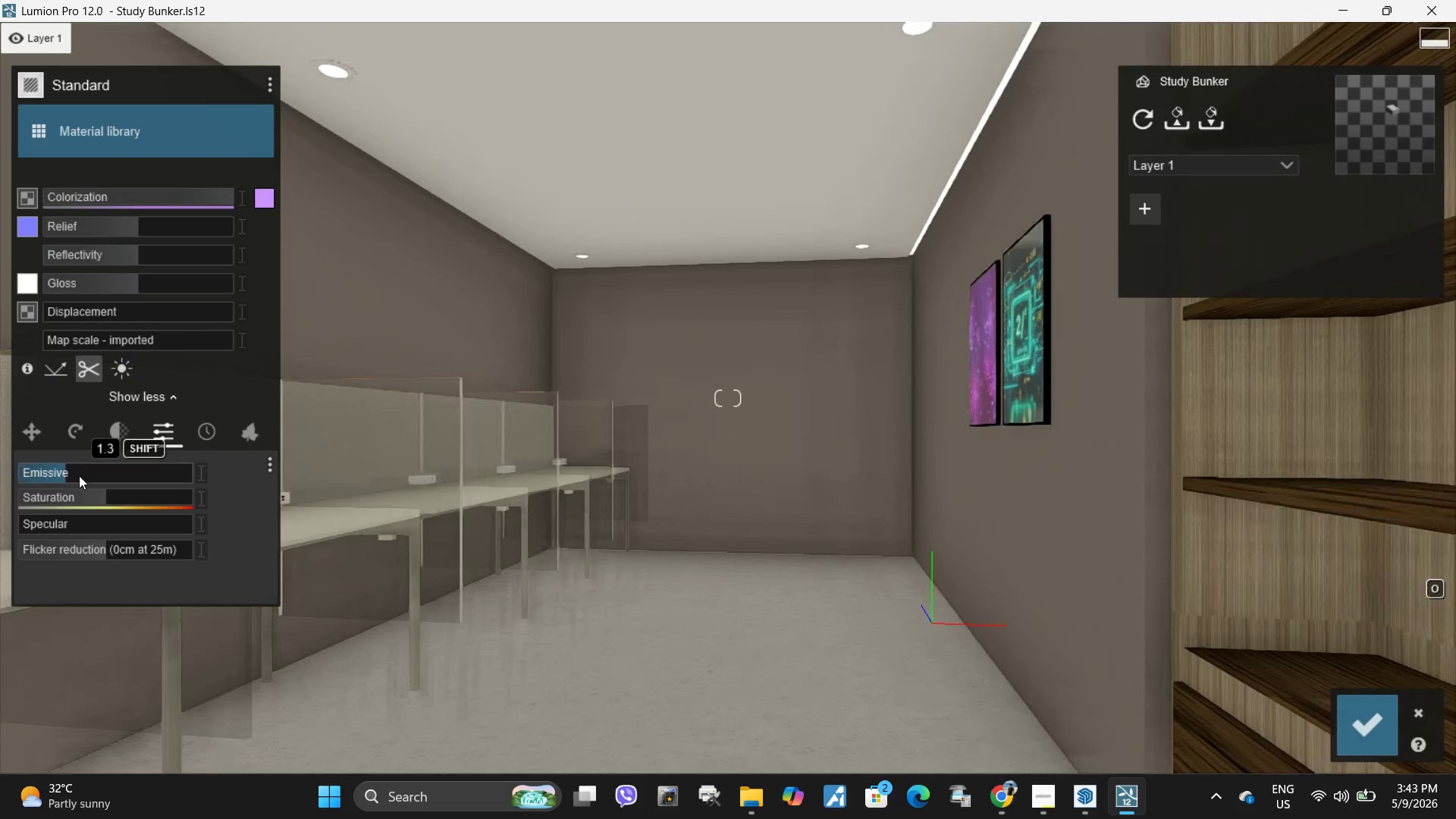 
left_click_drag(start_coordinate=[79, 475], to_coordinate=[42, 470])
 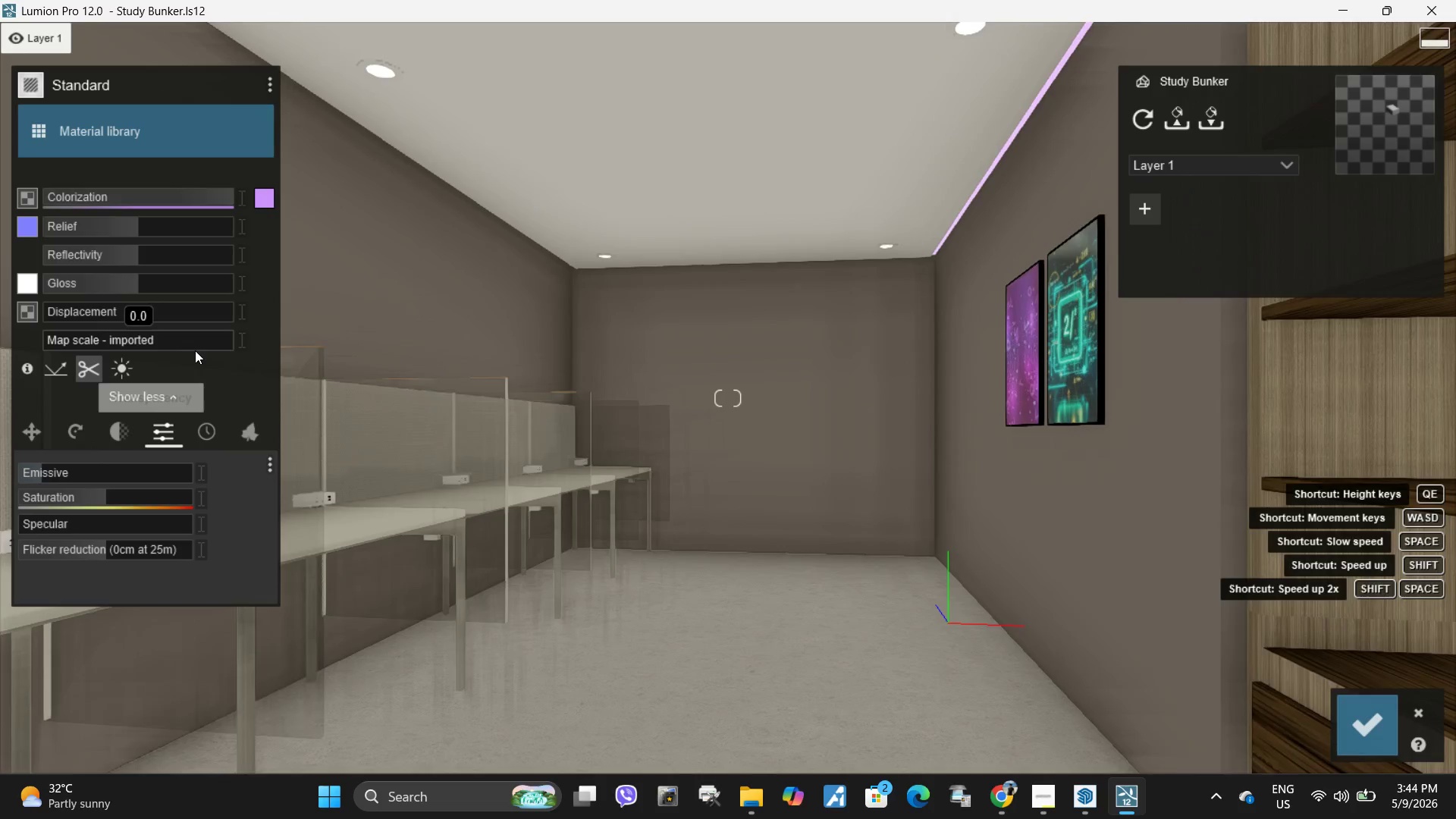 
type(aad)
 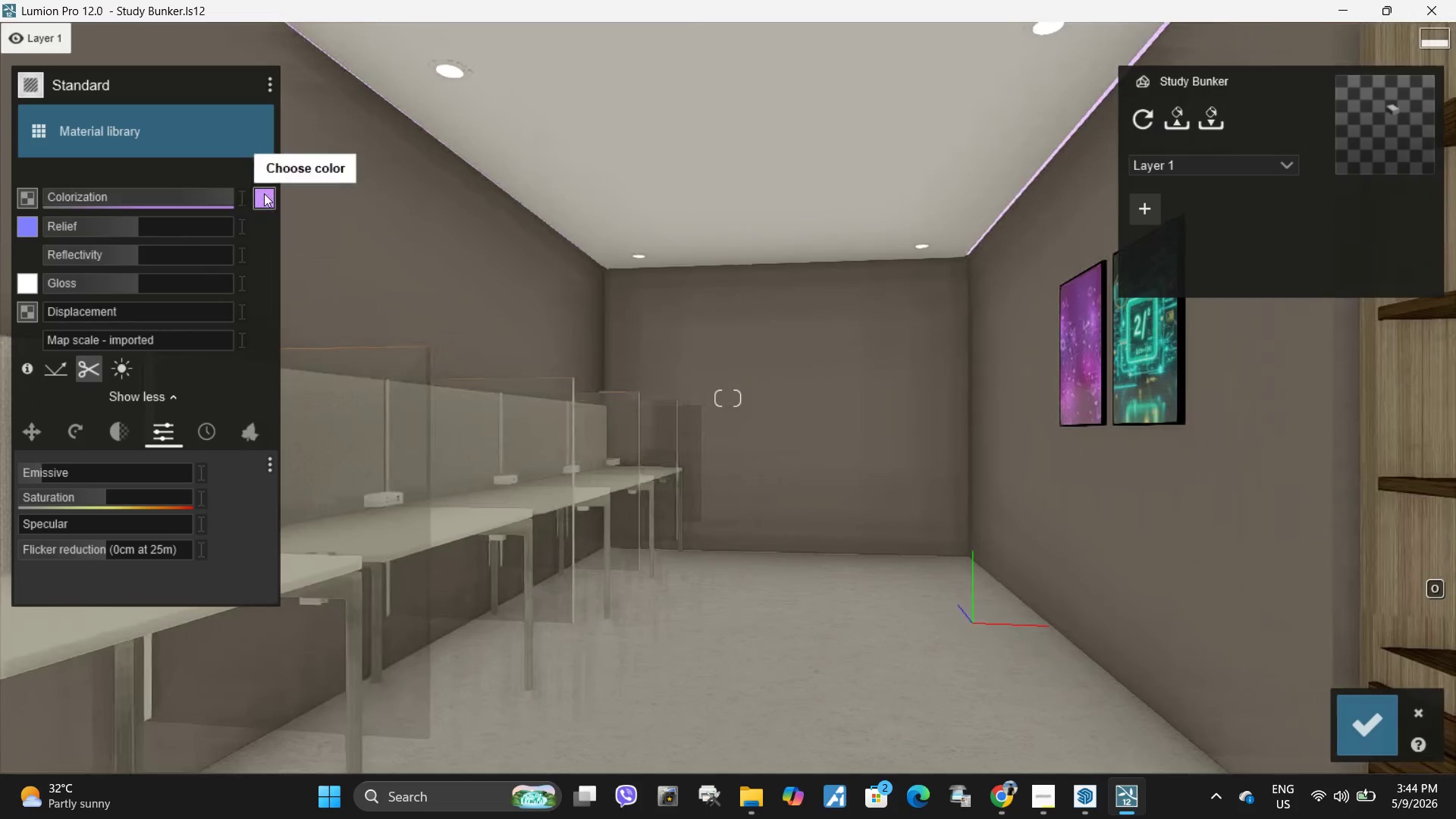 
left_click([264, 193])
 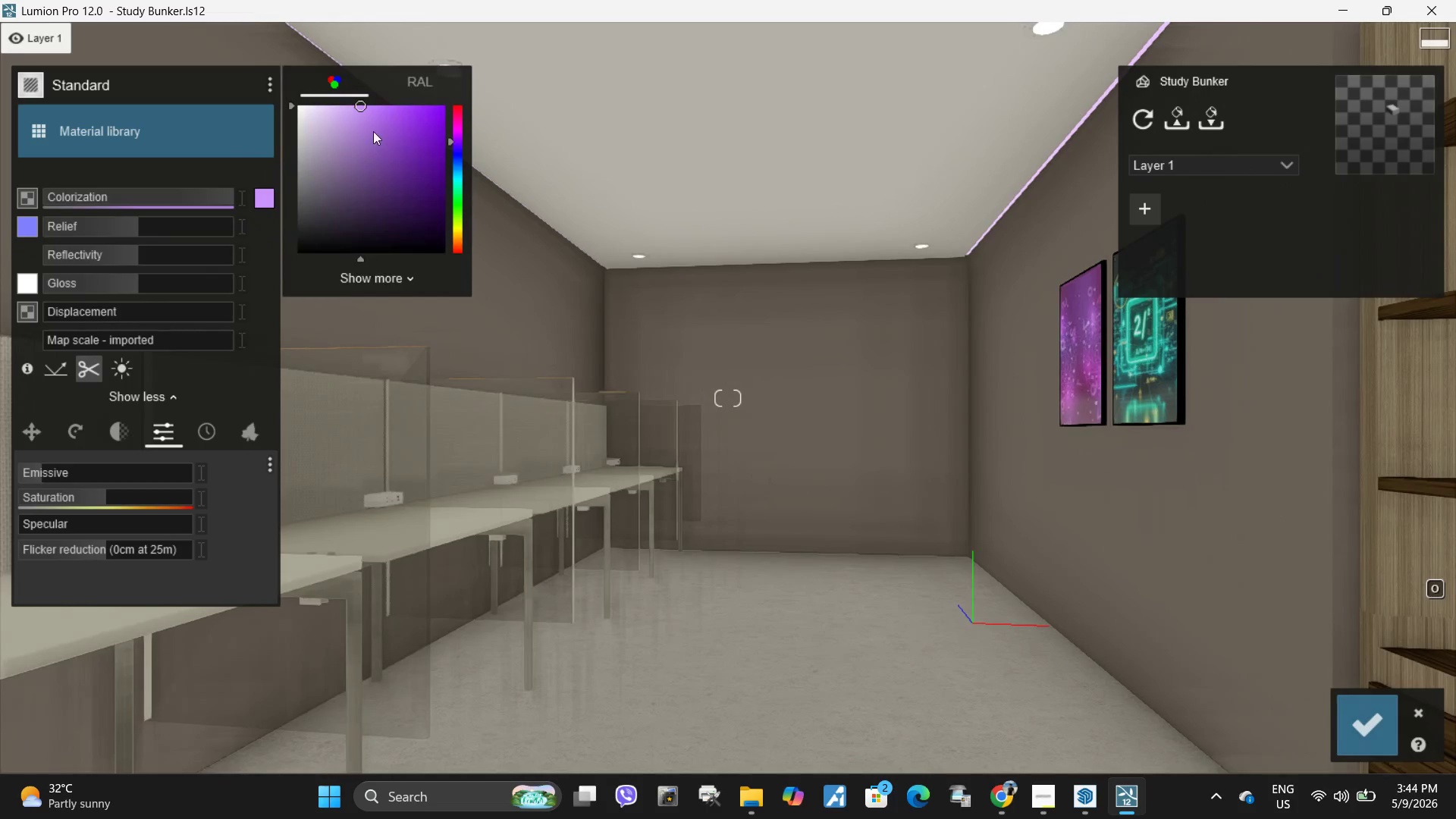 
left_click_drag(start_coordinate=[371, 125], to_coordinate=[407, 110])
 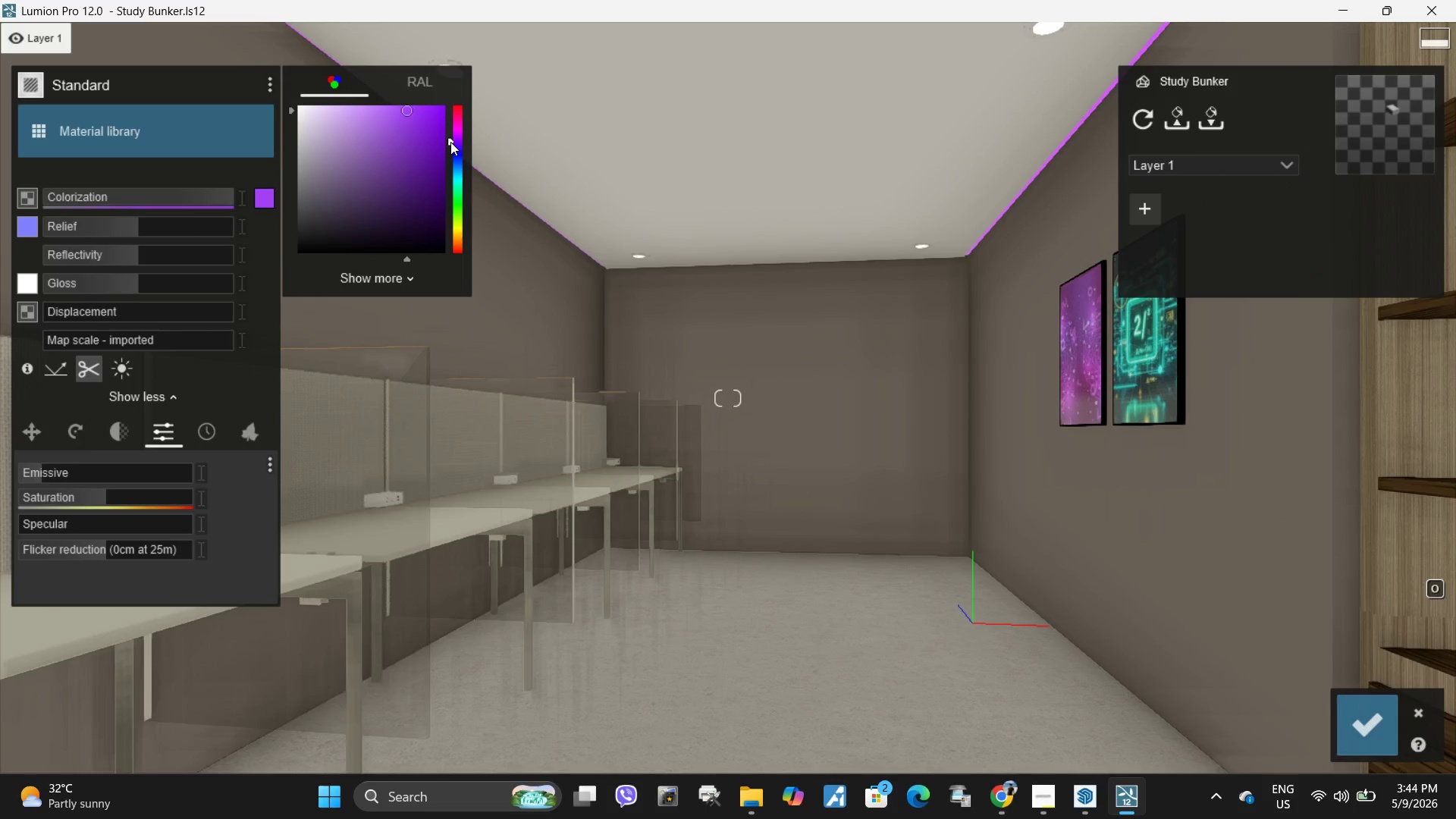 
left_click_drag(start_coordinate=[450, 142], to_coordinate=[453, 149])
 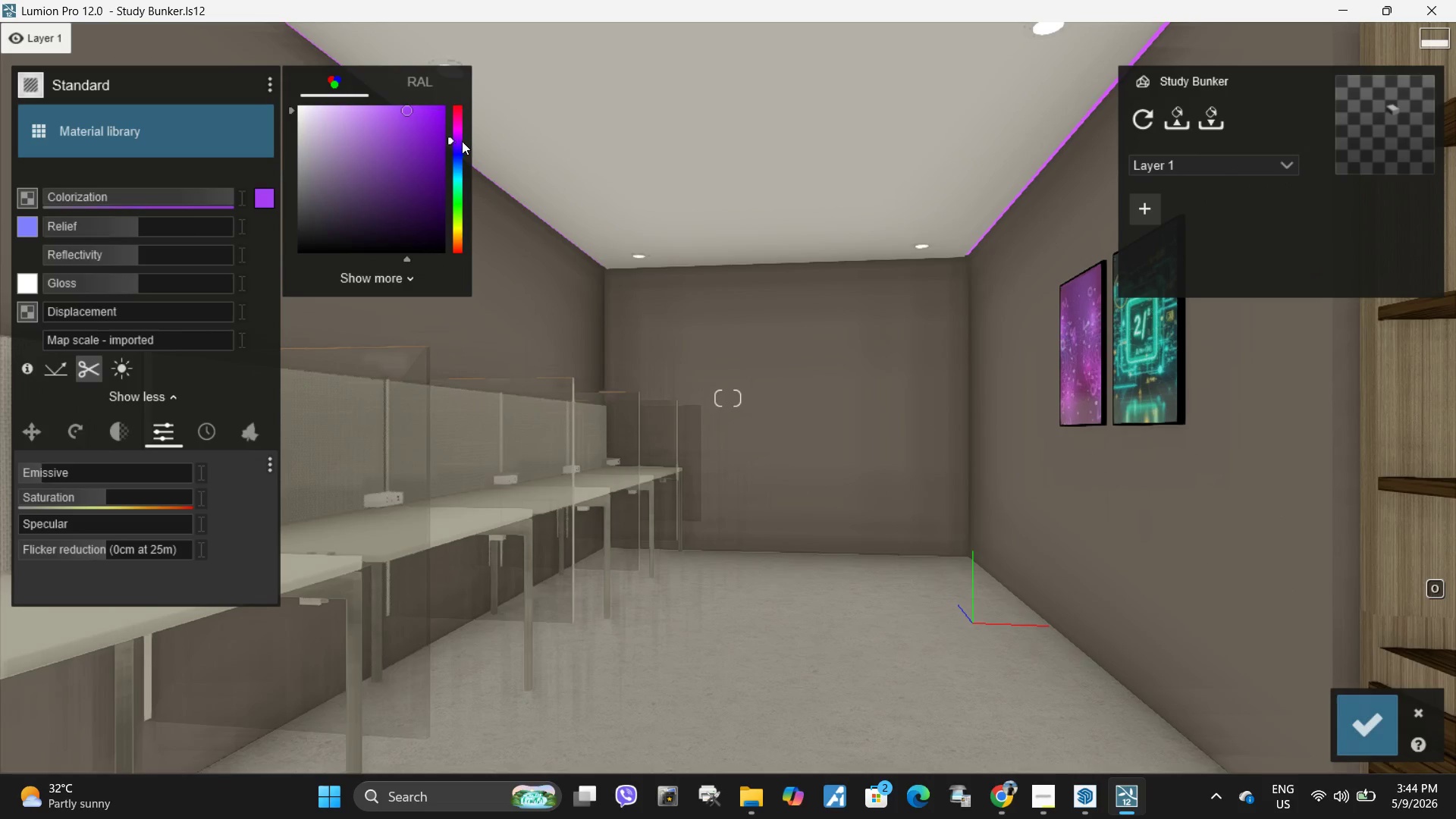 
left_click_drag(start_coordinate=[460, 141], to_coordinate=[459, 146])
 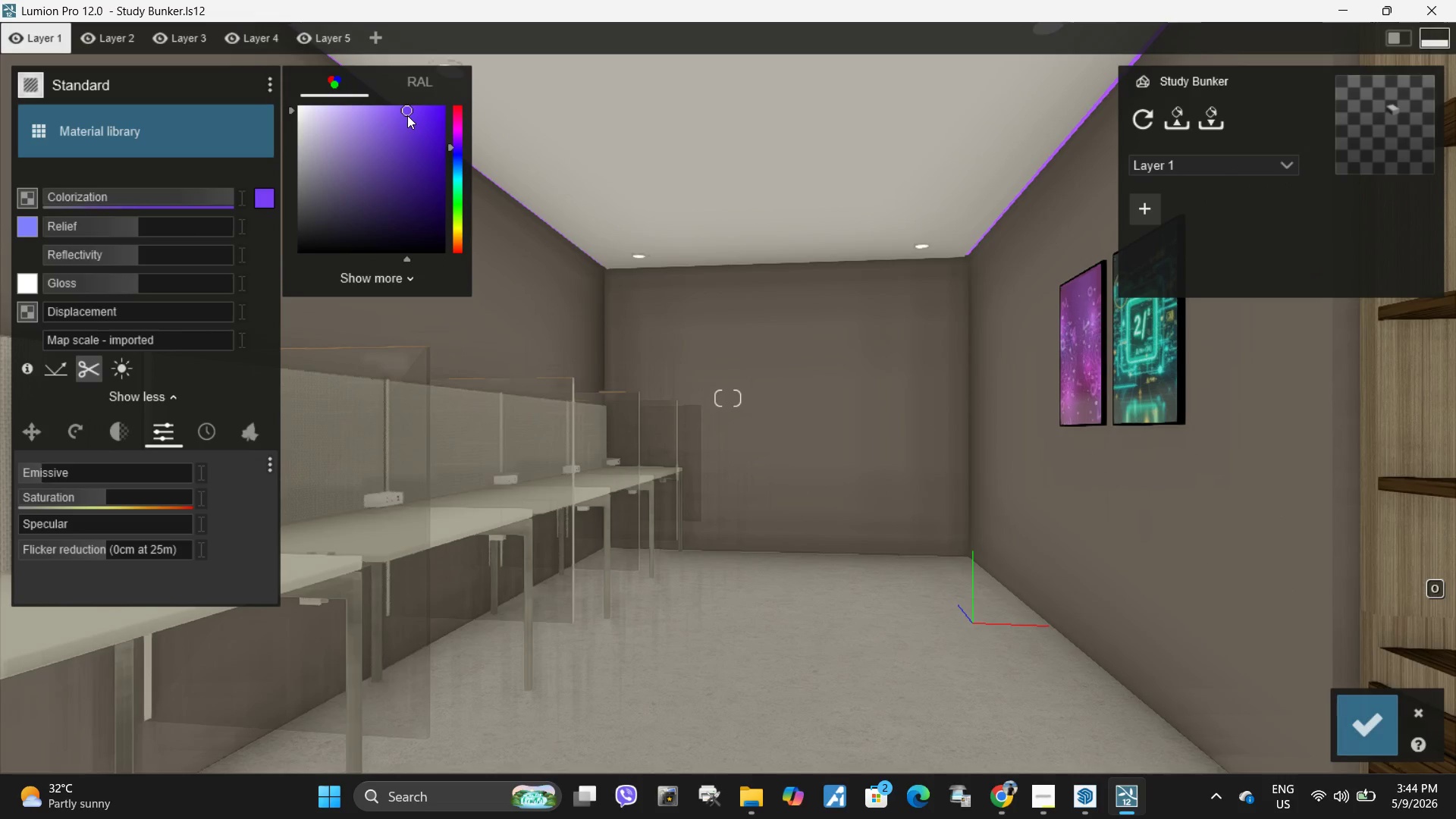 
left_click_drag(start_coordinate=[405, 111], to_coordinate=[381, 107])
 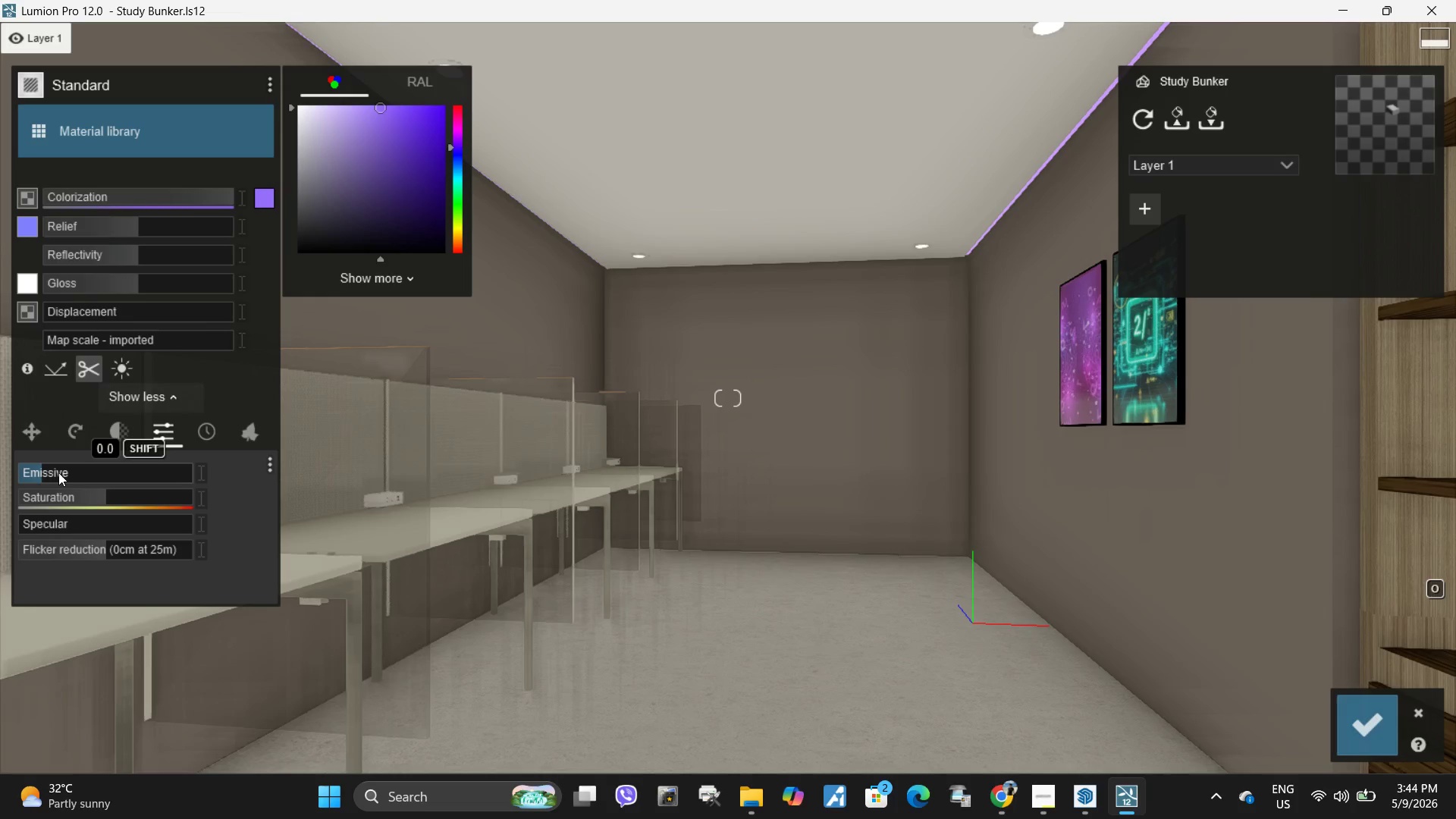 
left_click_drag(start_coordinate=[58, 472], to_coordinate=[42, 477])
 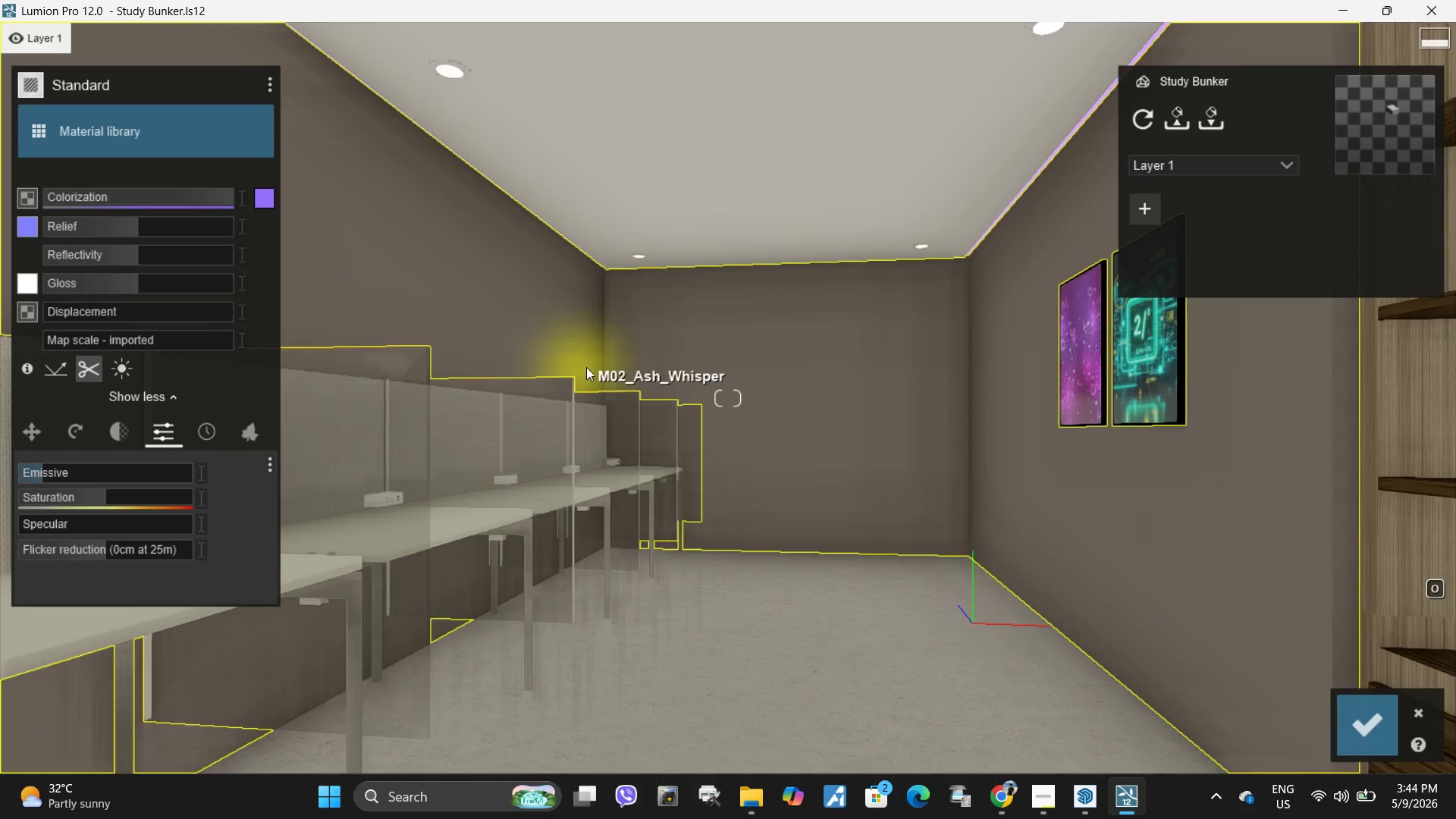 
type(dasdwwd)
 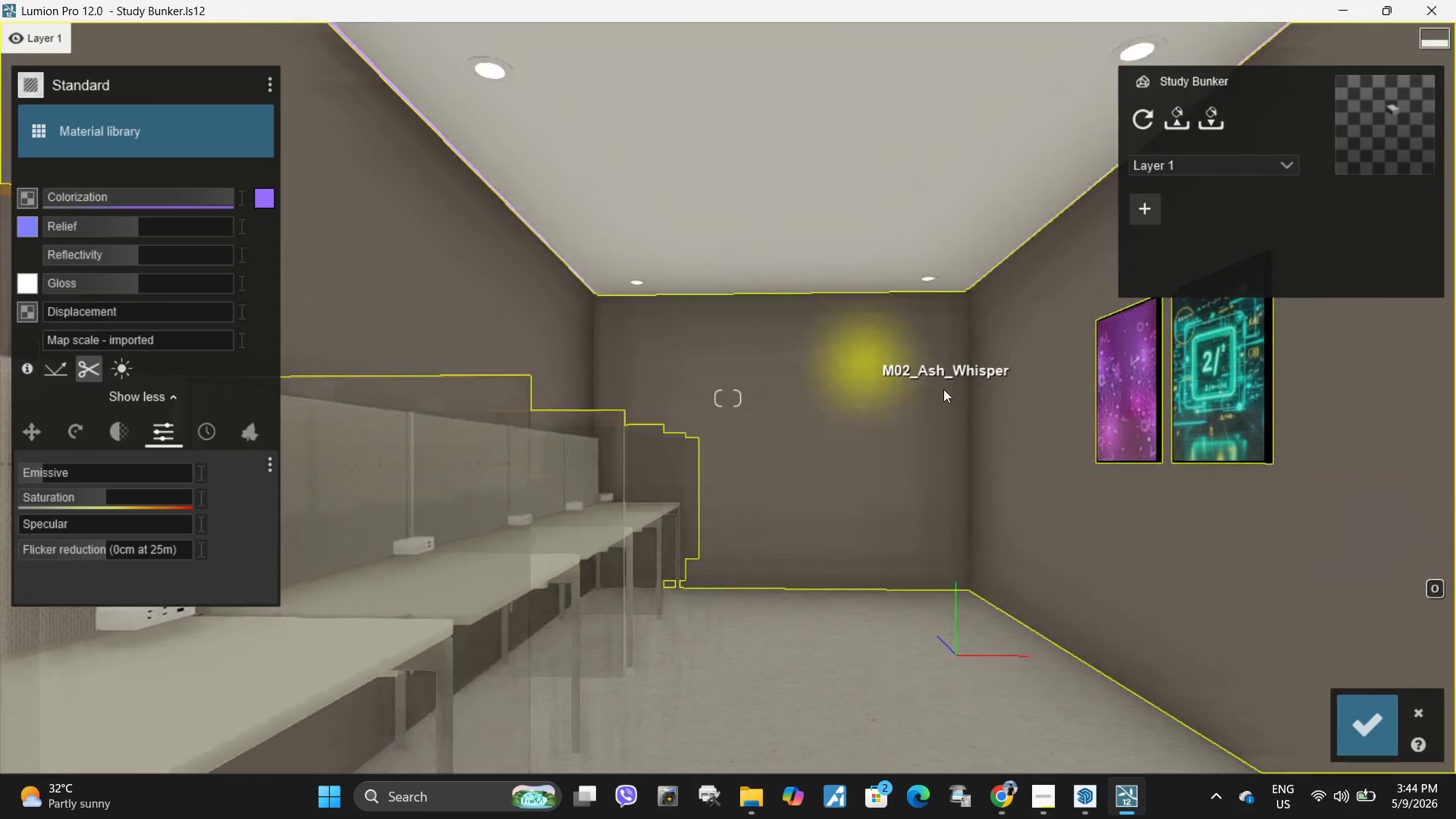 
key(D)
 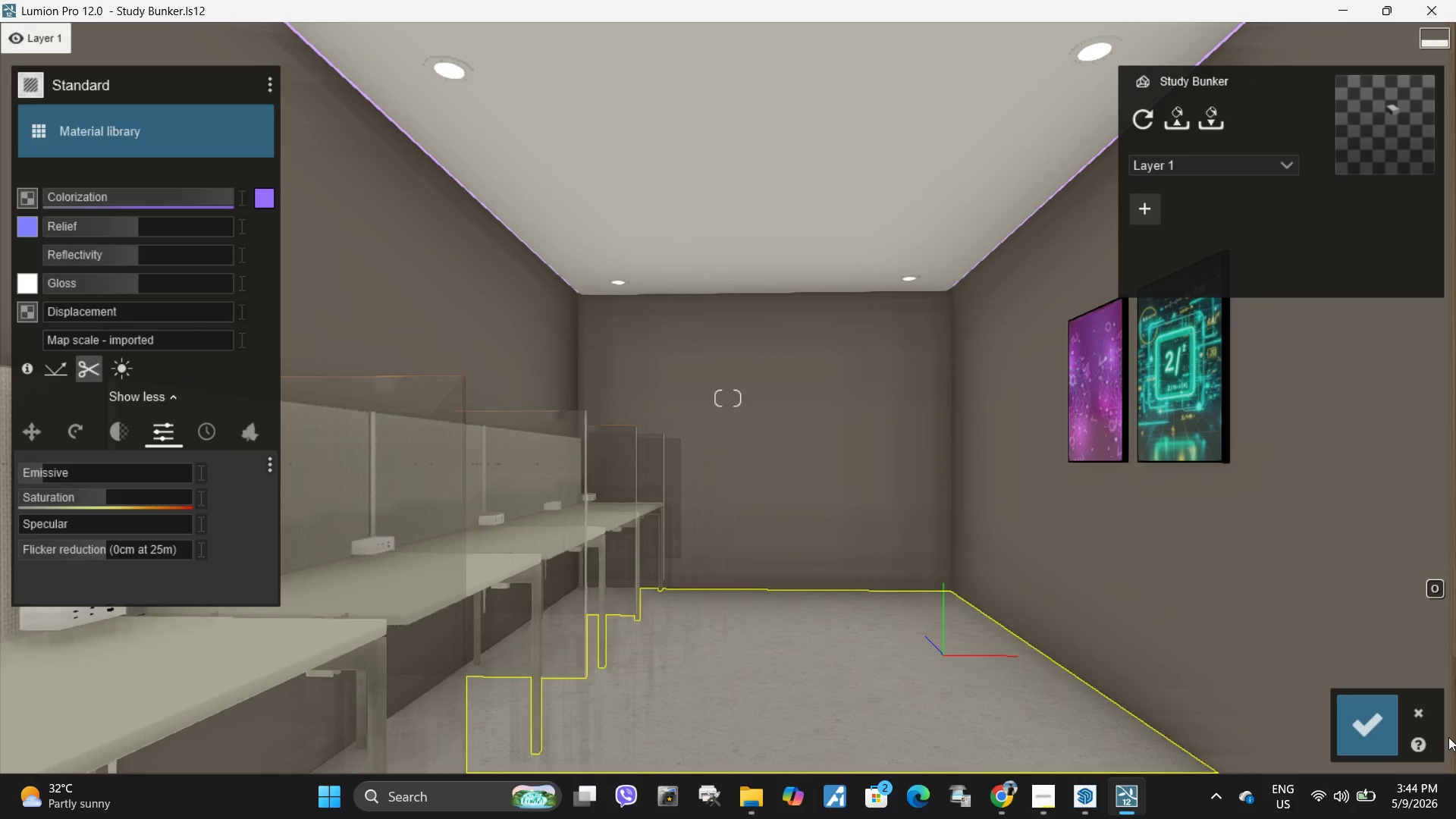 
left_click([1379, 718])
 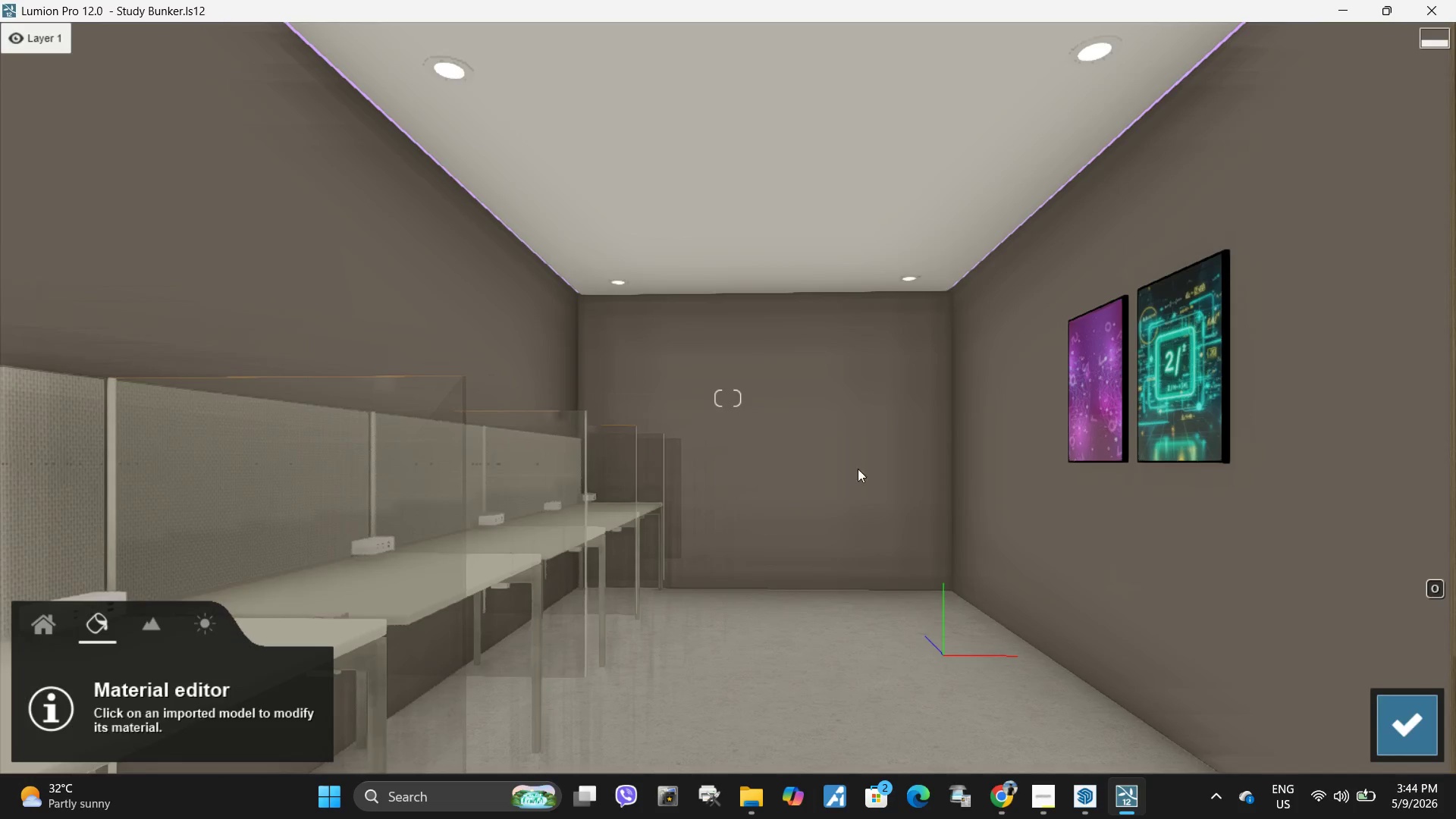 
left_click([126, 626])
 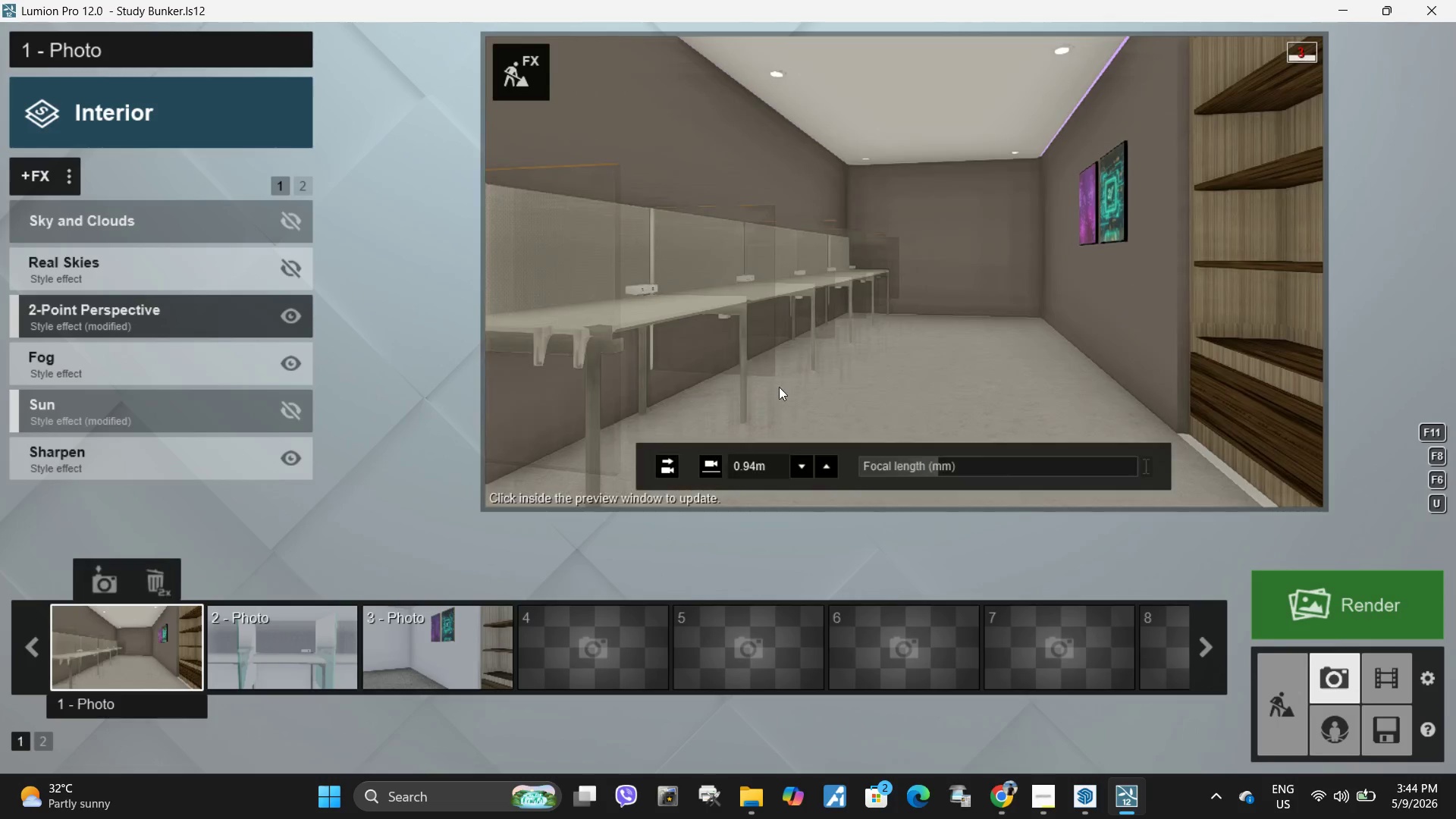 
left_click([779, 387])
 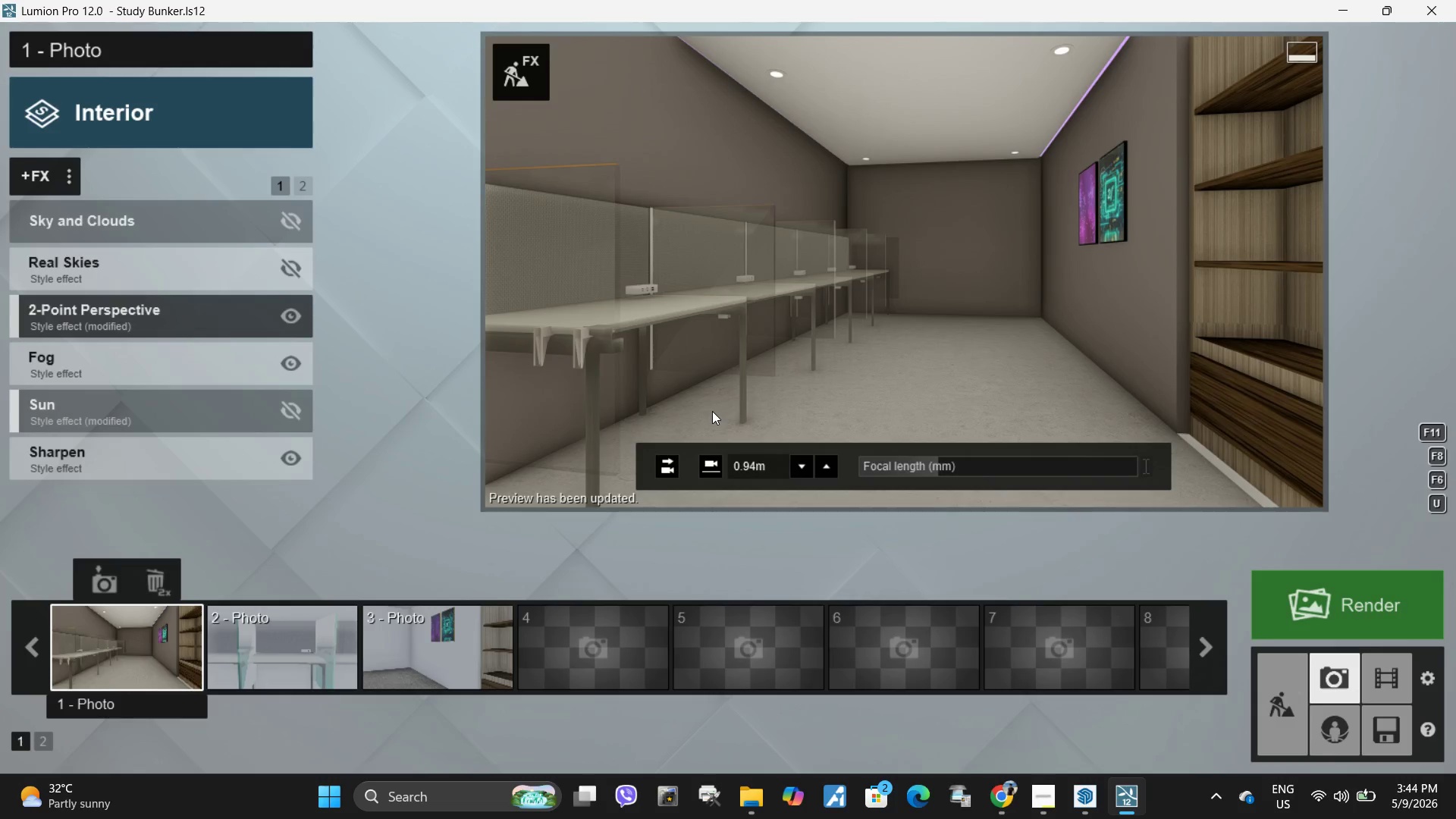 
wait(8.44)
 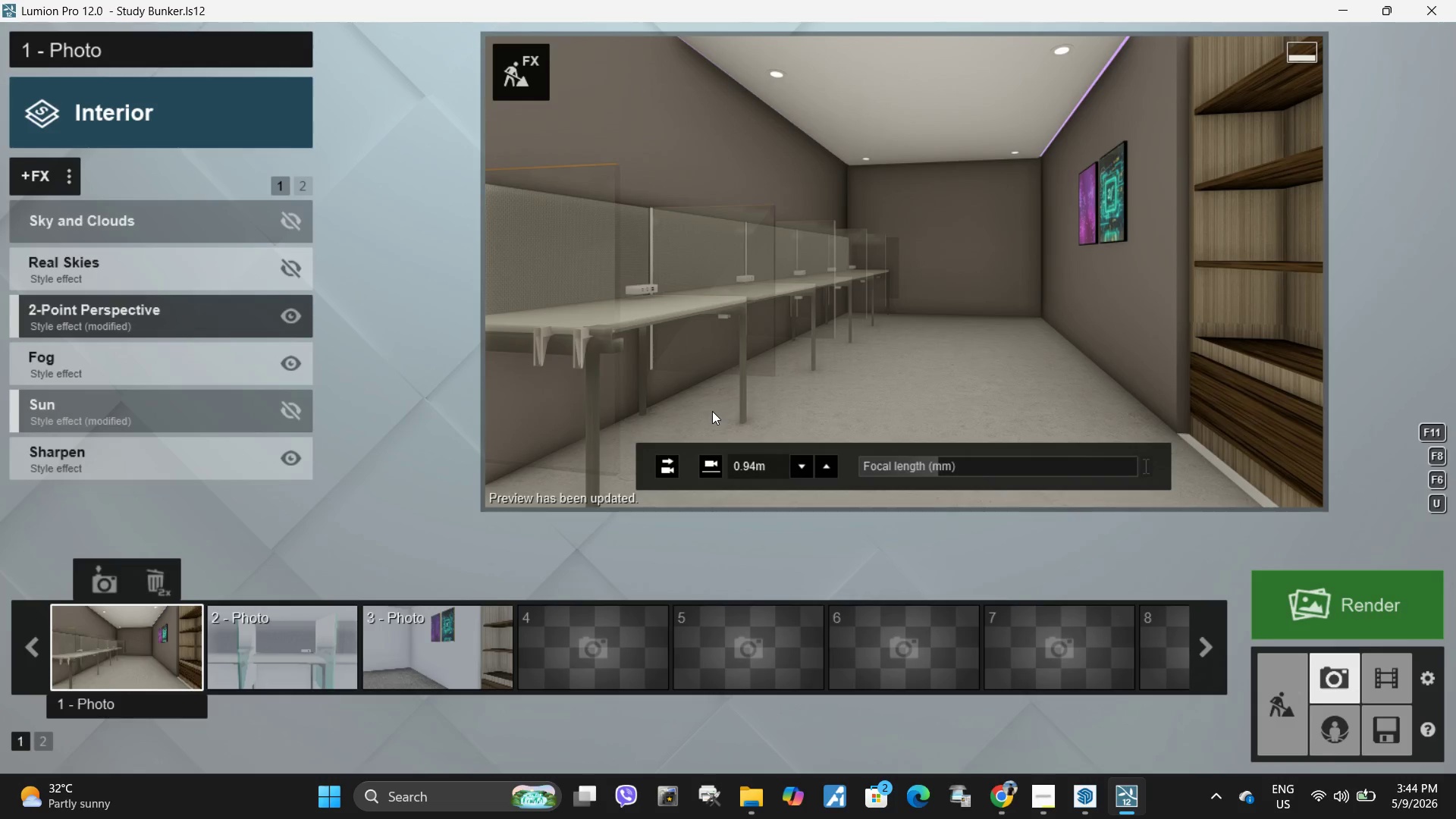 
left_click([1267, 712])
 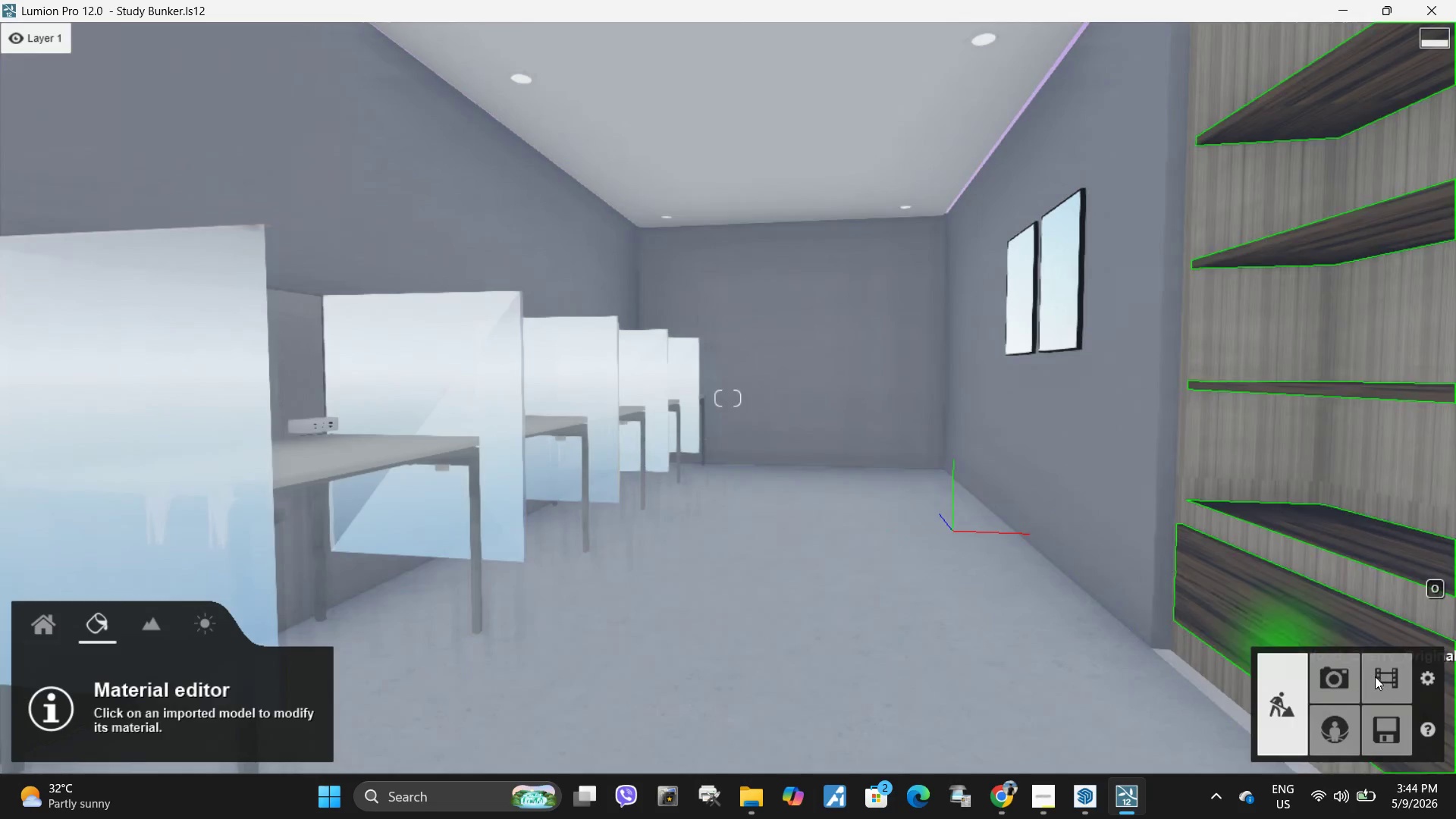 
left_click([1335, 680])
 